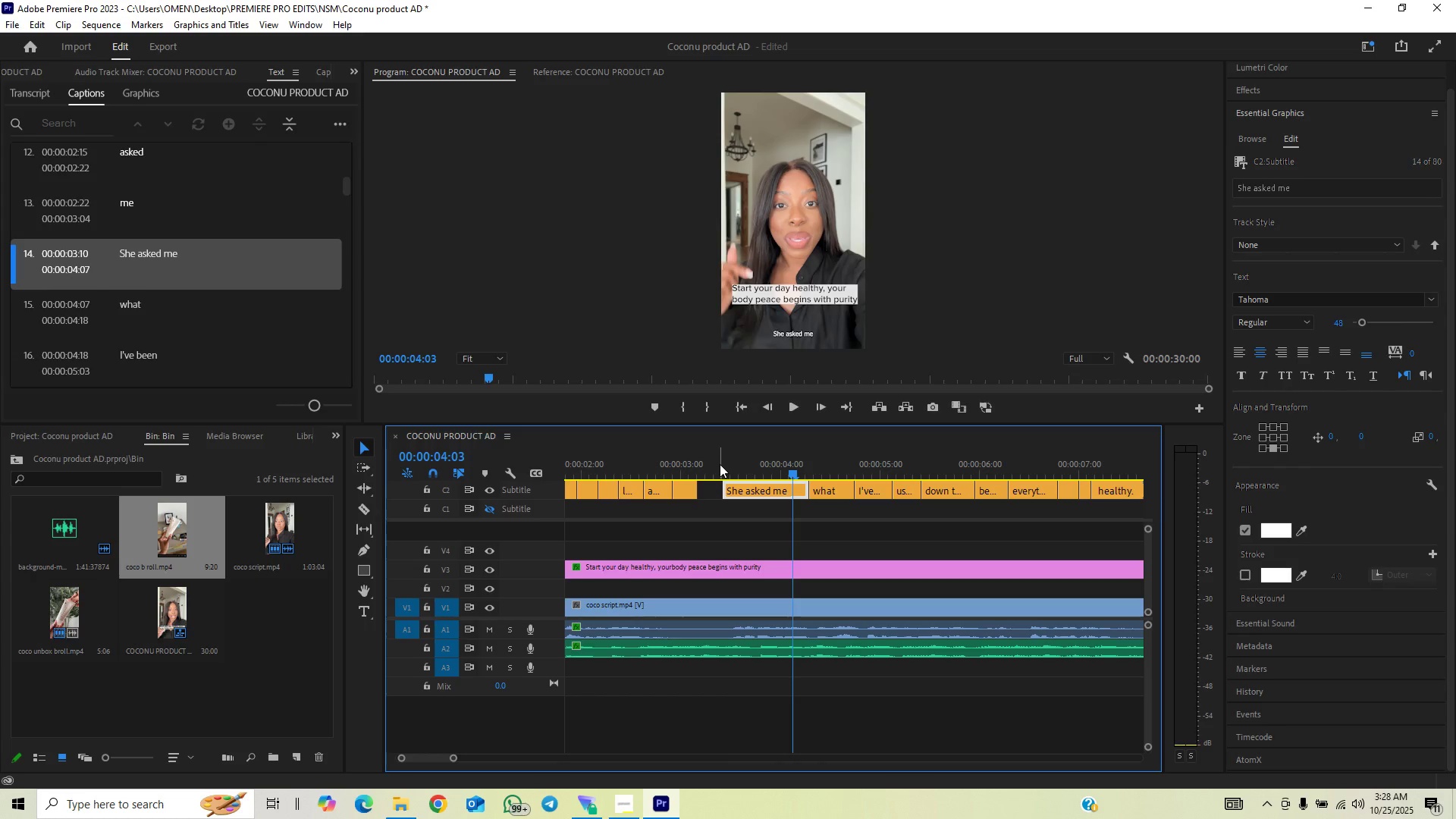 
left_click([720, 464])
 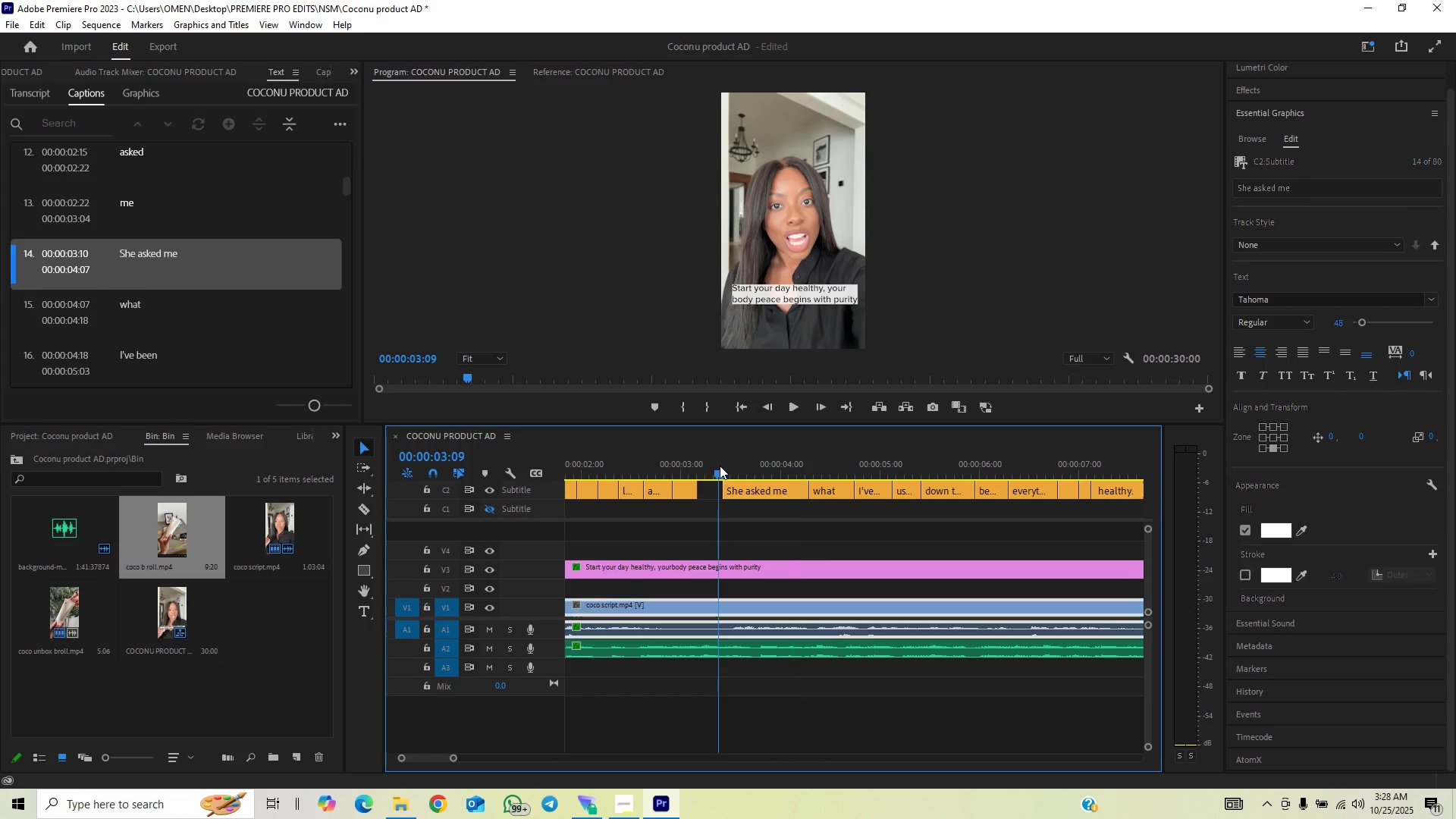 
key(Space)
 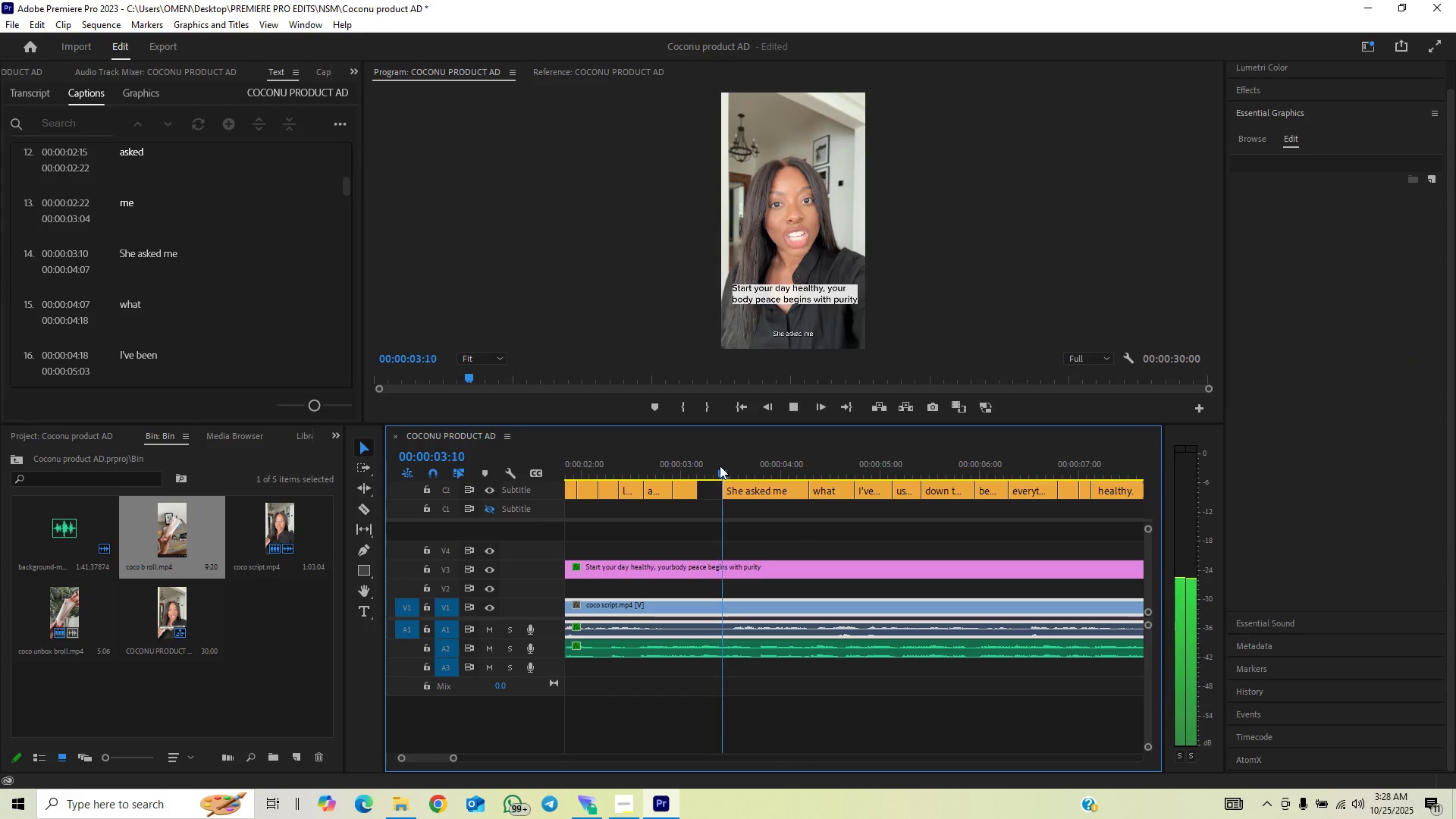 
key(Space)
 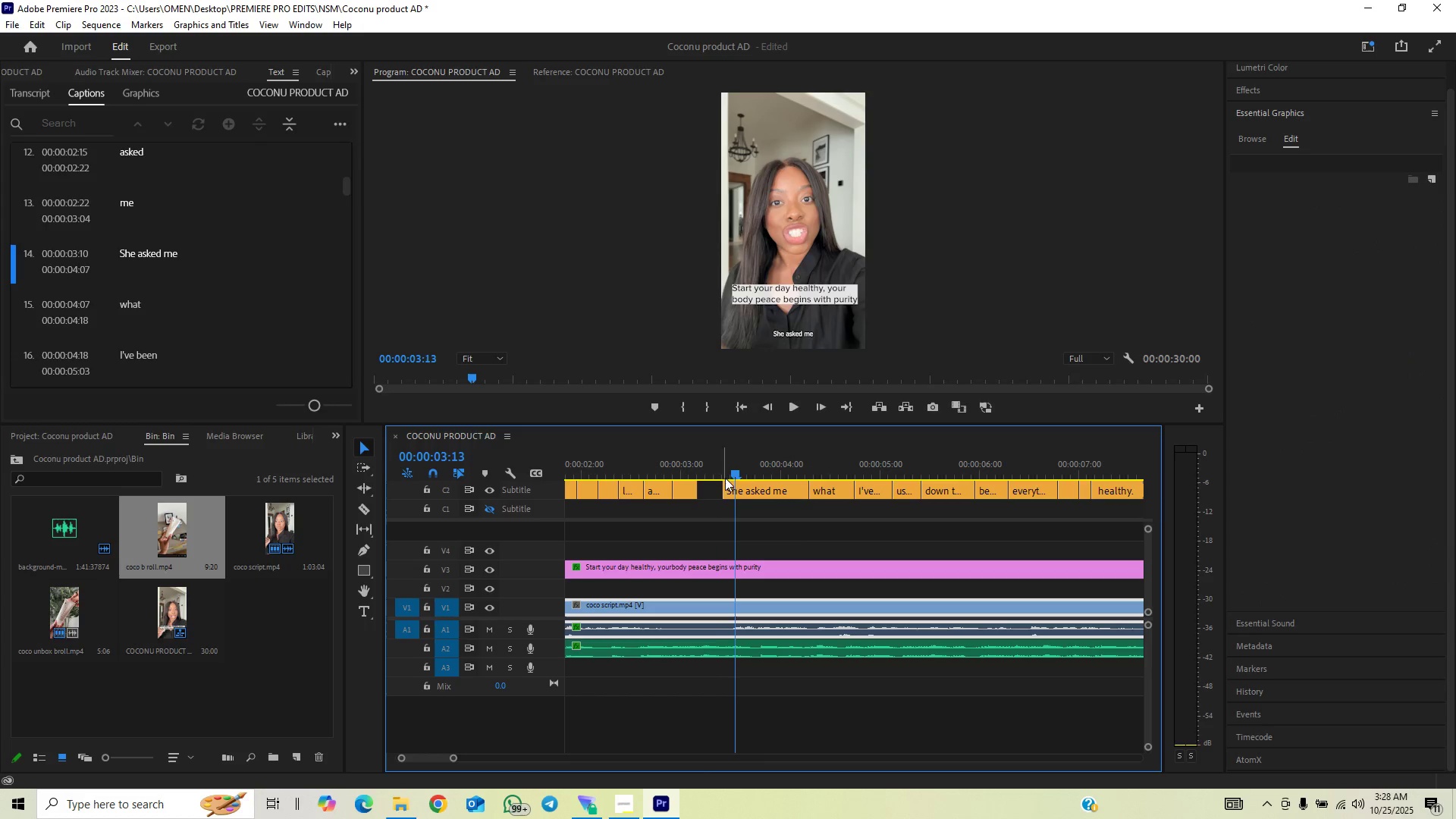 
key(Space)
 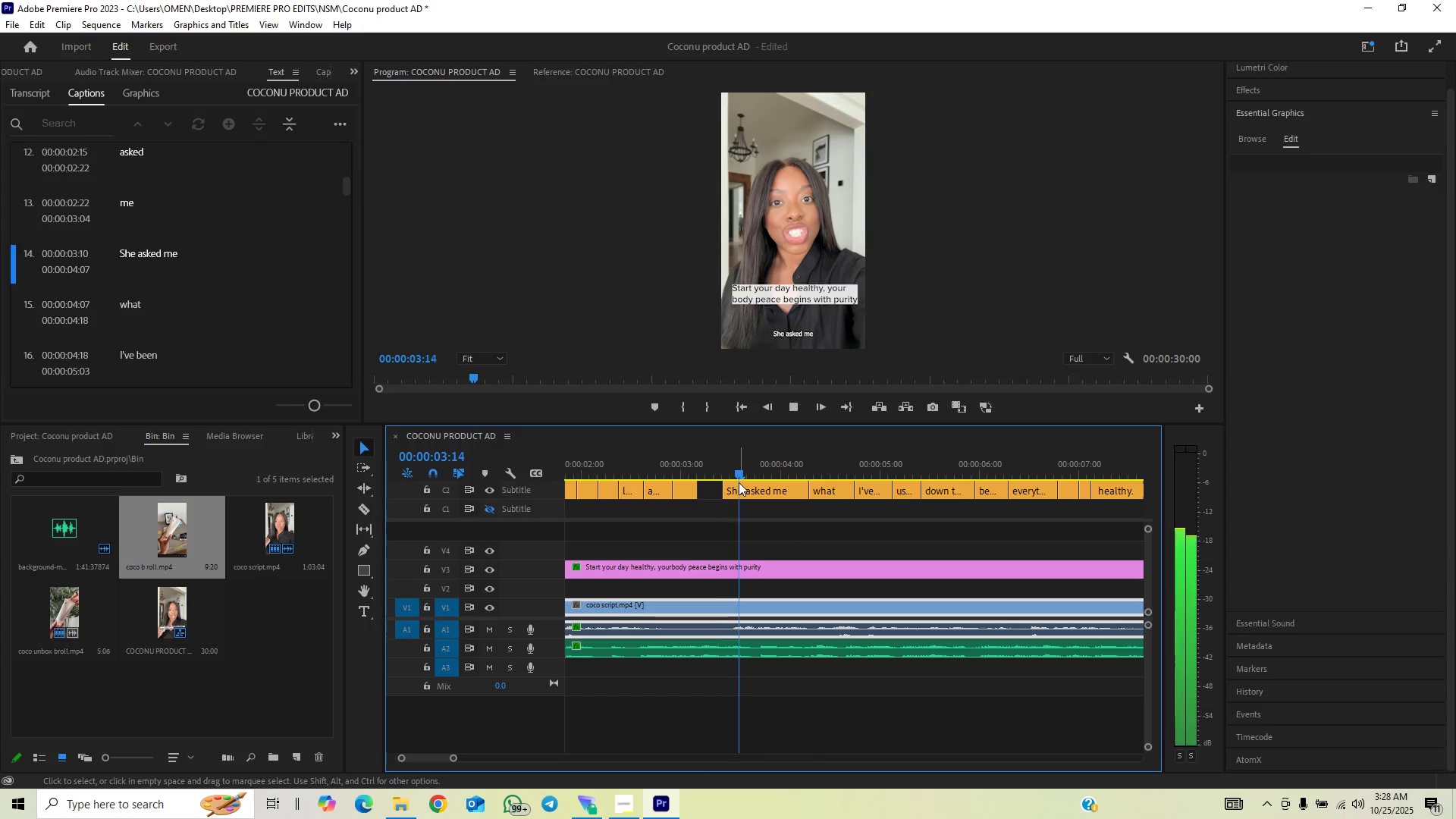 
key(Space)
 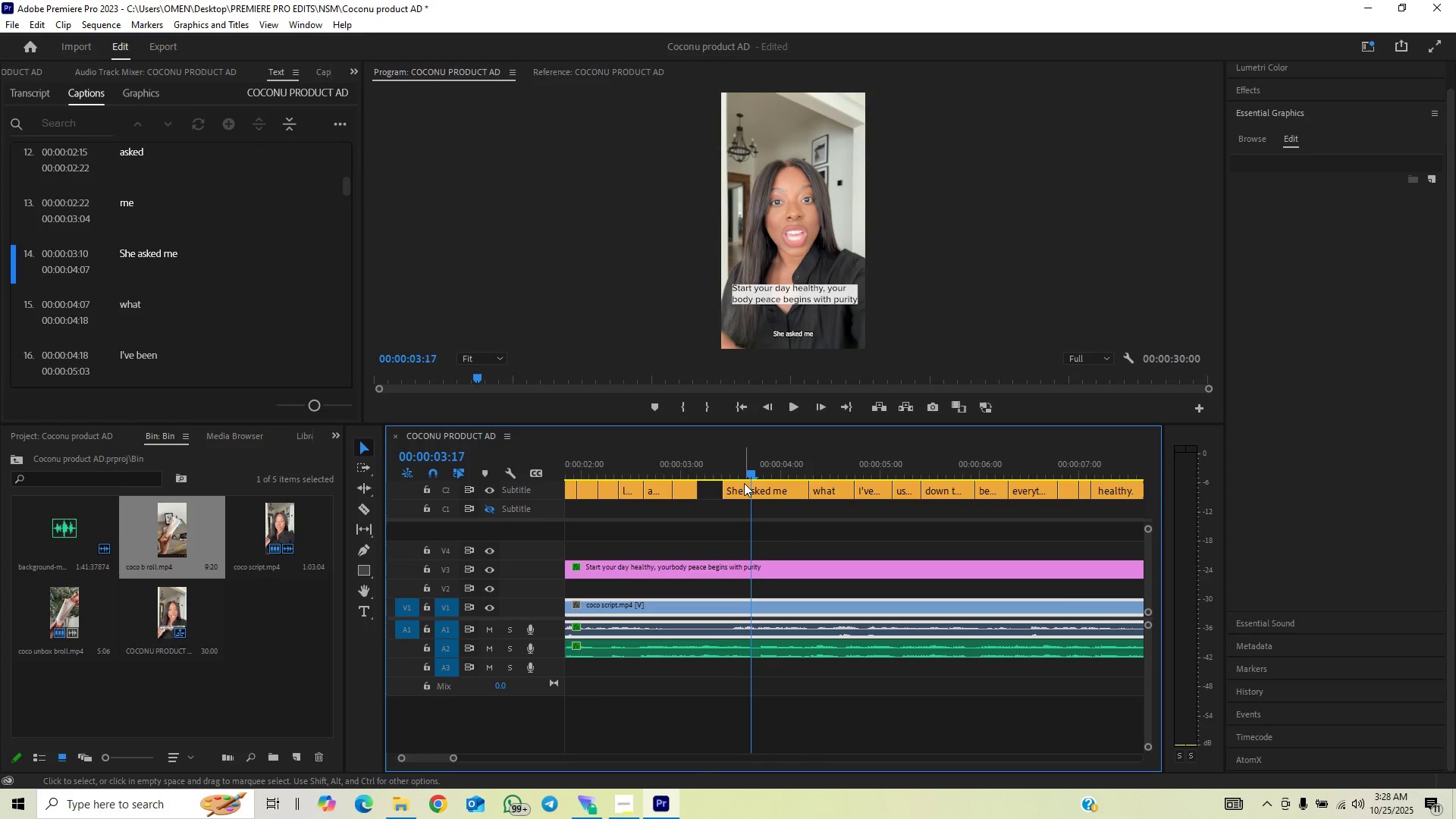 
left_click_drag(start_coordinate=[744, 473], to_coordinate=[749, 470])
 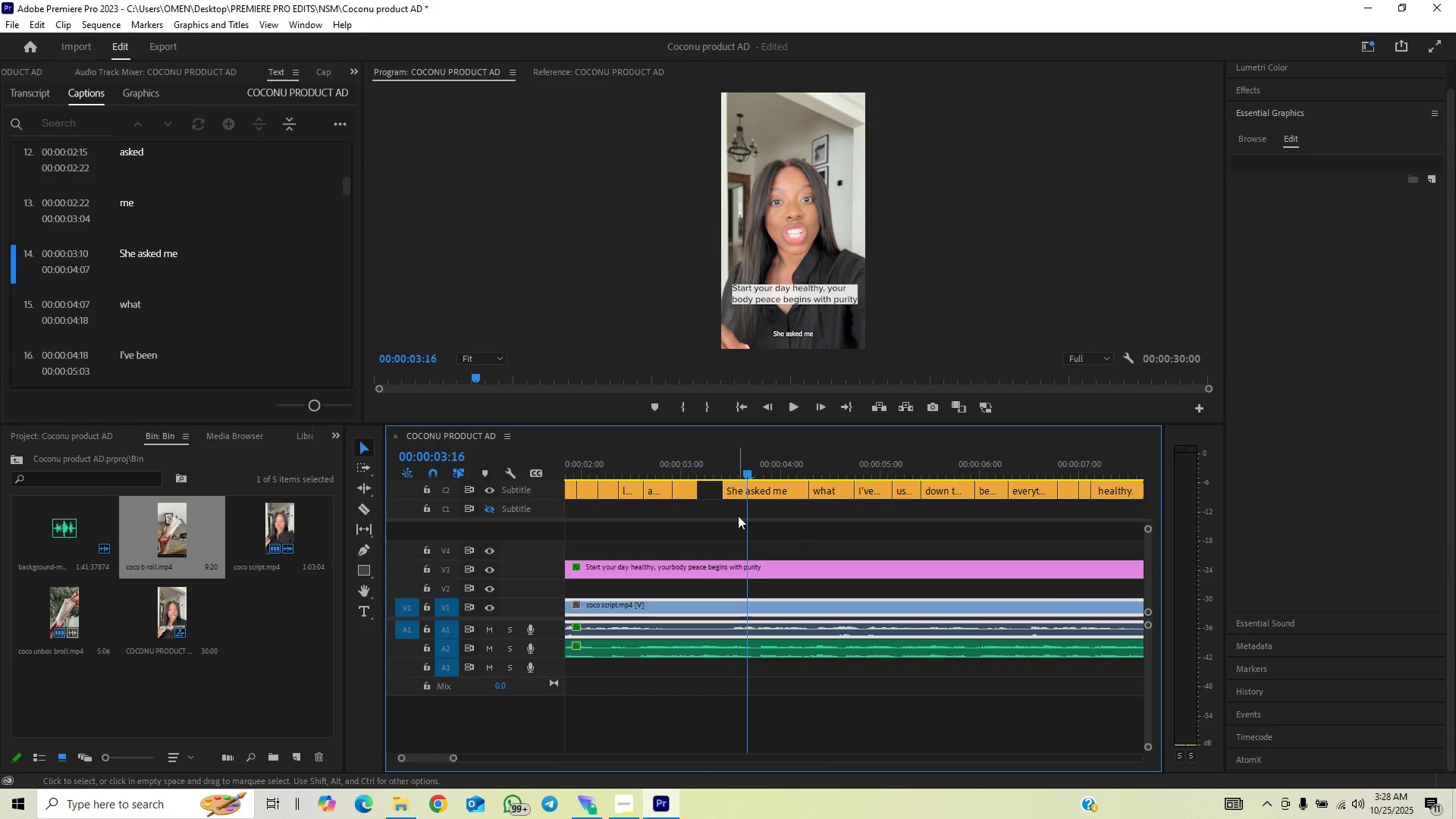 
key(C)
 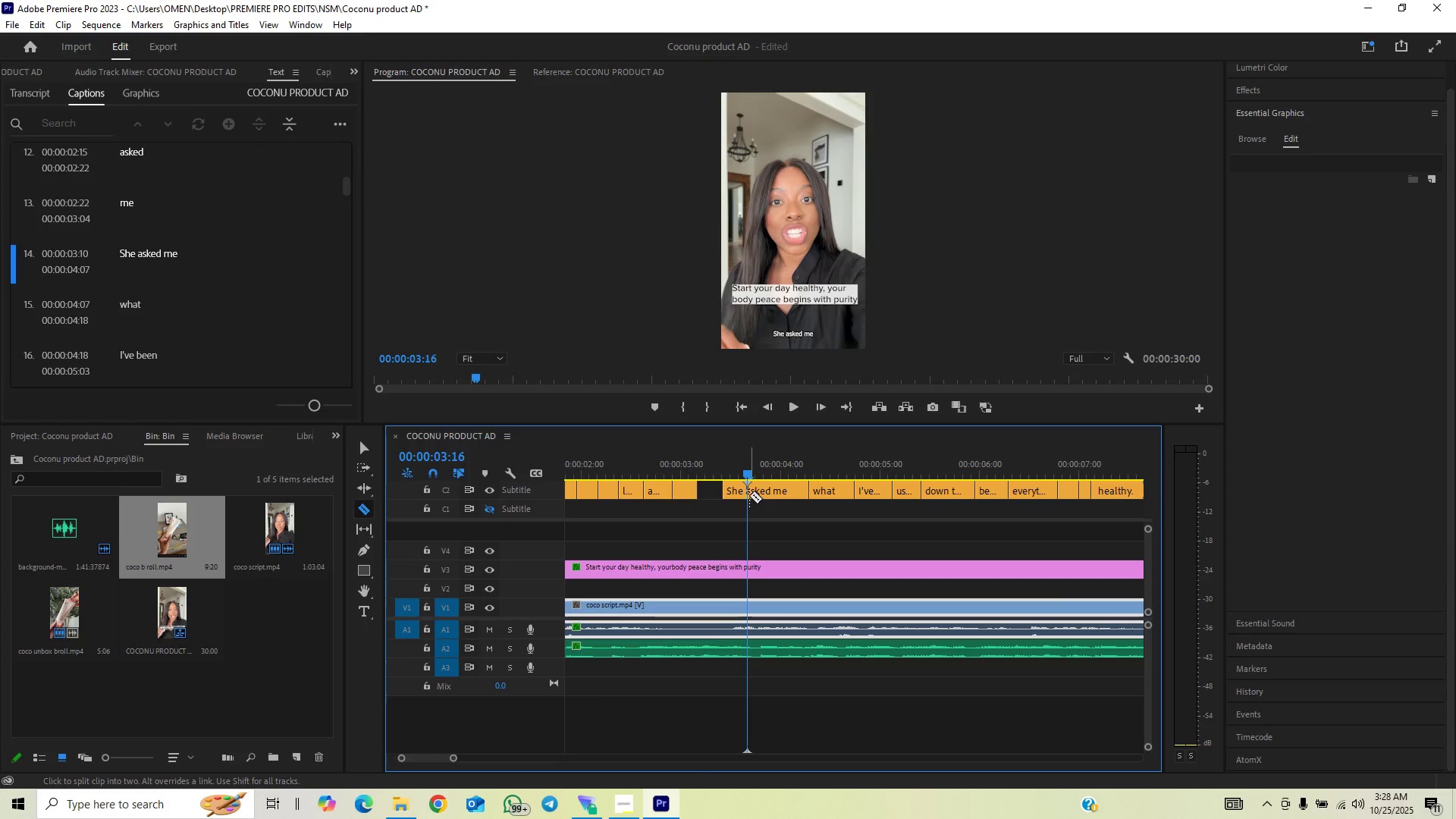 
left_click([748, 494])
 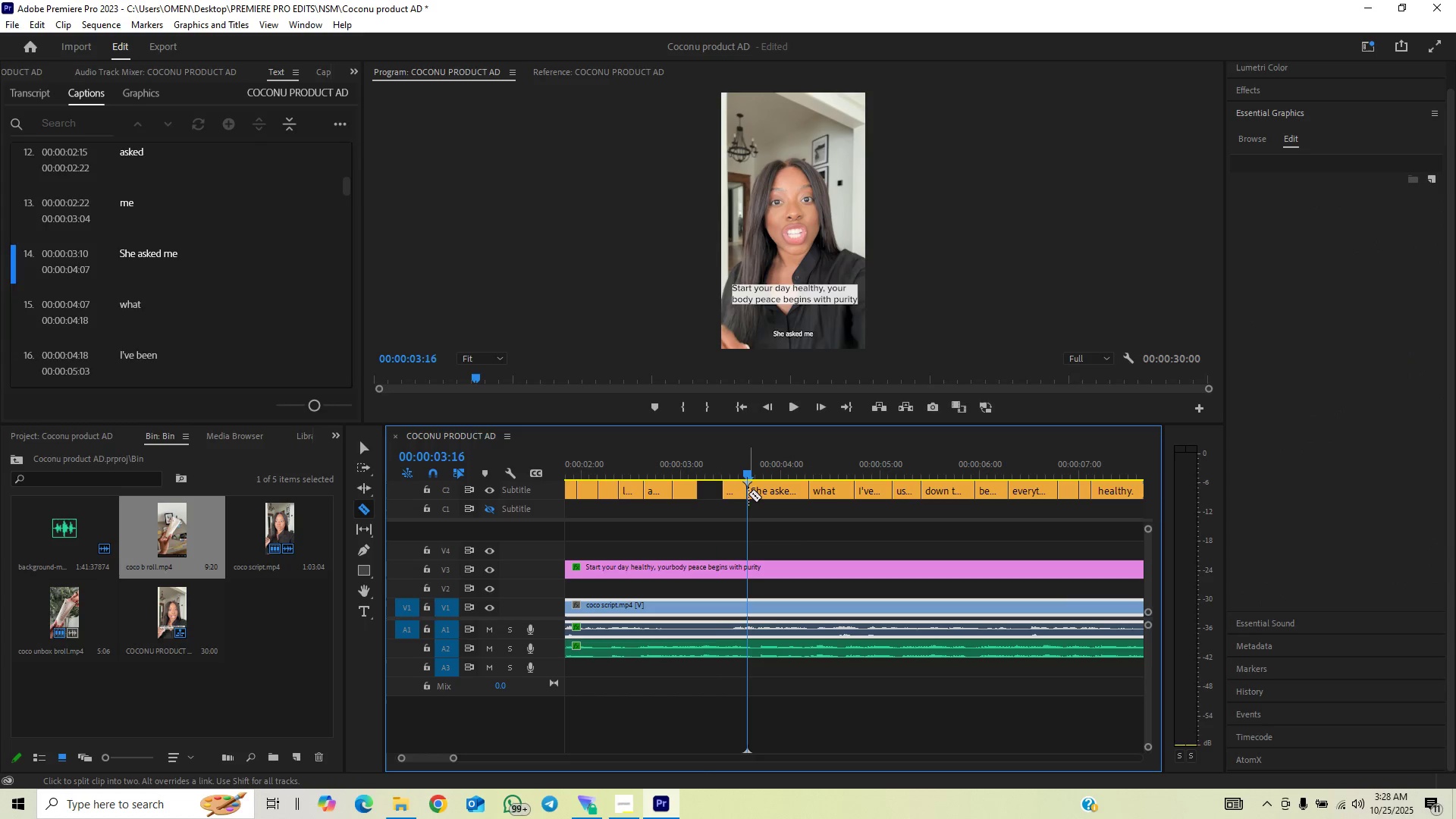 
key(Space)
 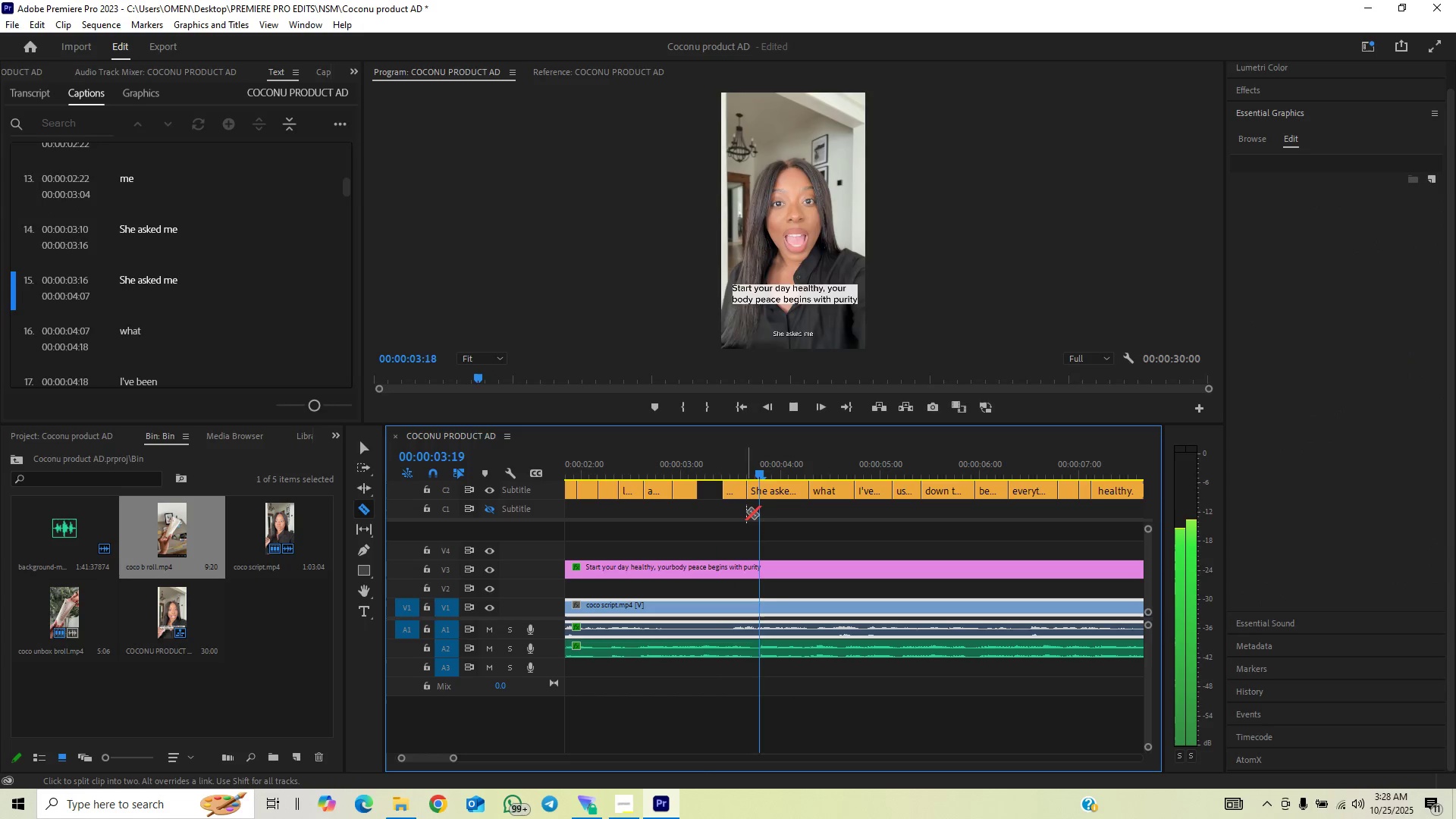 
key(Space)
 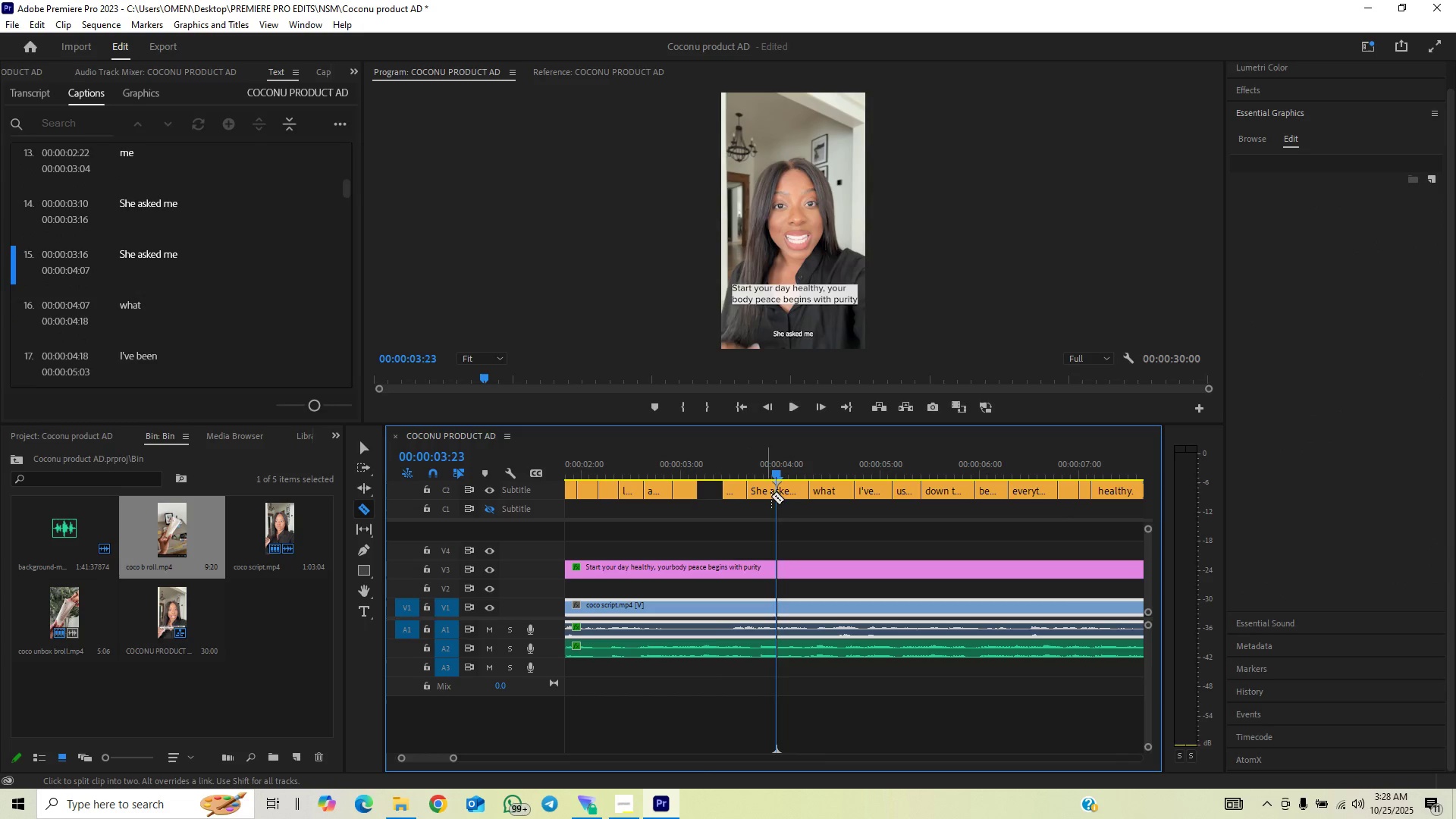 
key(Space)
 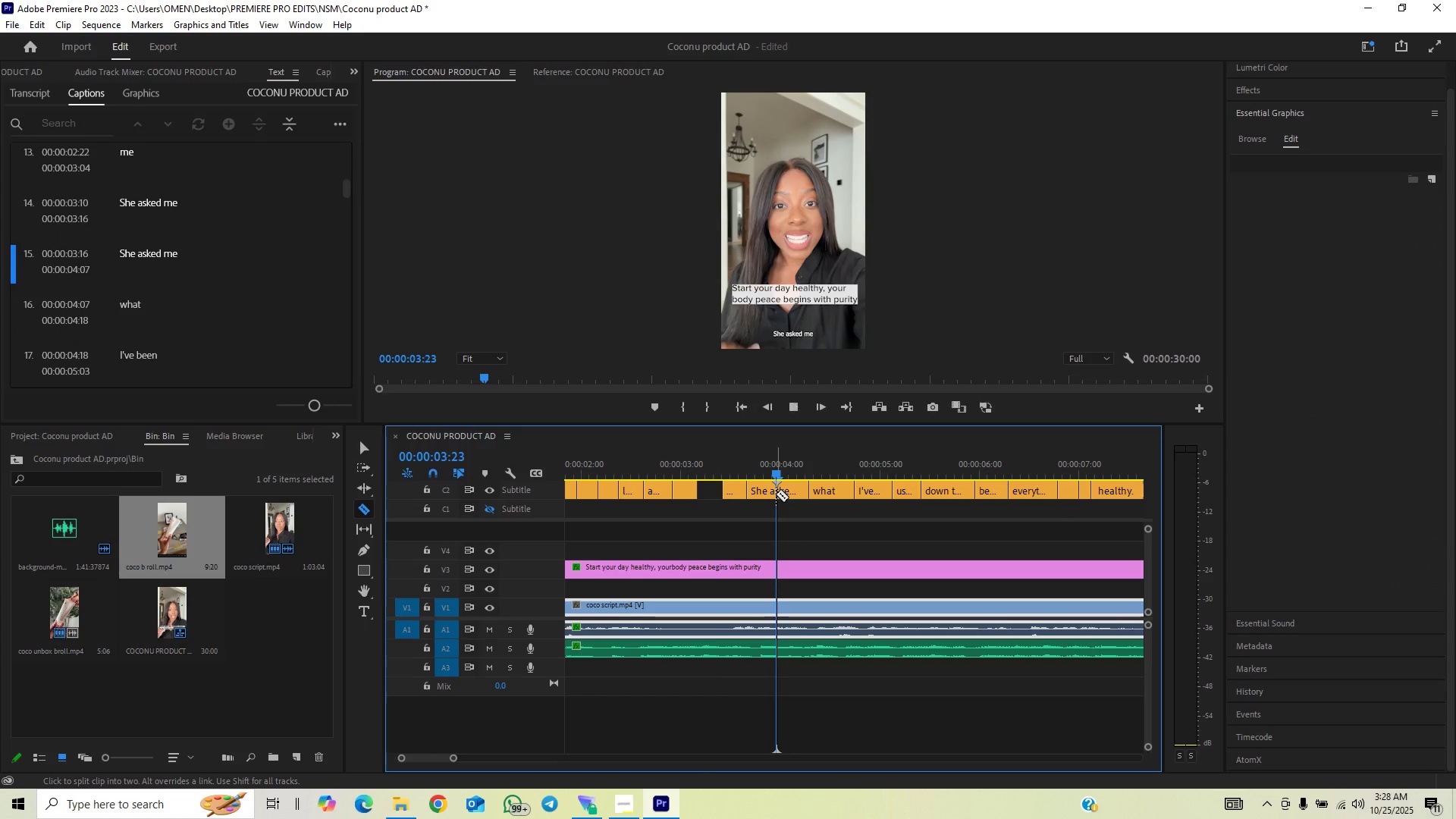 
key(Space)
 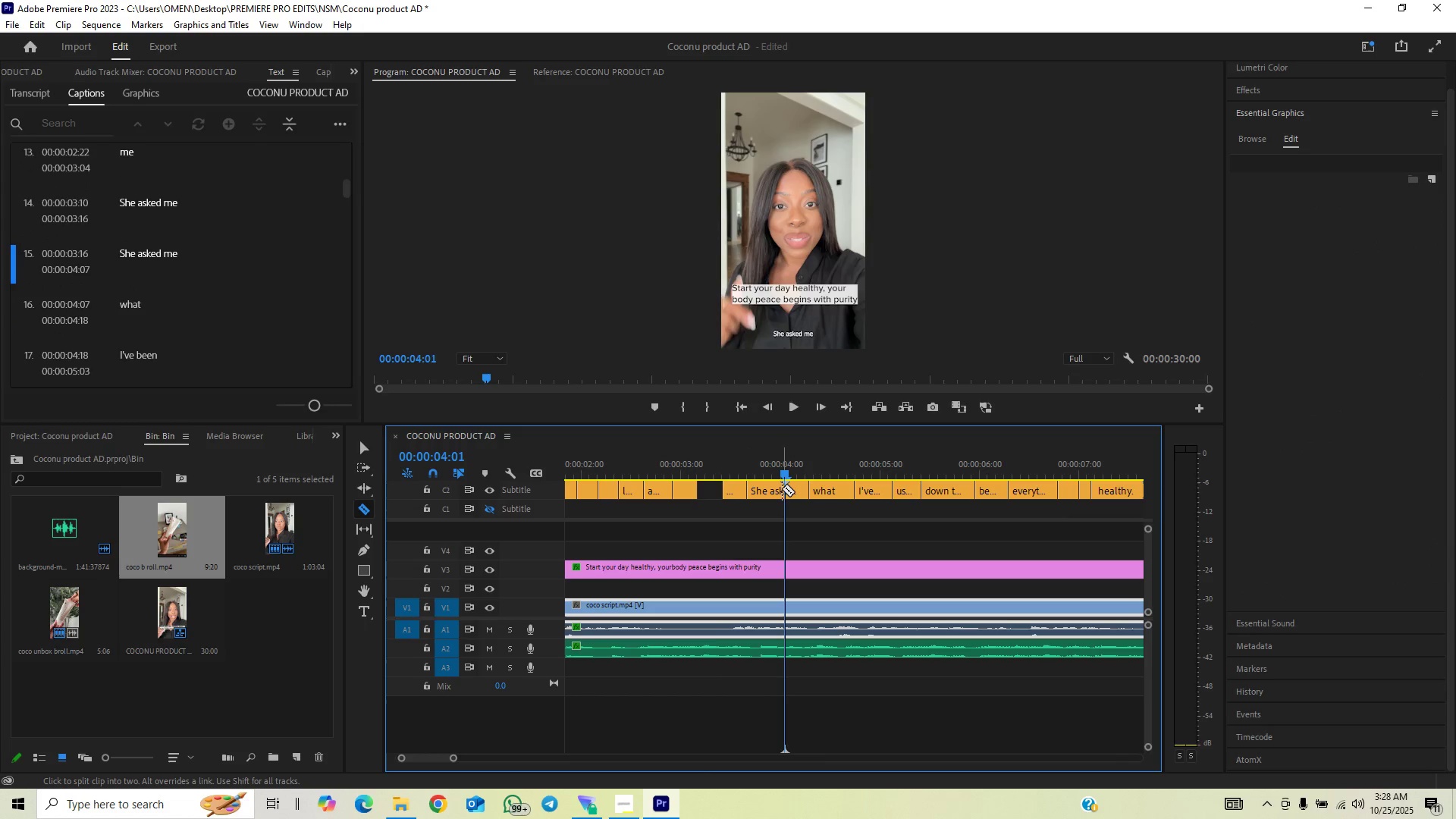 
left_click([783, 488])
 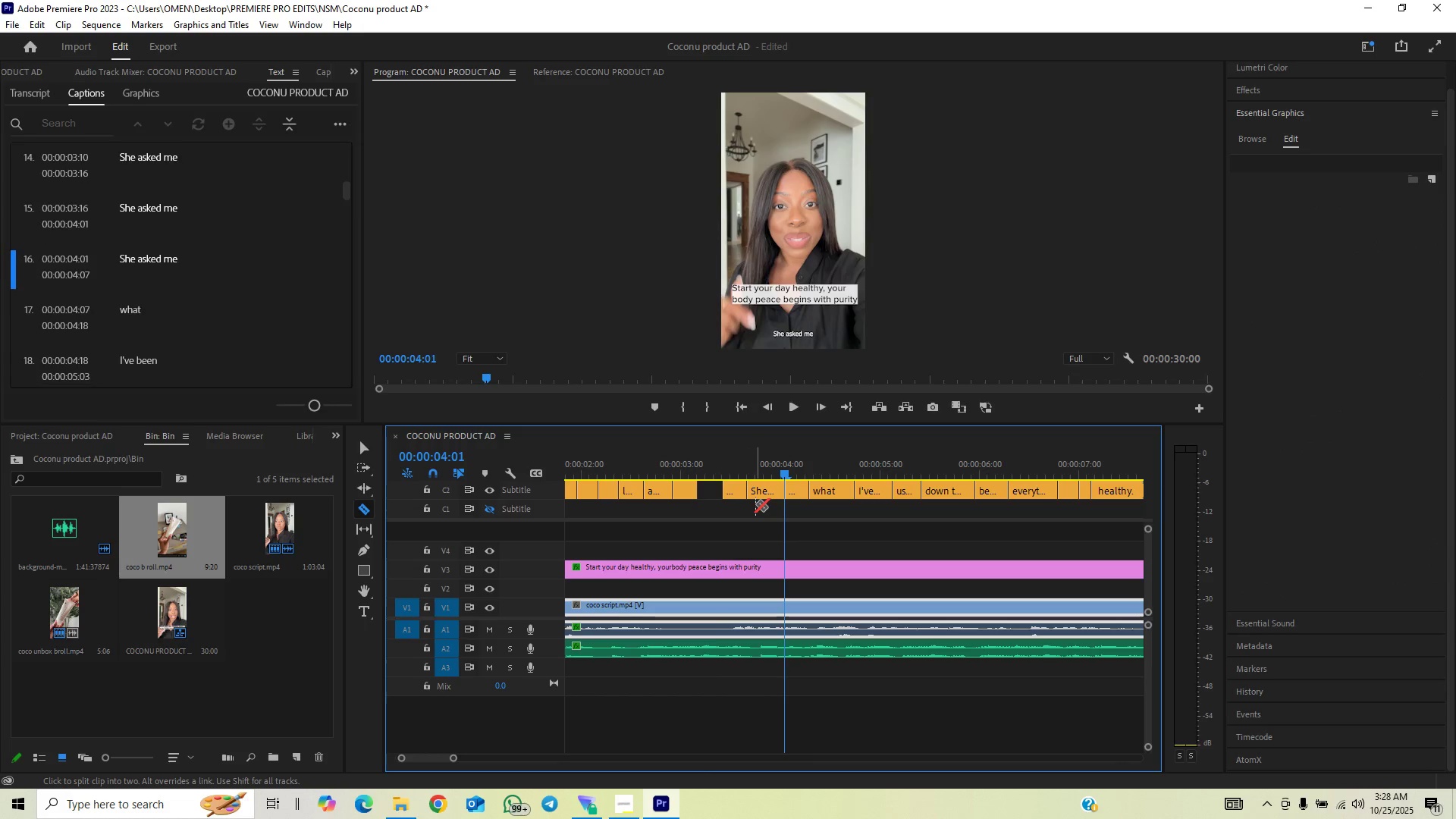 
key(V)
 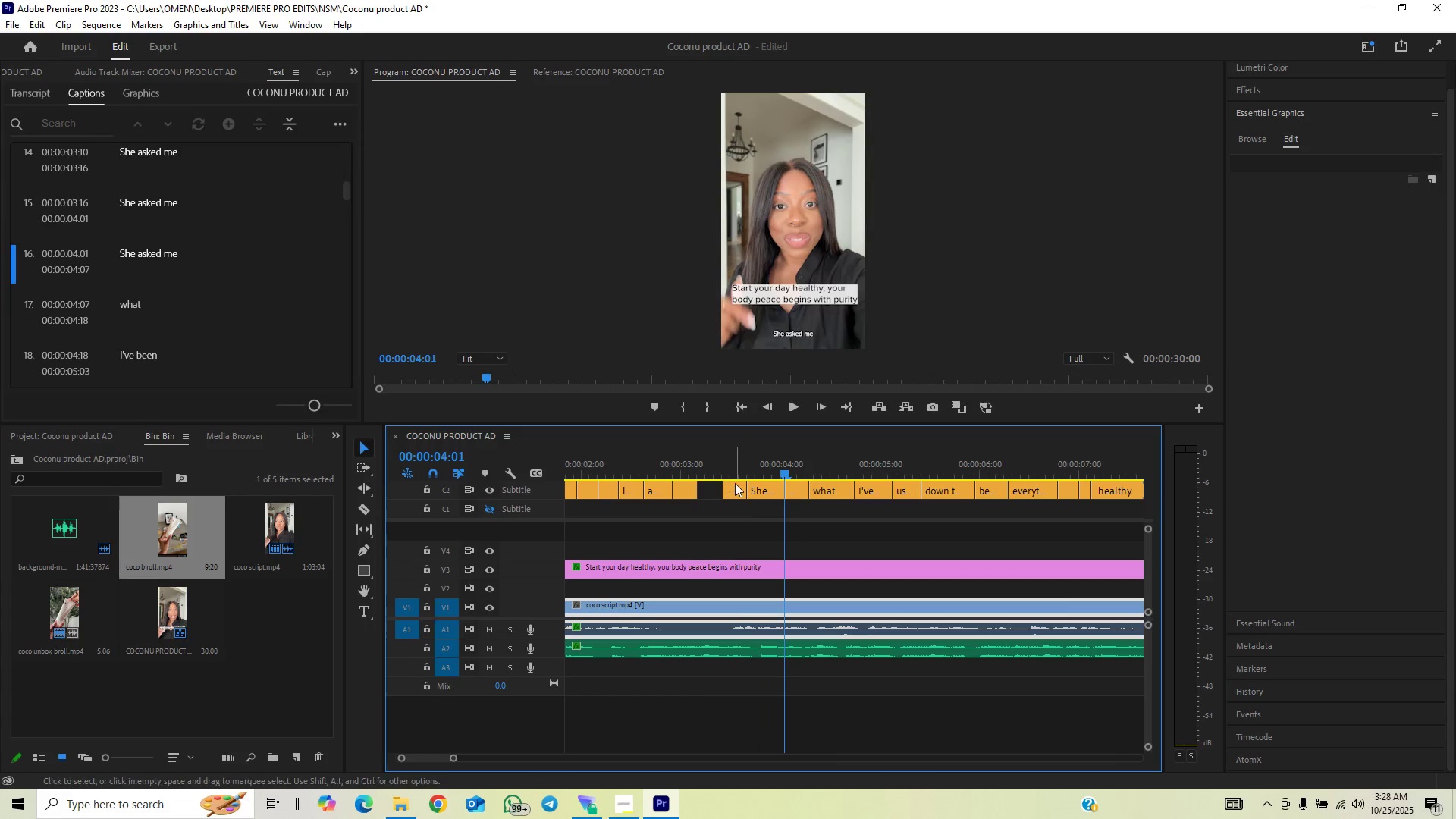 
left_click([735, 483])
 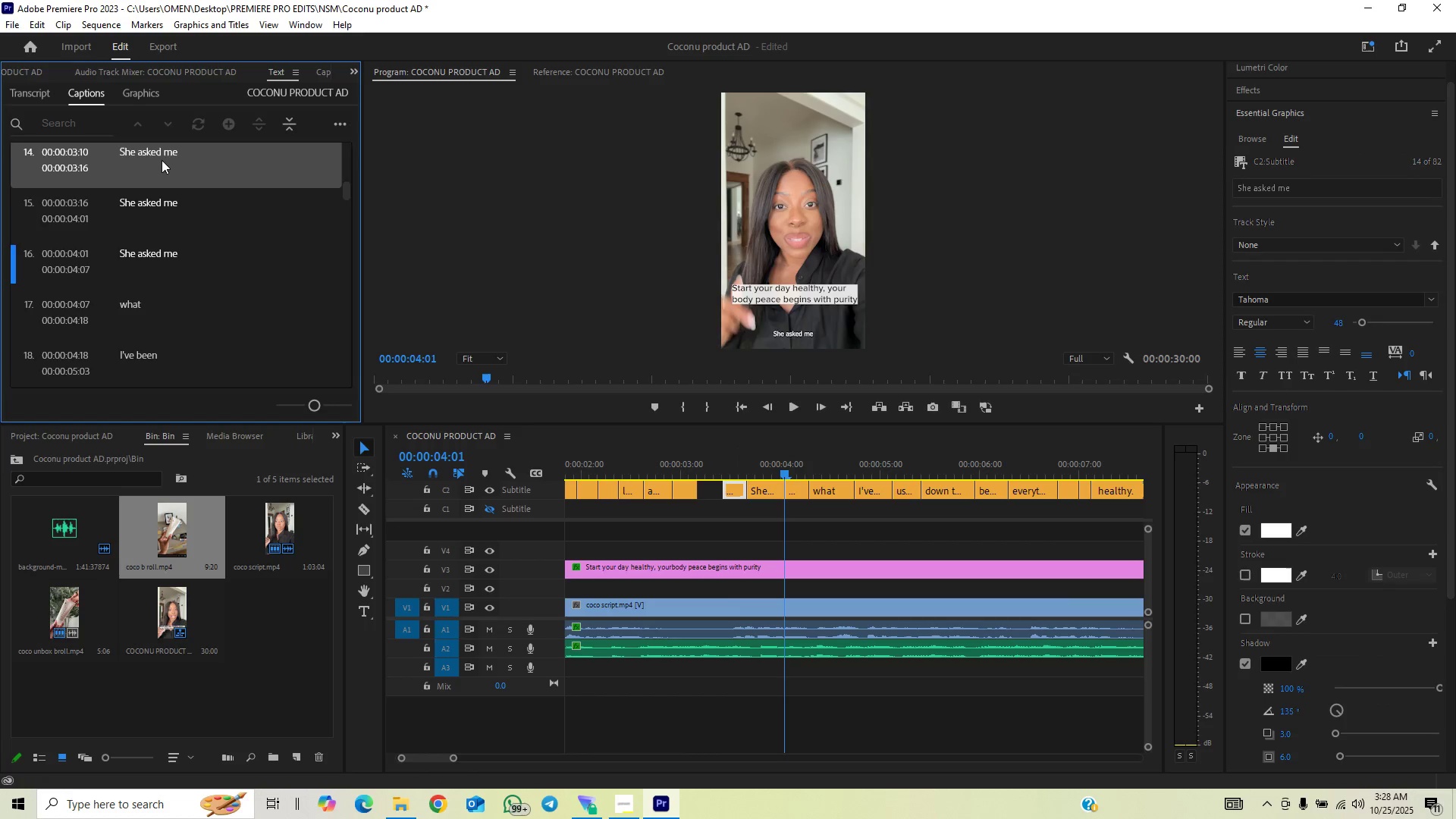 
left_click([171, 154])
 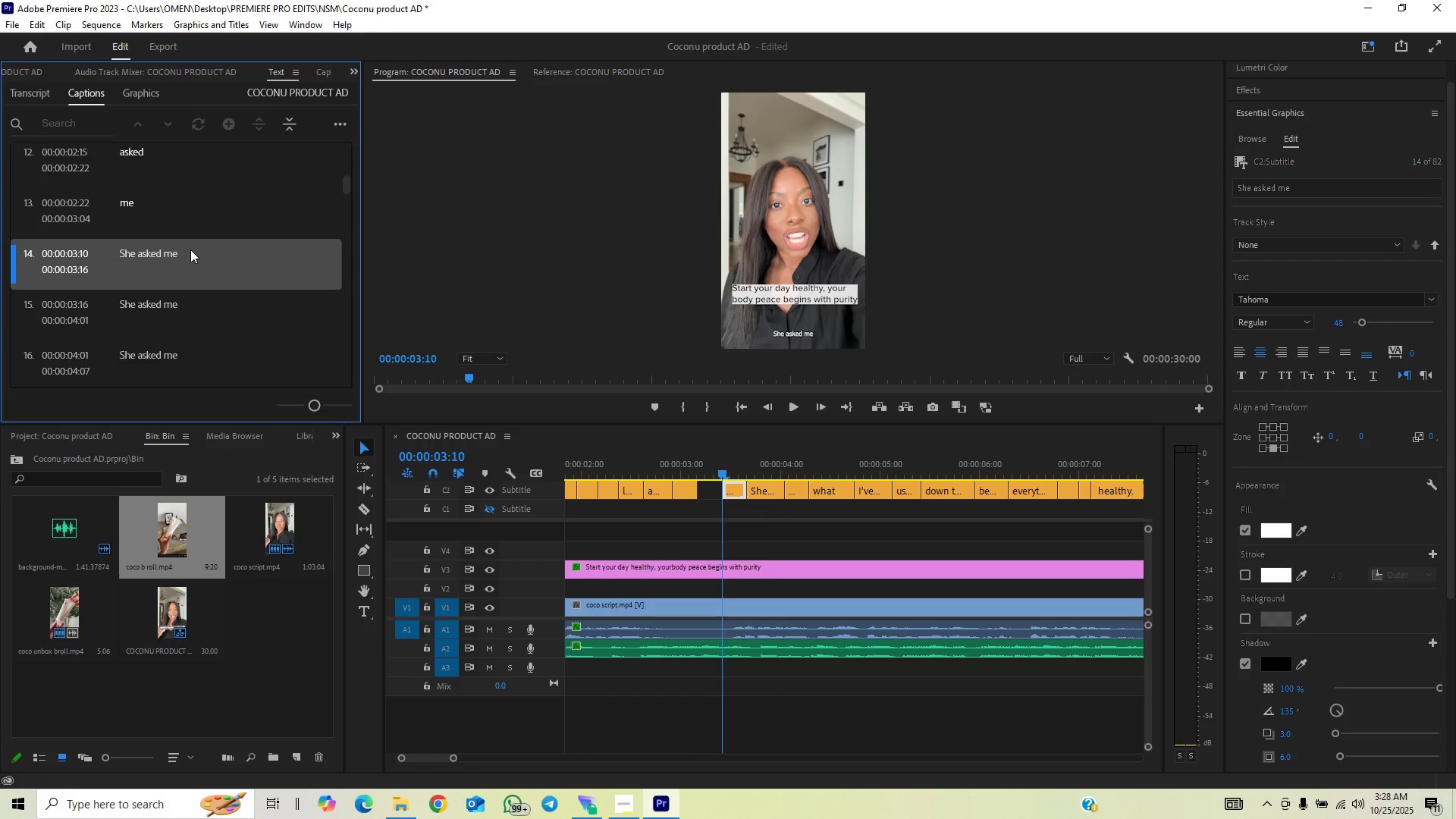 
double_click([190, 249])
 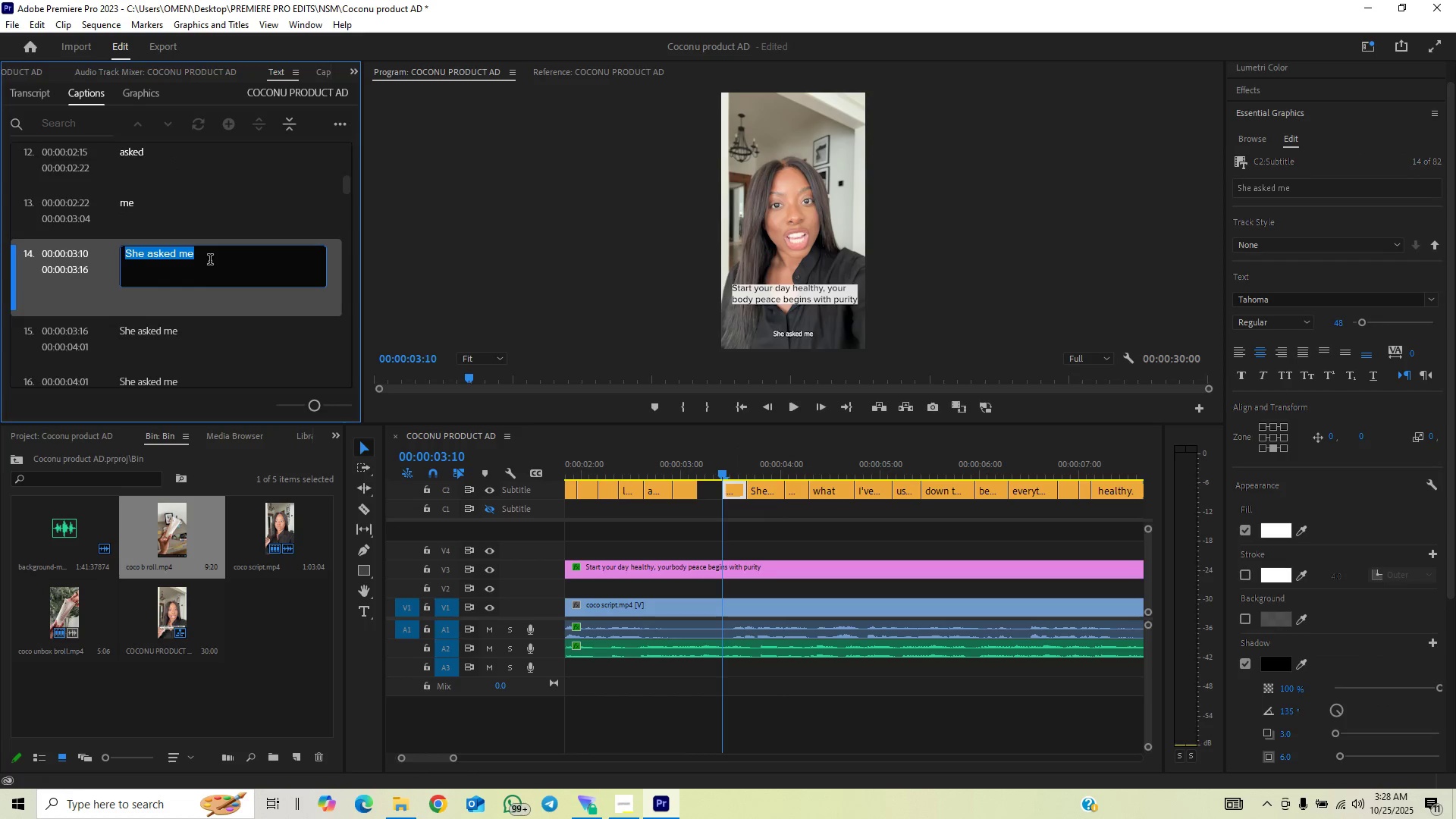 
key(ArrowRight)
 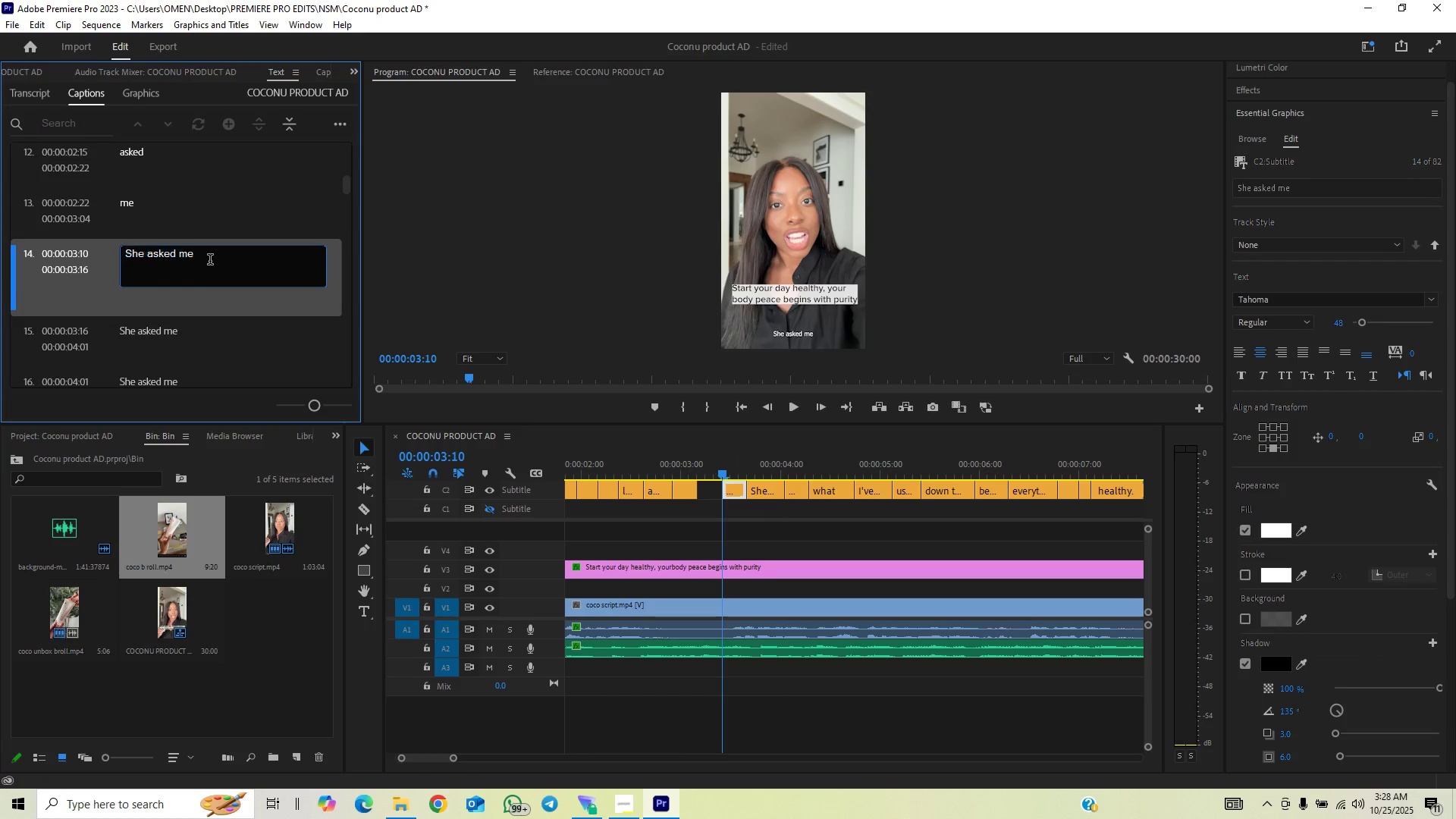 
key(ArrowRight)
 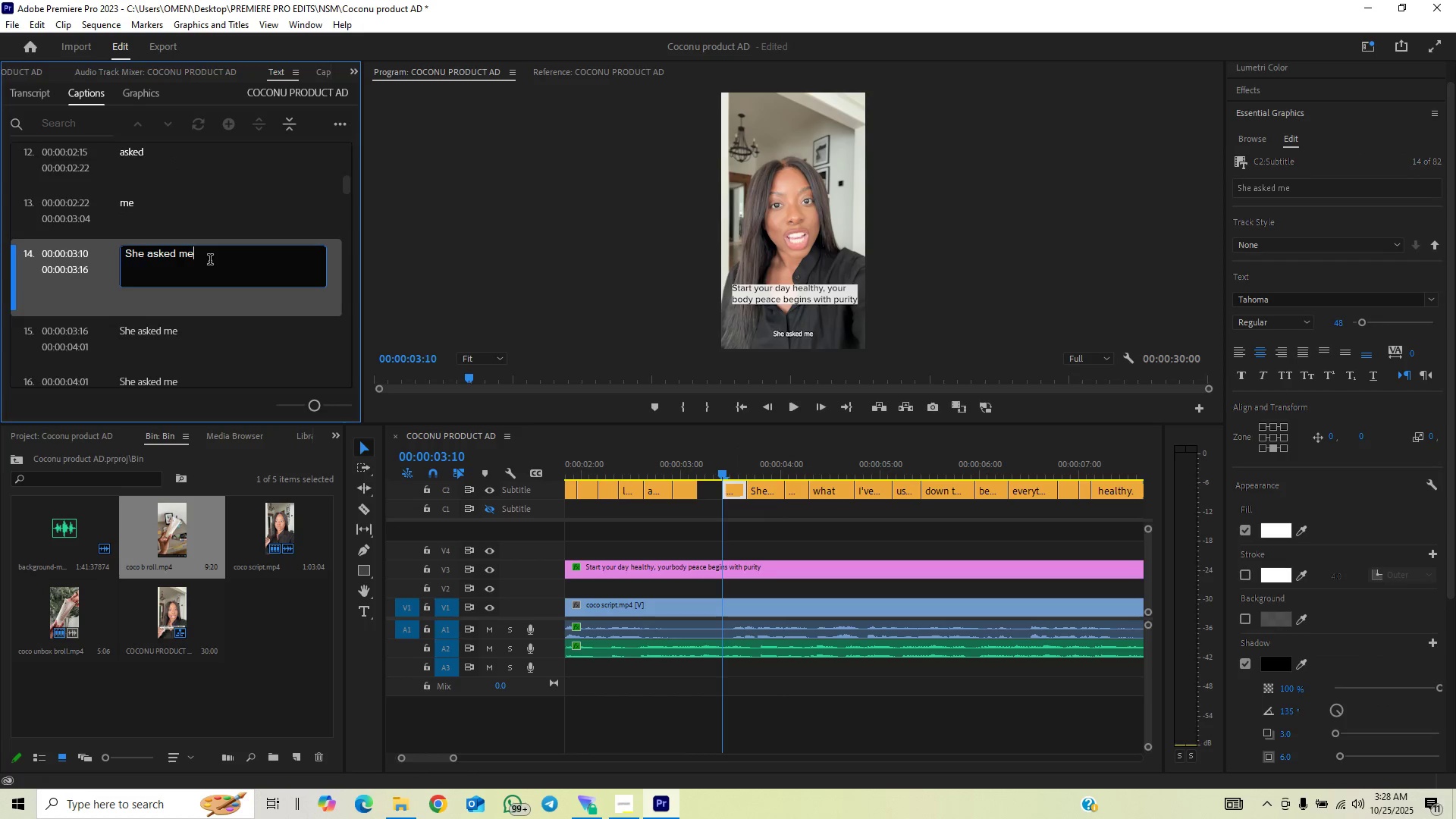 
hold_key(key=Backspace, duration=0.63)
 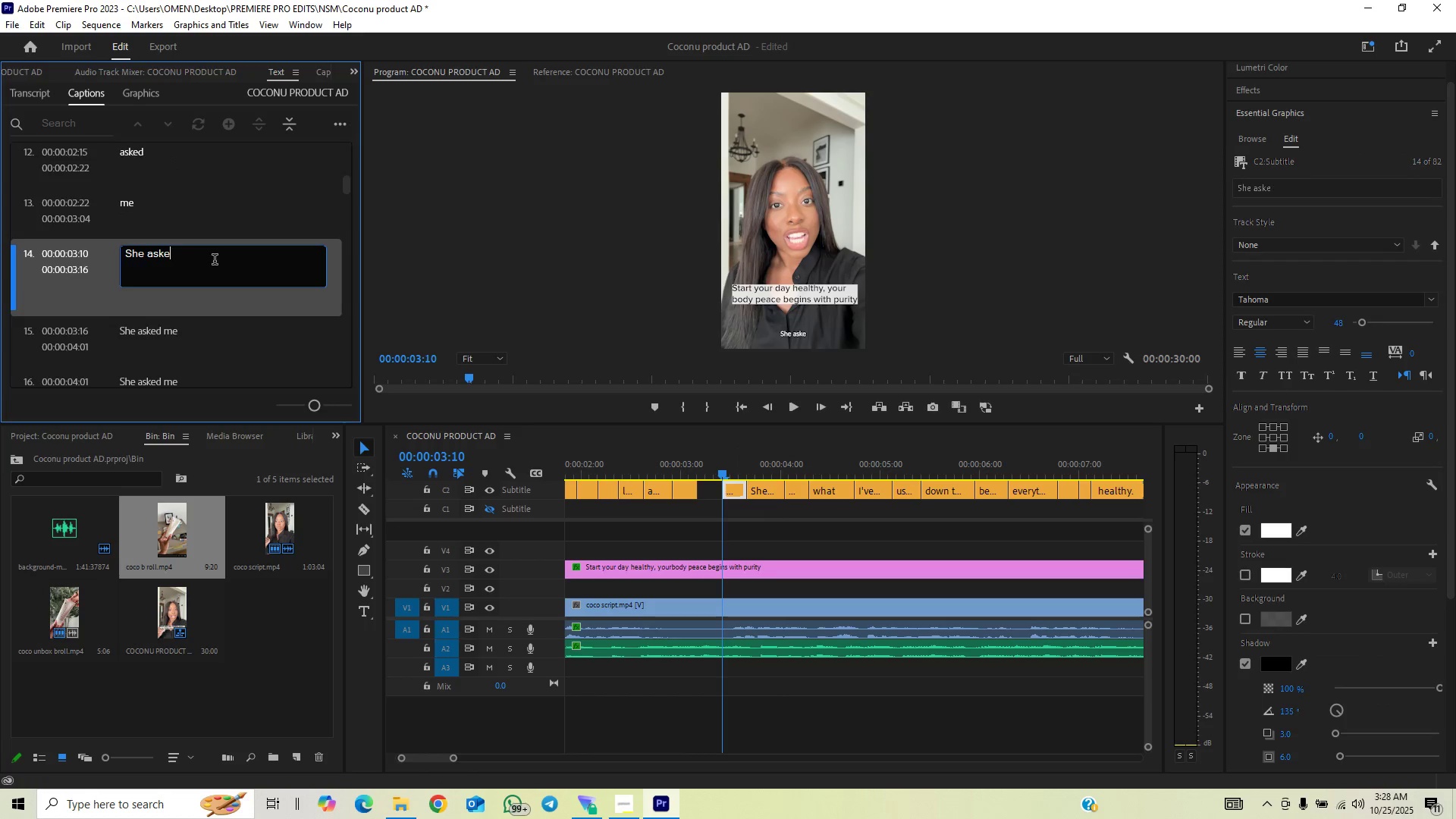 
key(Backspace)
 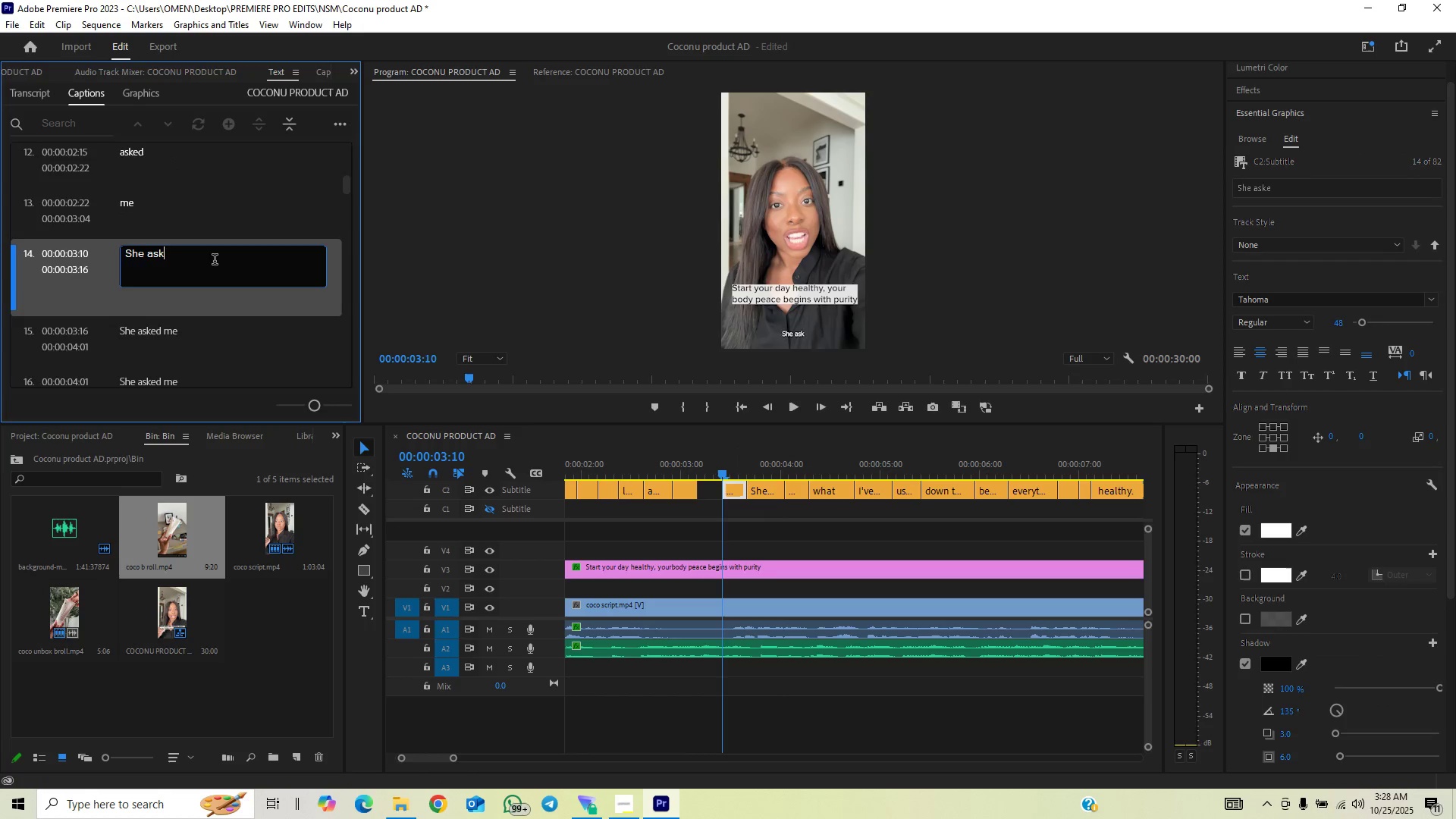 
key(Backspace)
 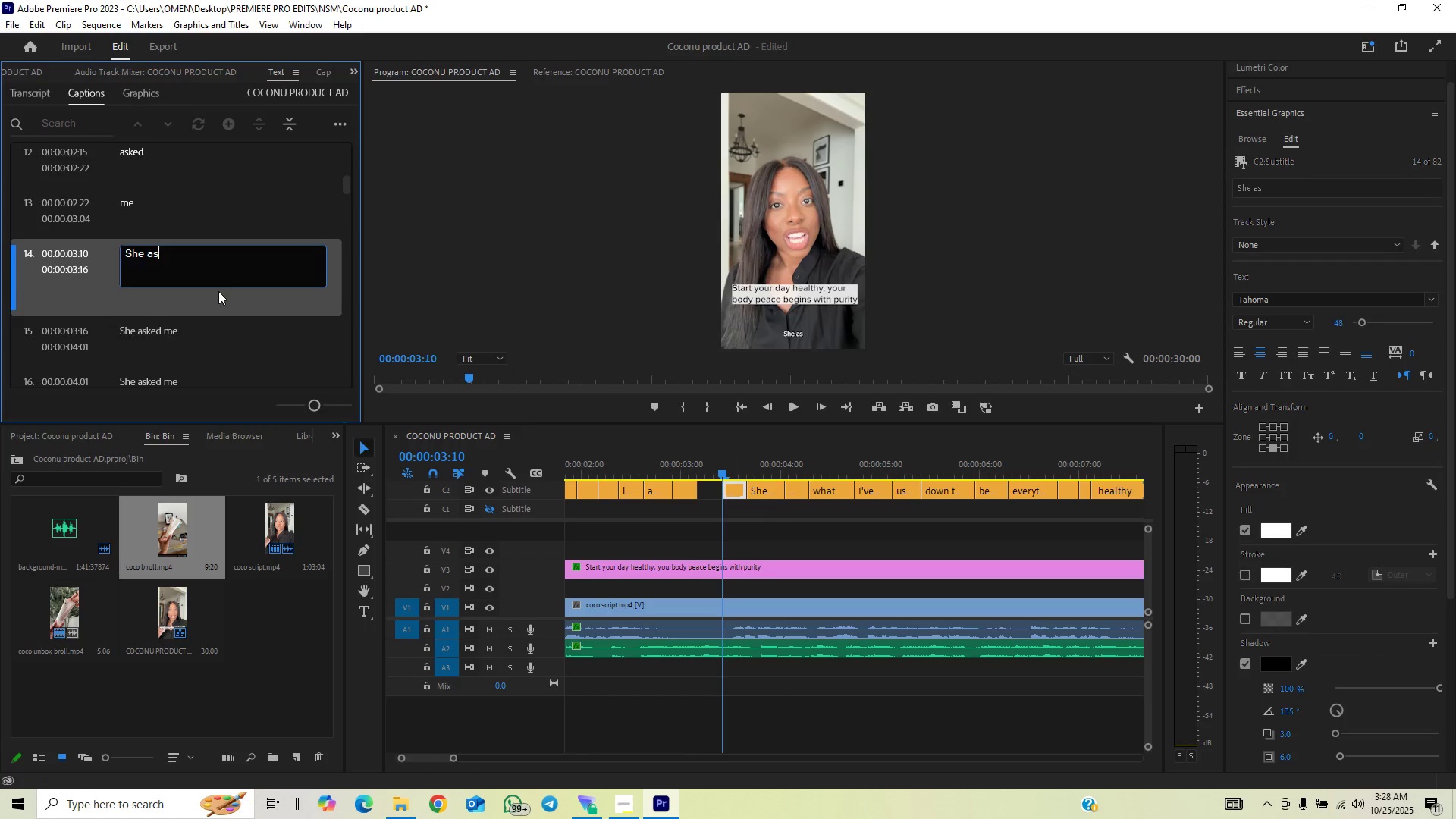 
key(Backspace)
 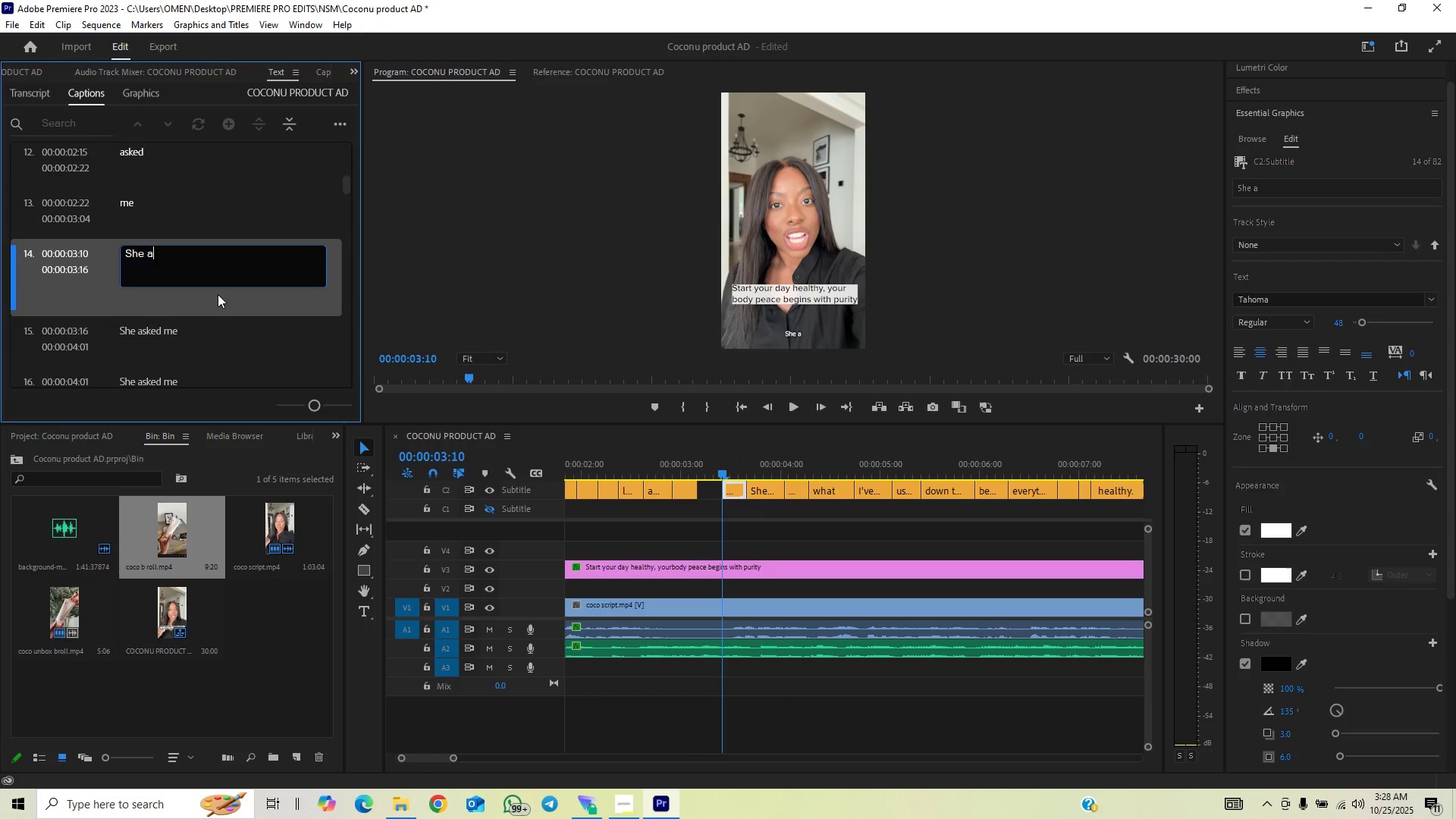 
key(Backspace)
 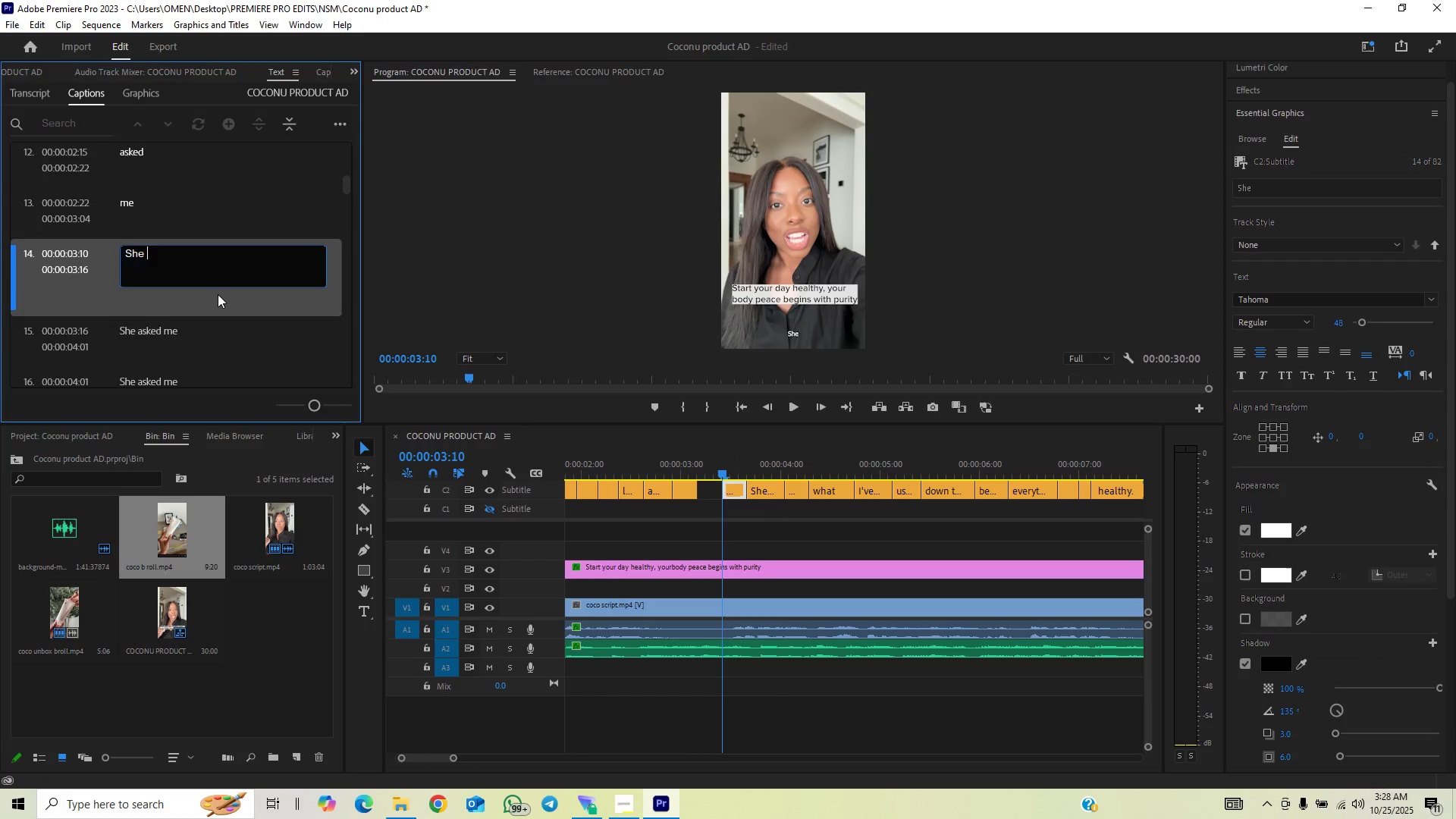 
key(Backspace)
 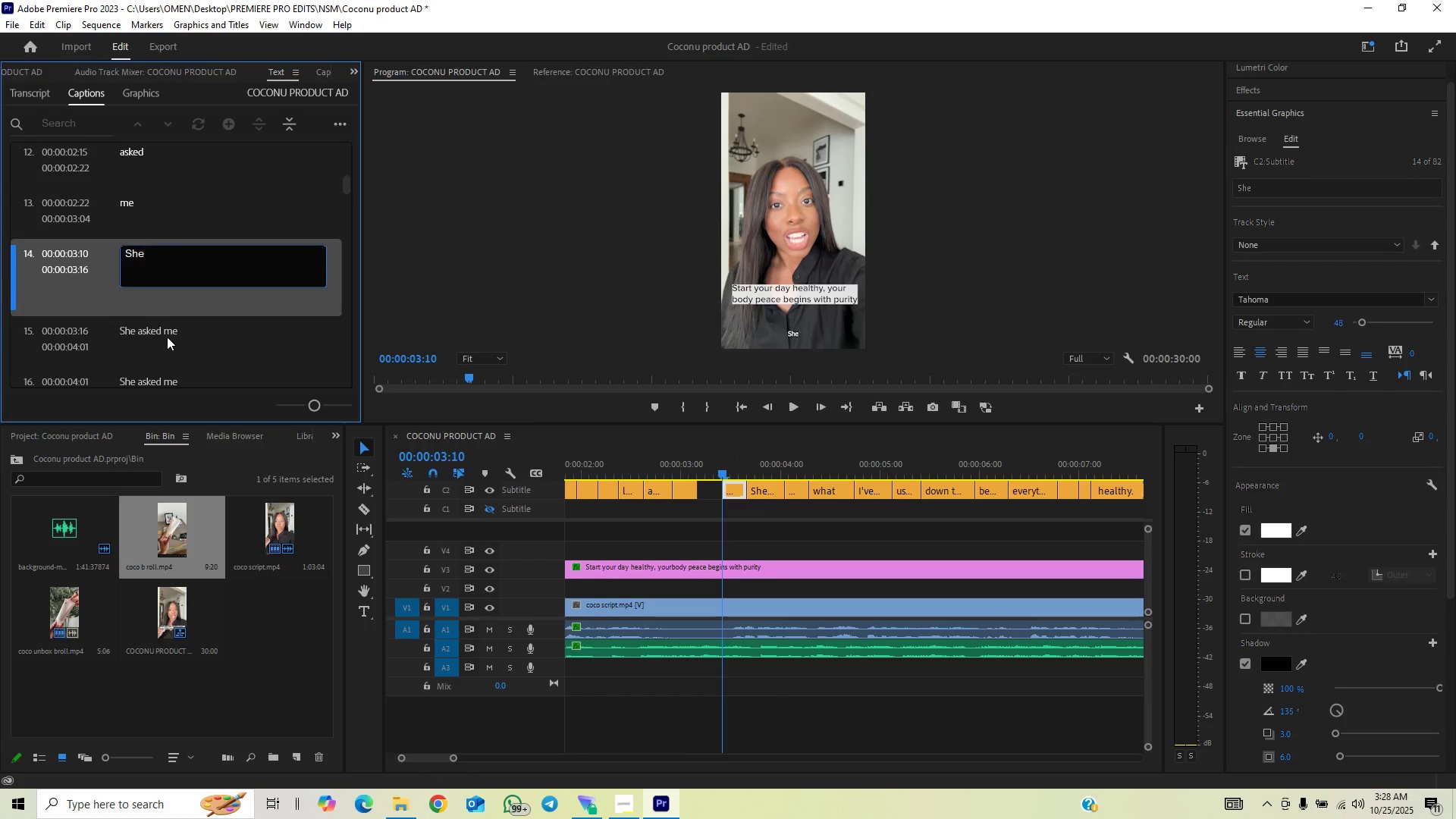 
left_click([167, 337])
 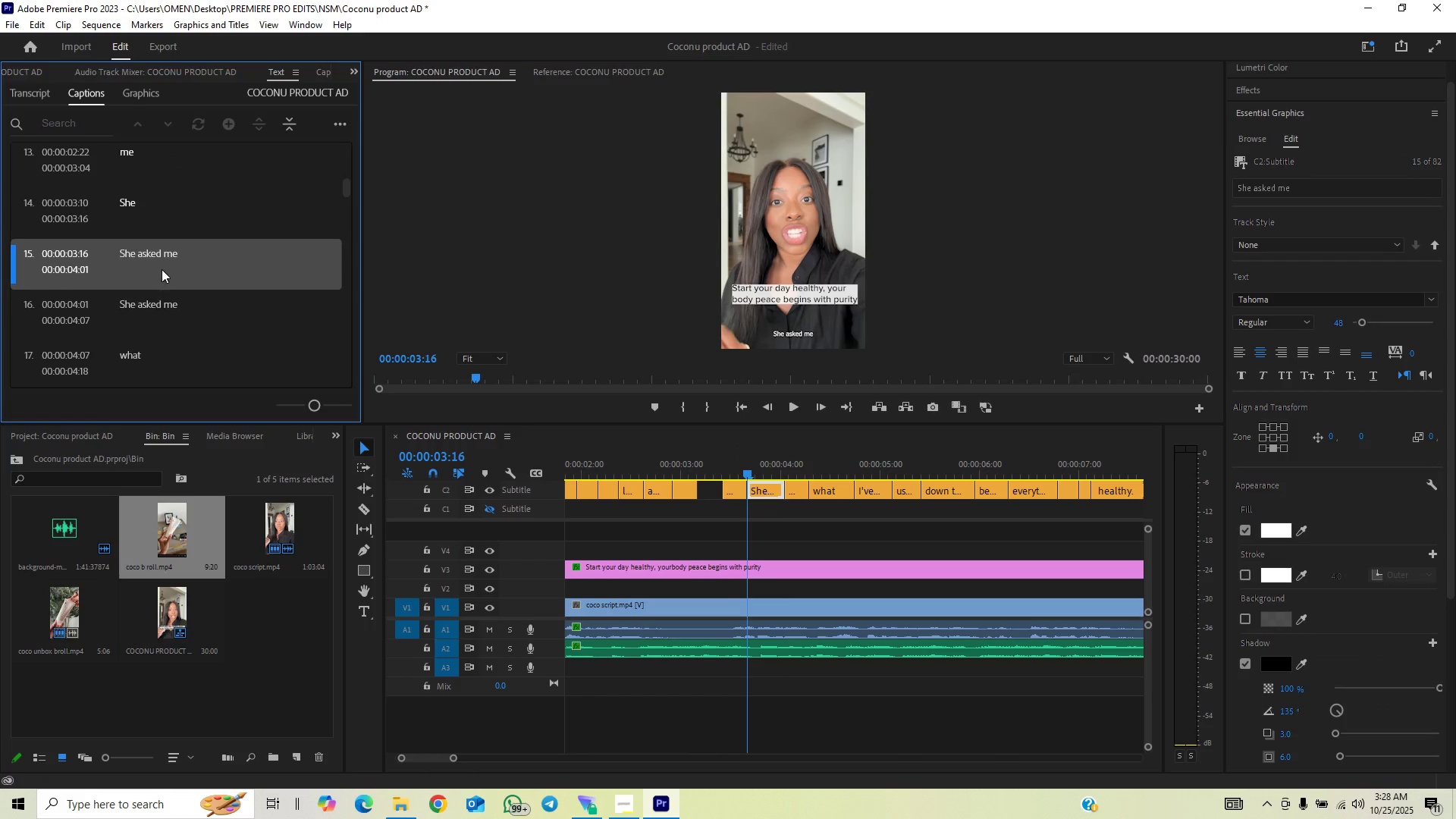 
double_click([158, 253])
 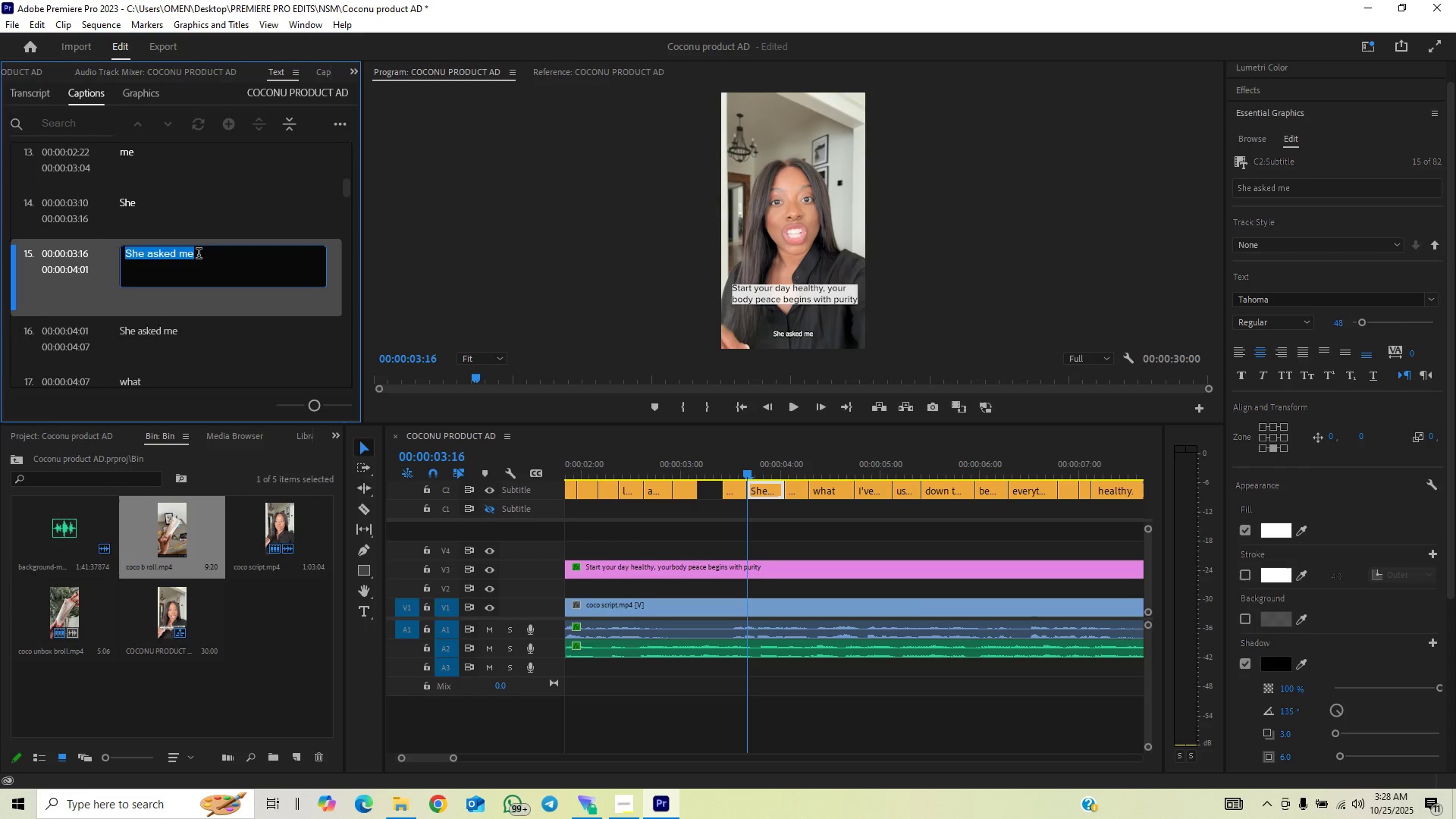 
key(Backspace)
 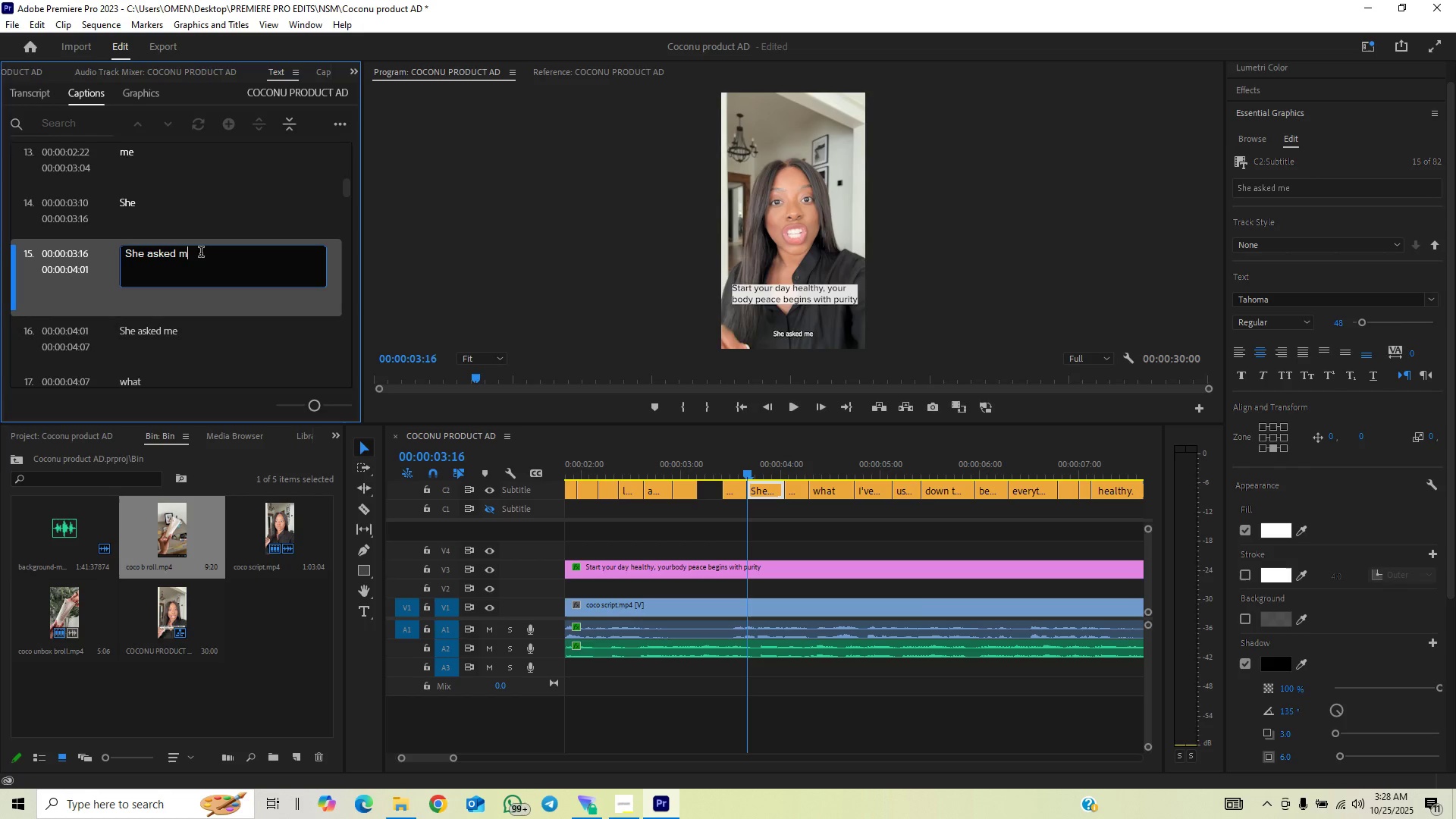 
key(Backspace)
 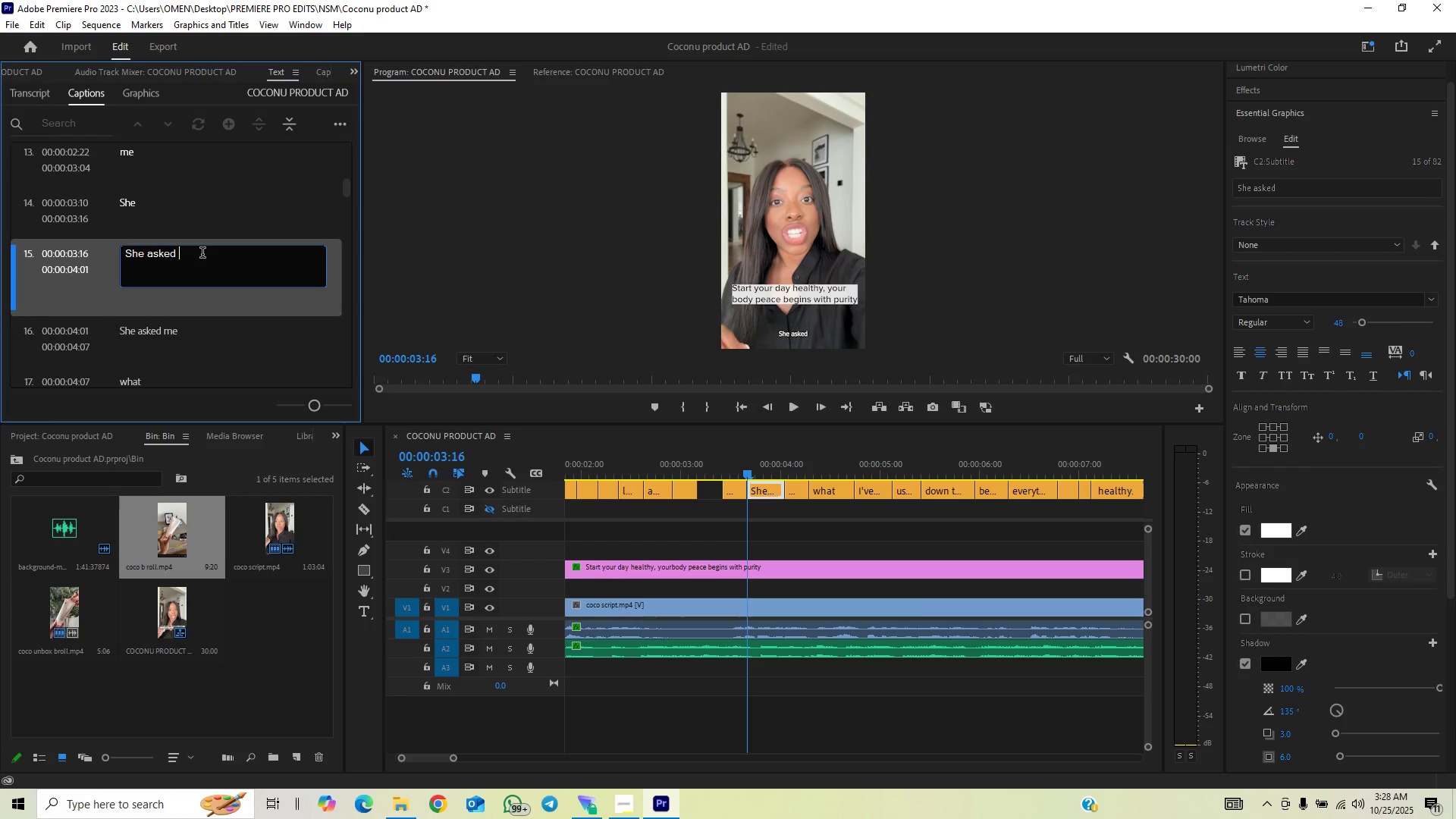 
key(Backspace)
 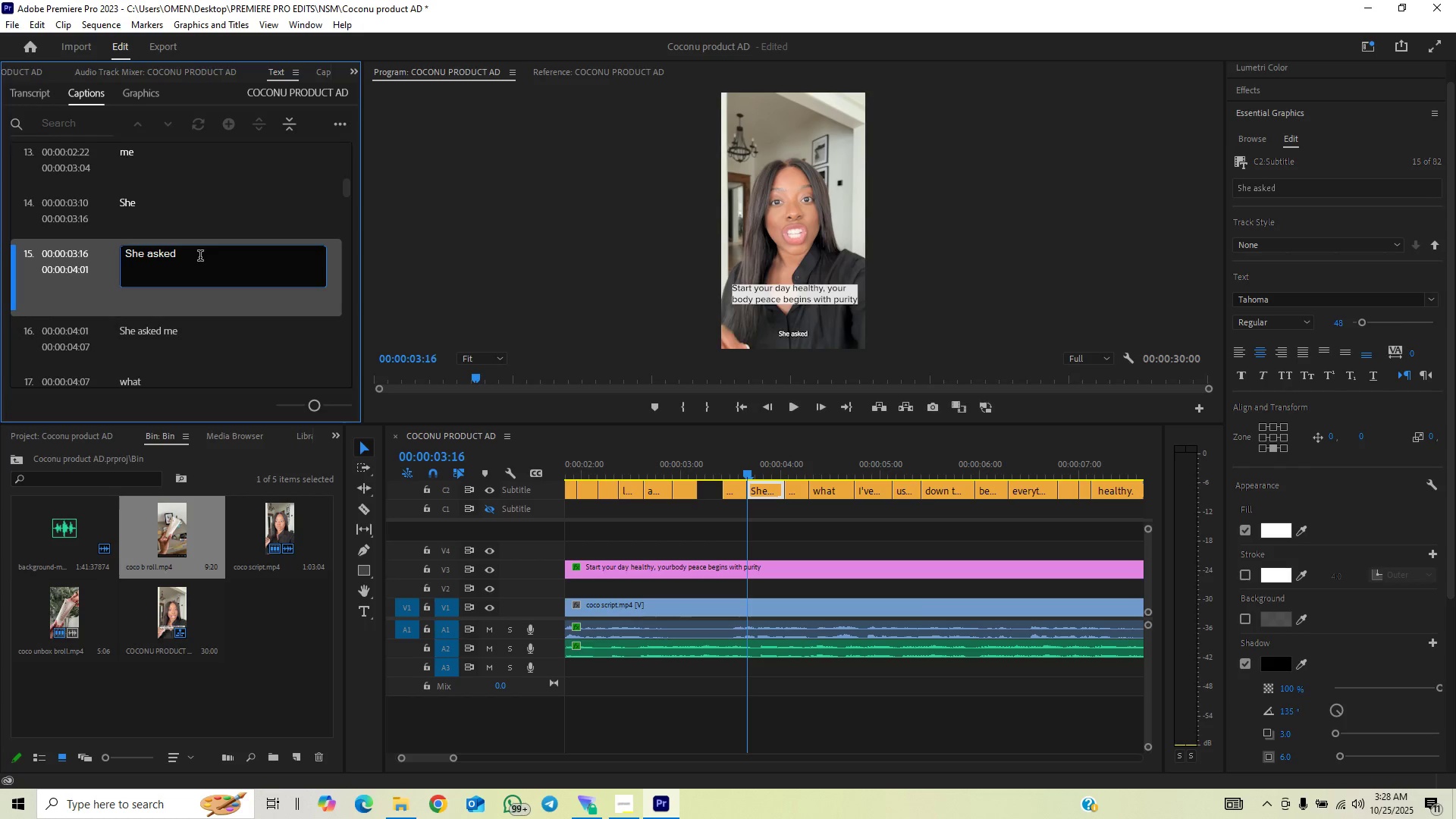 
key(ArrowLeft)
 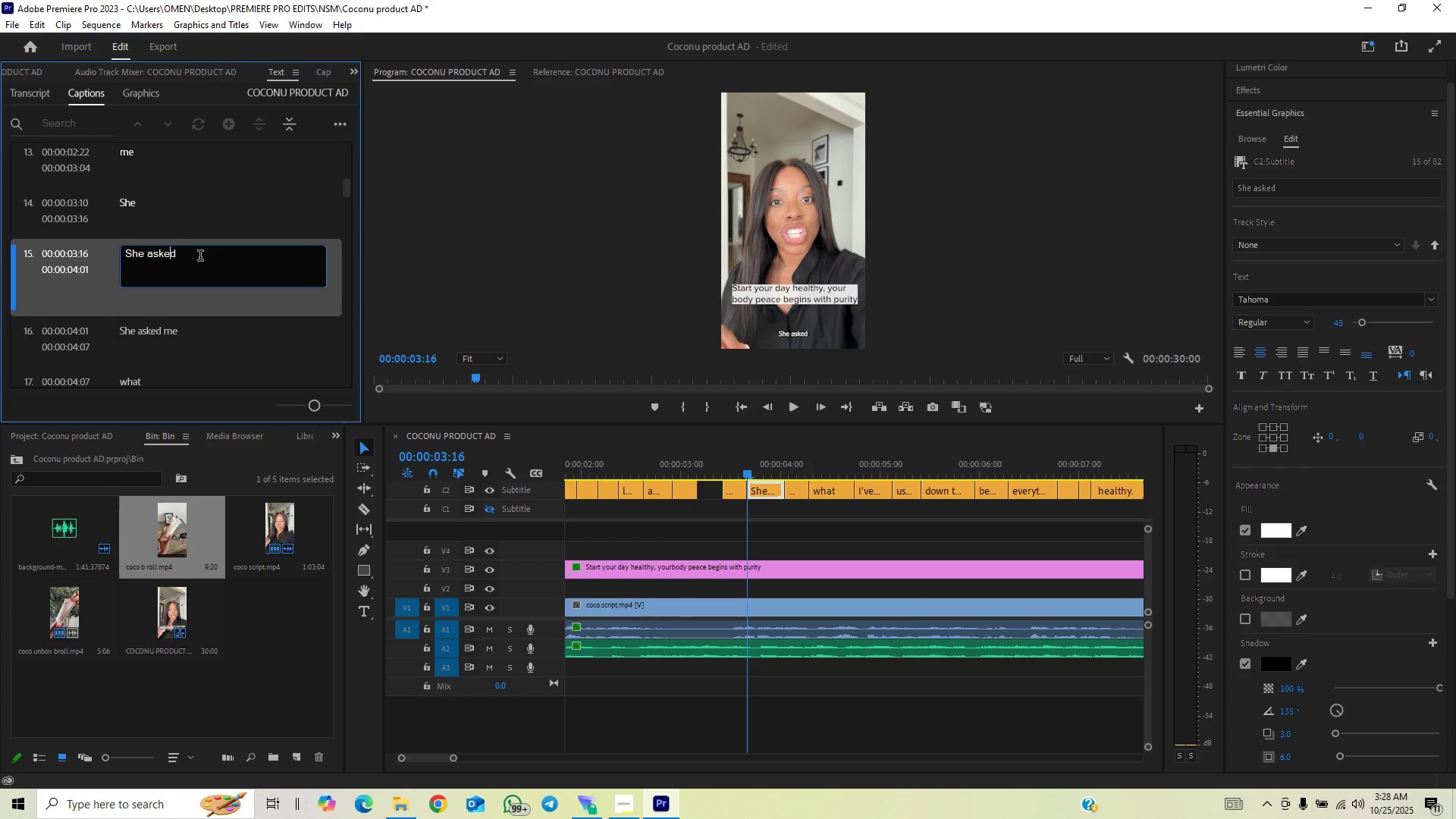 
key(ArrowLeft)
 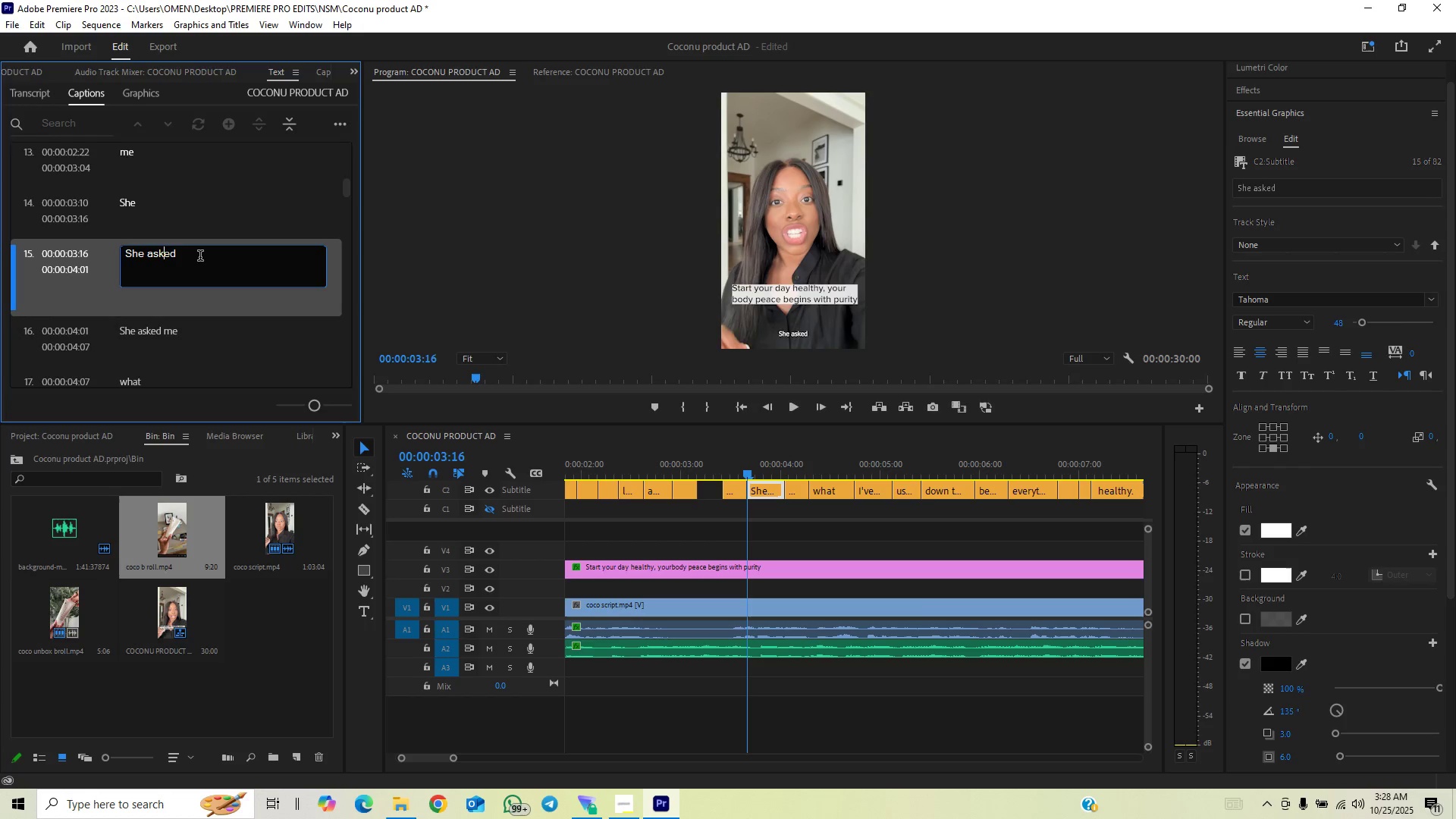 
key(ArrowLeft)
 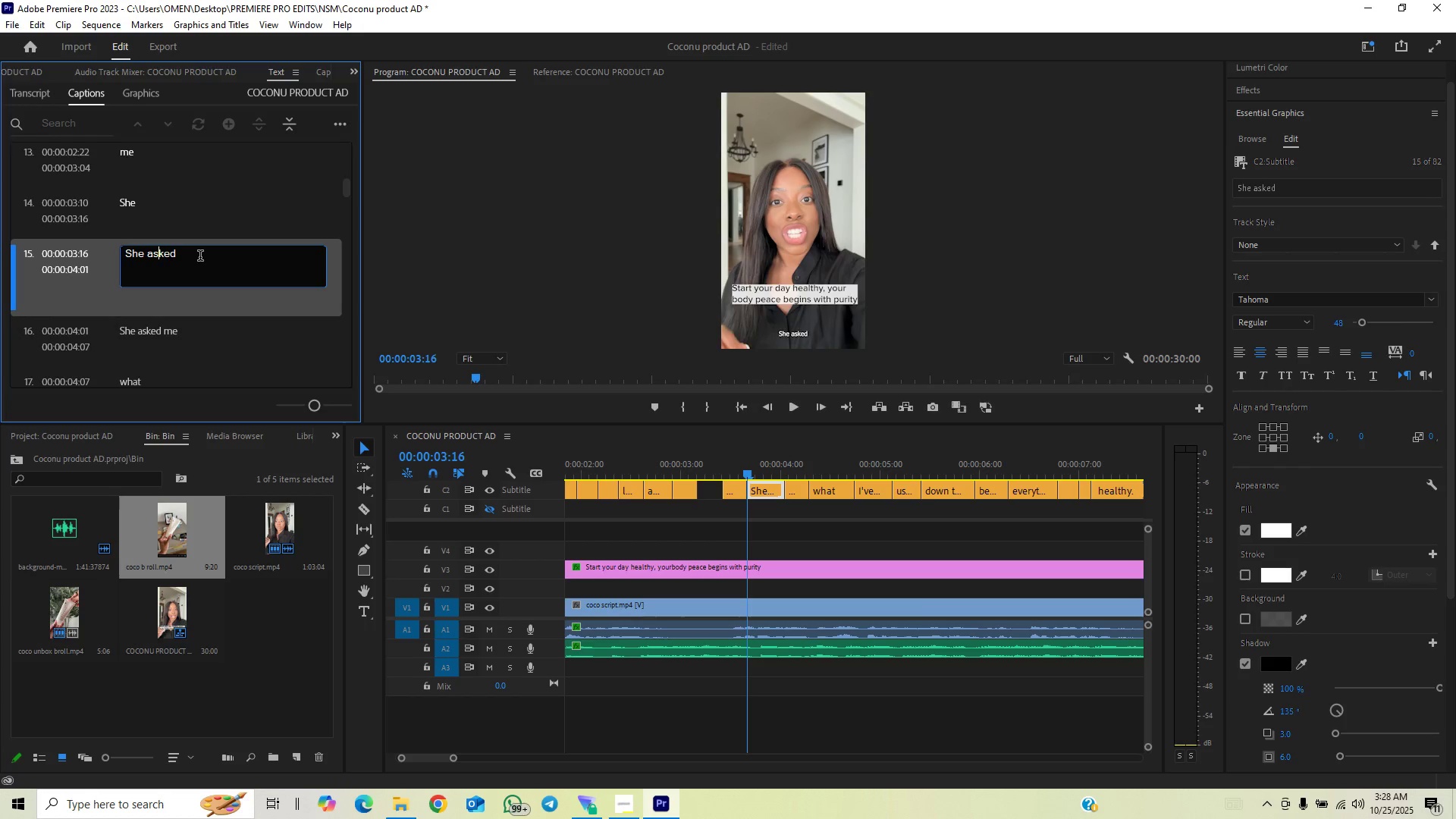 
key(ArrowLeft)
 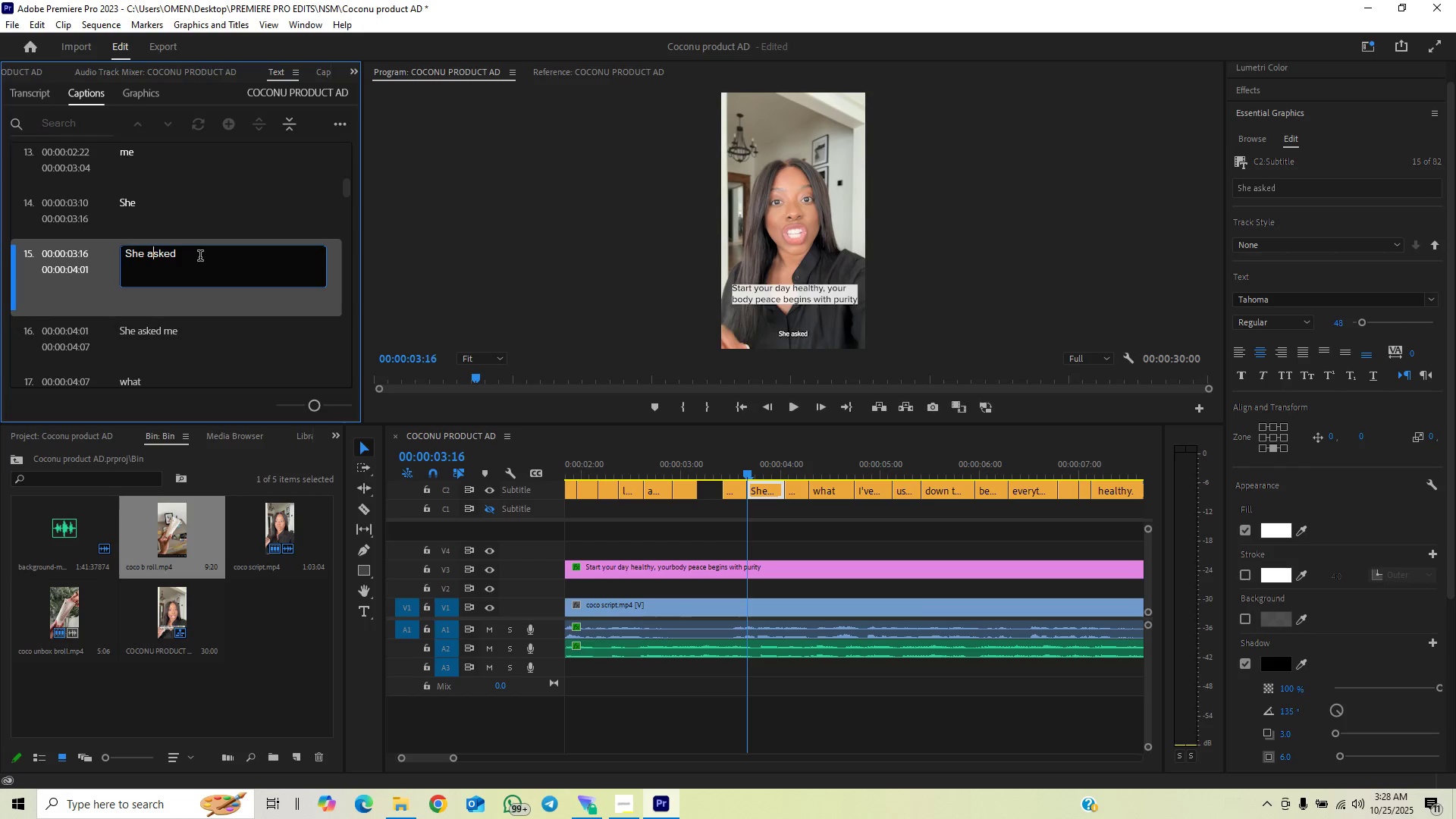 
key(ArrowLeft)
 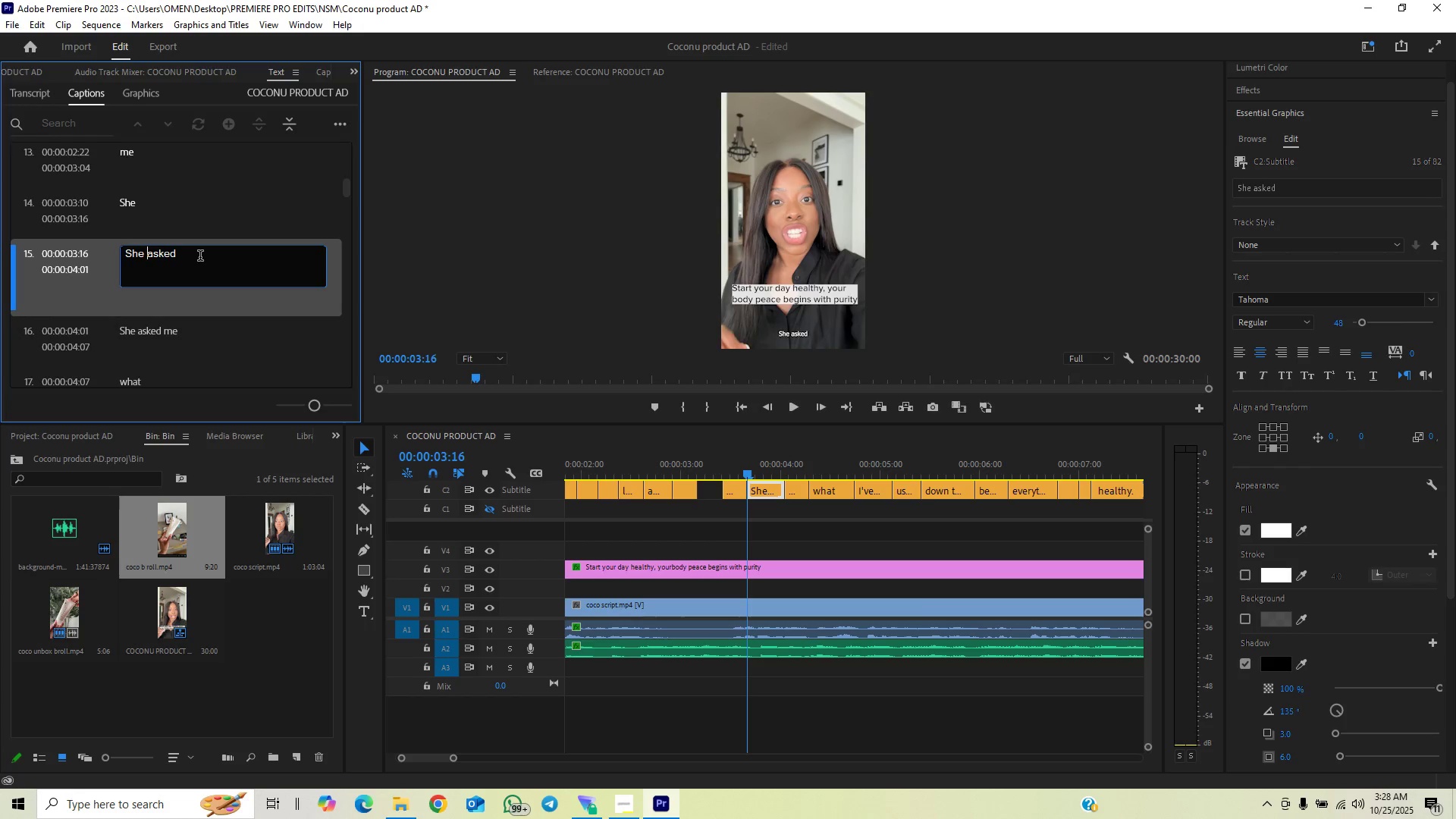 
hold_key(key=Backspace, duration=0.85)
 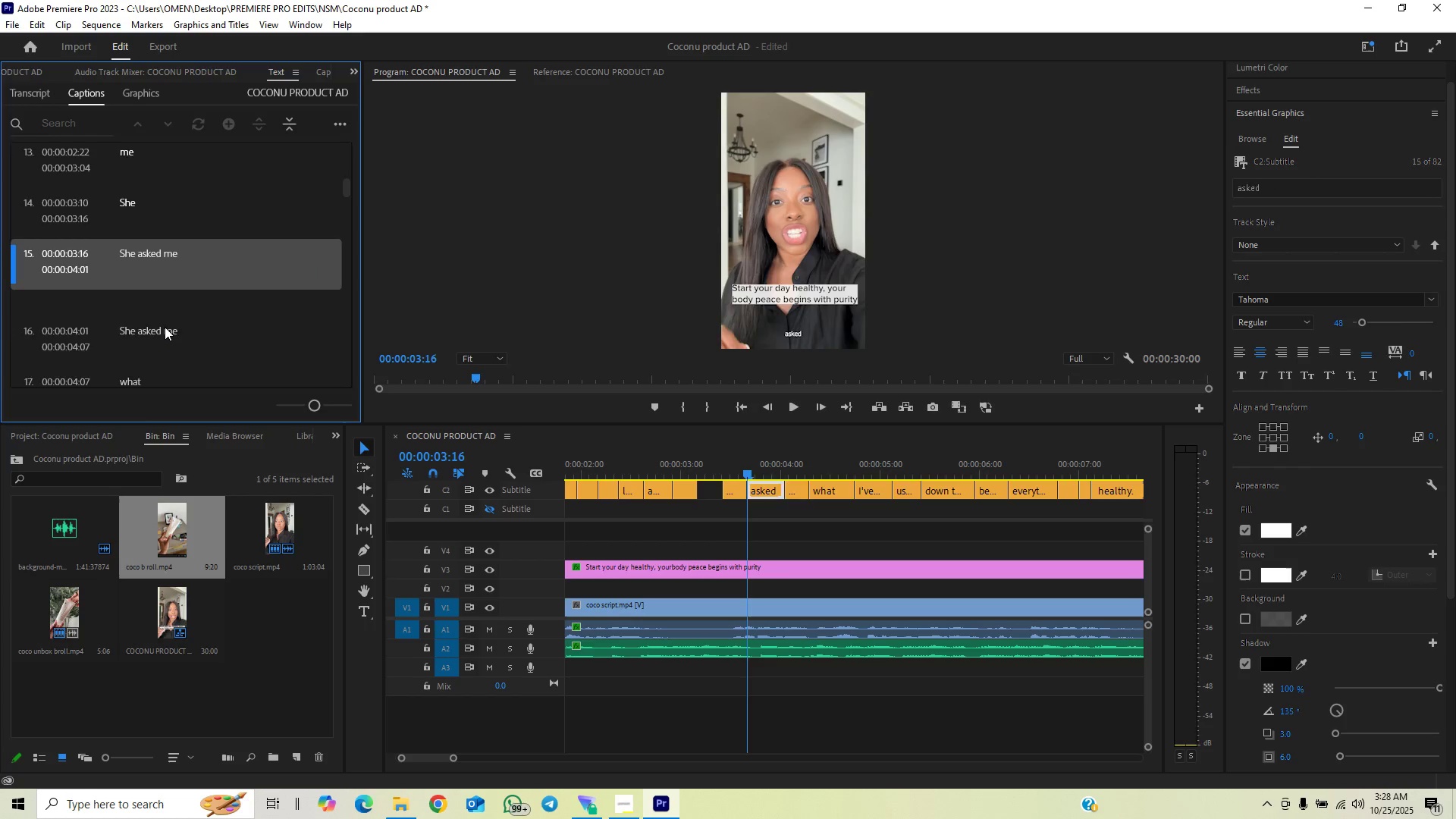 
double_click([165, 327])
 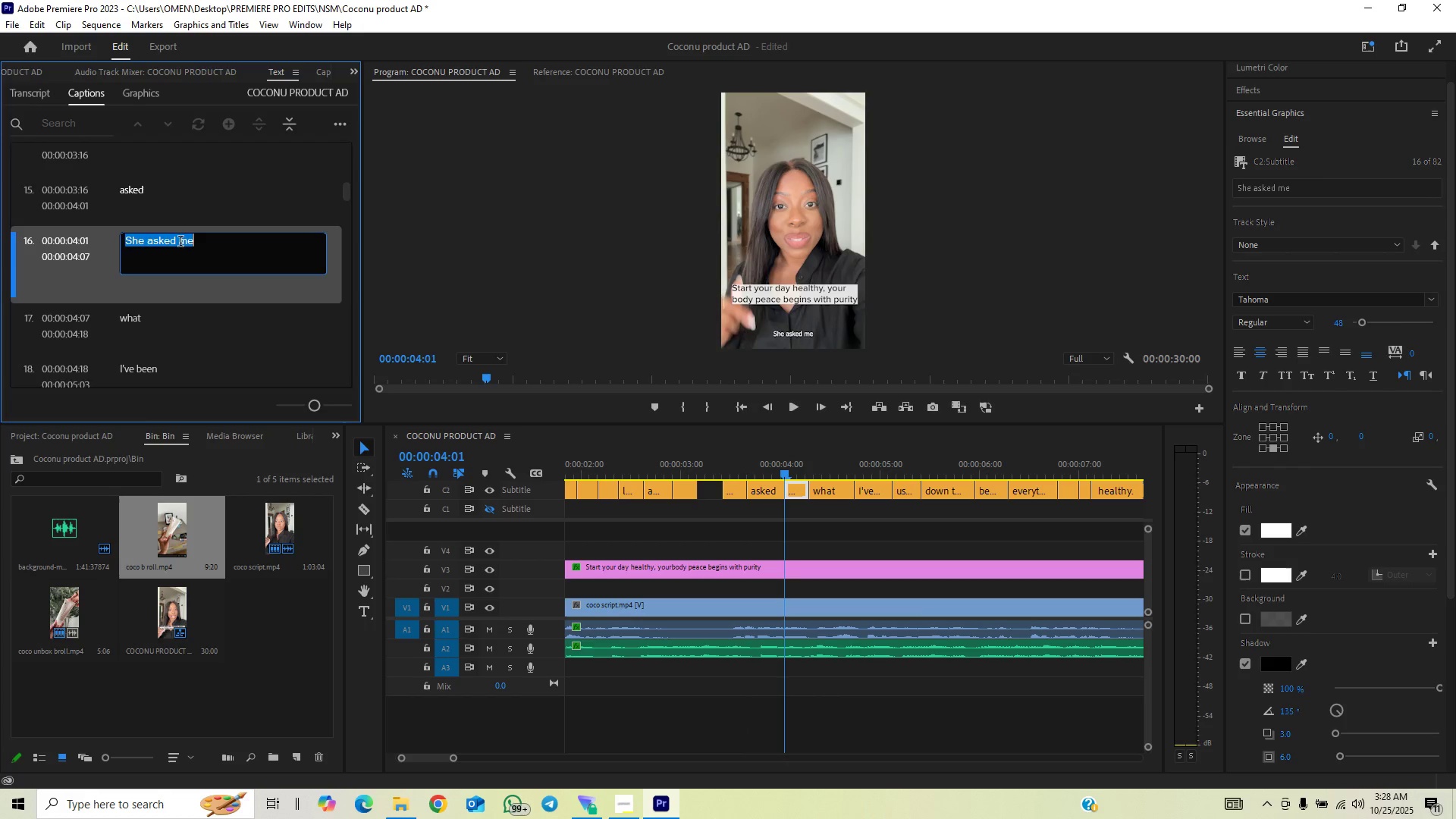 
hold_key(key=Backspace, duration=1.07)
 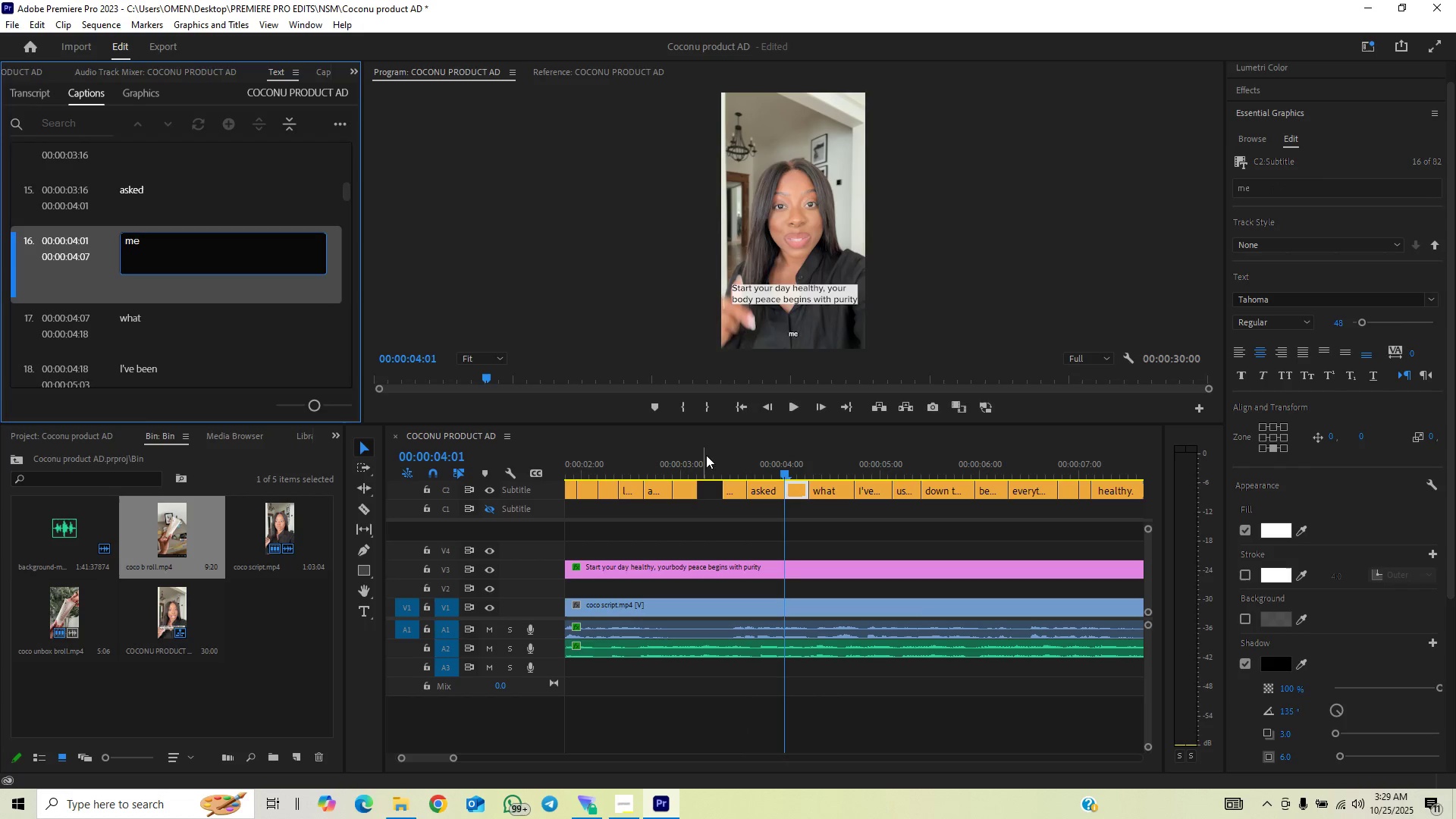 
left_click([710, 453])
 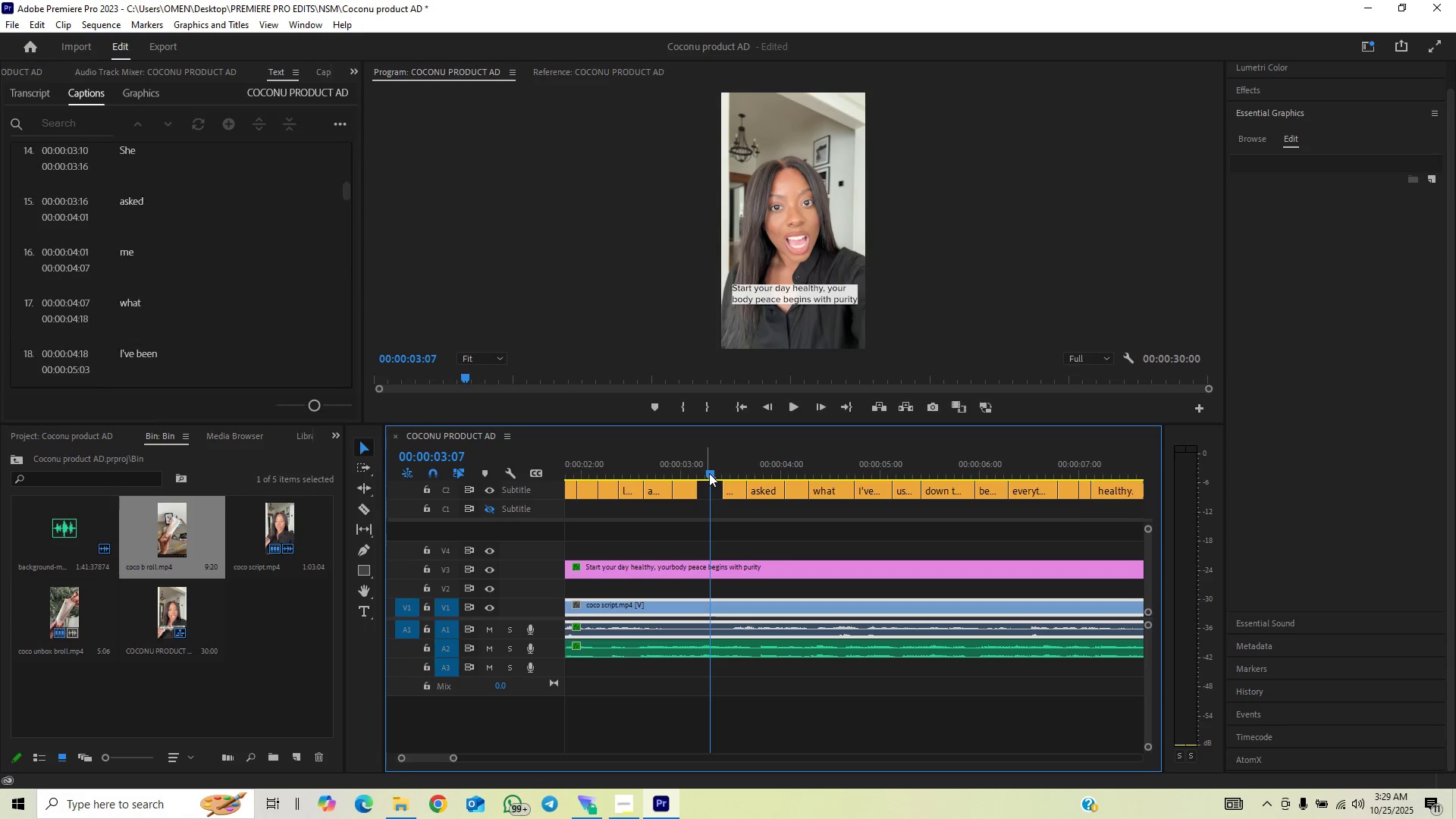 
key(Space)
 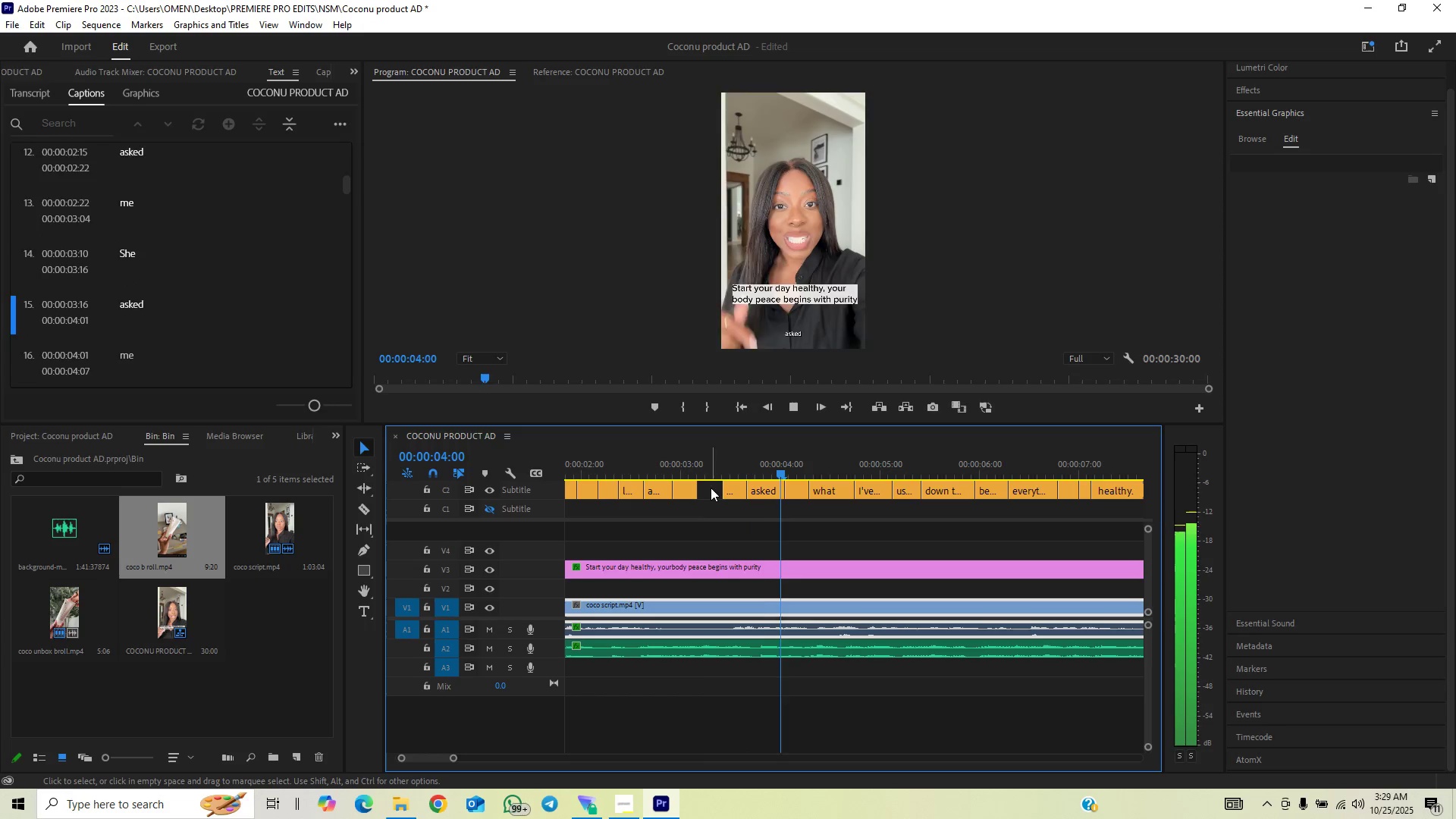 
key(Space)
 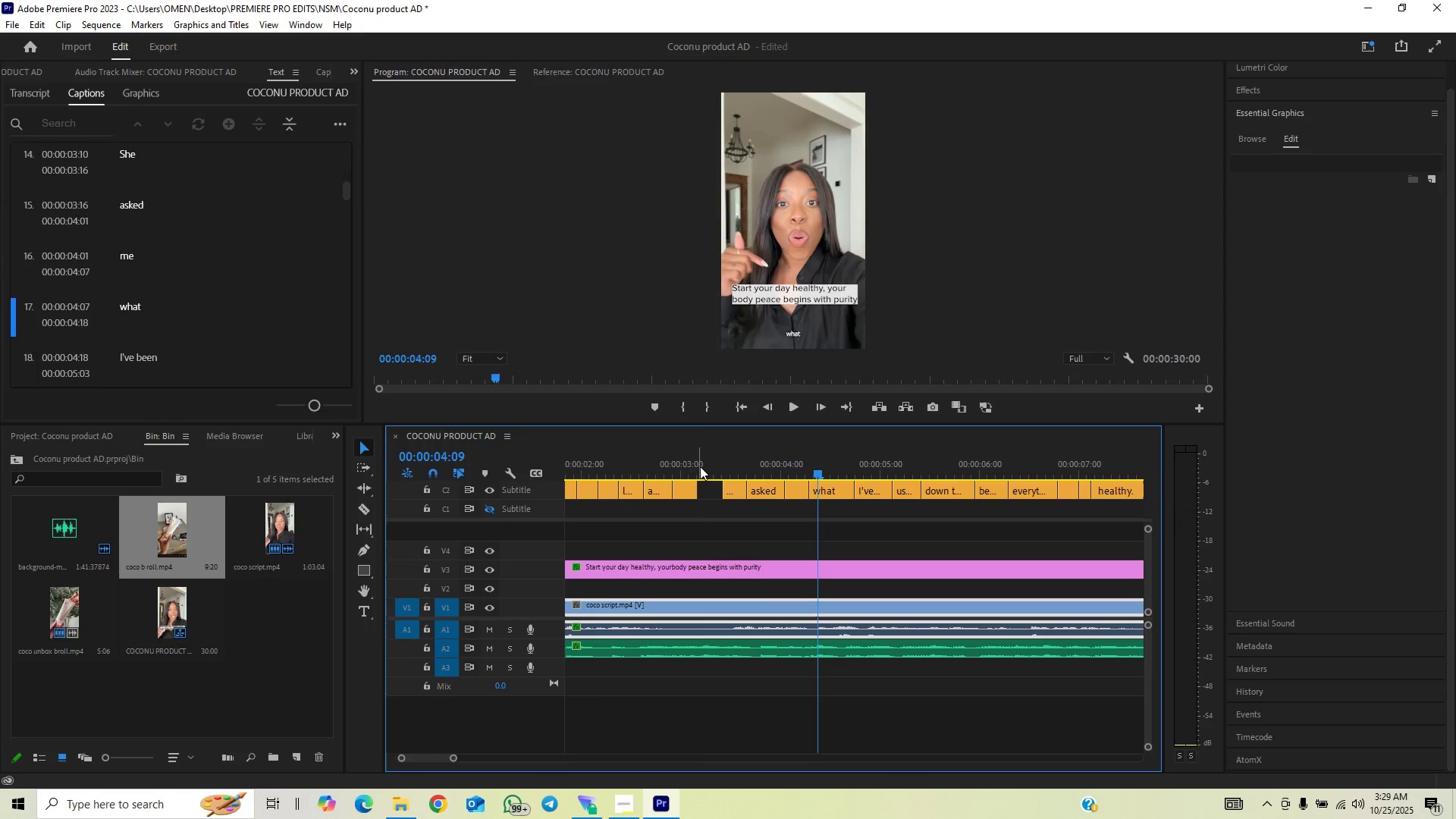 
left_click([703, 468])
 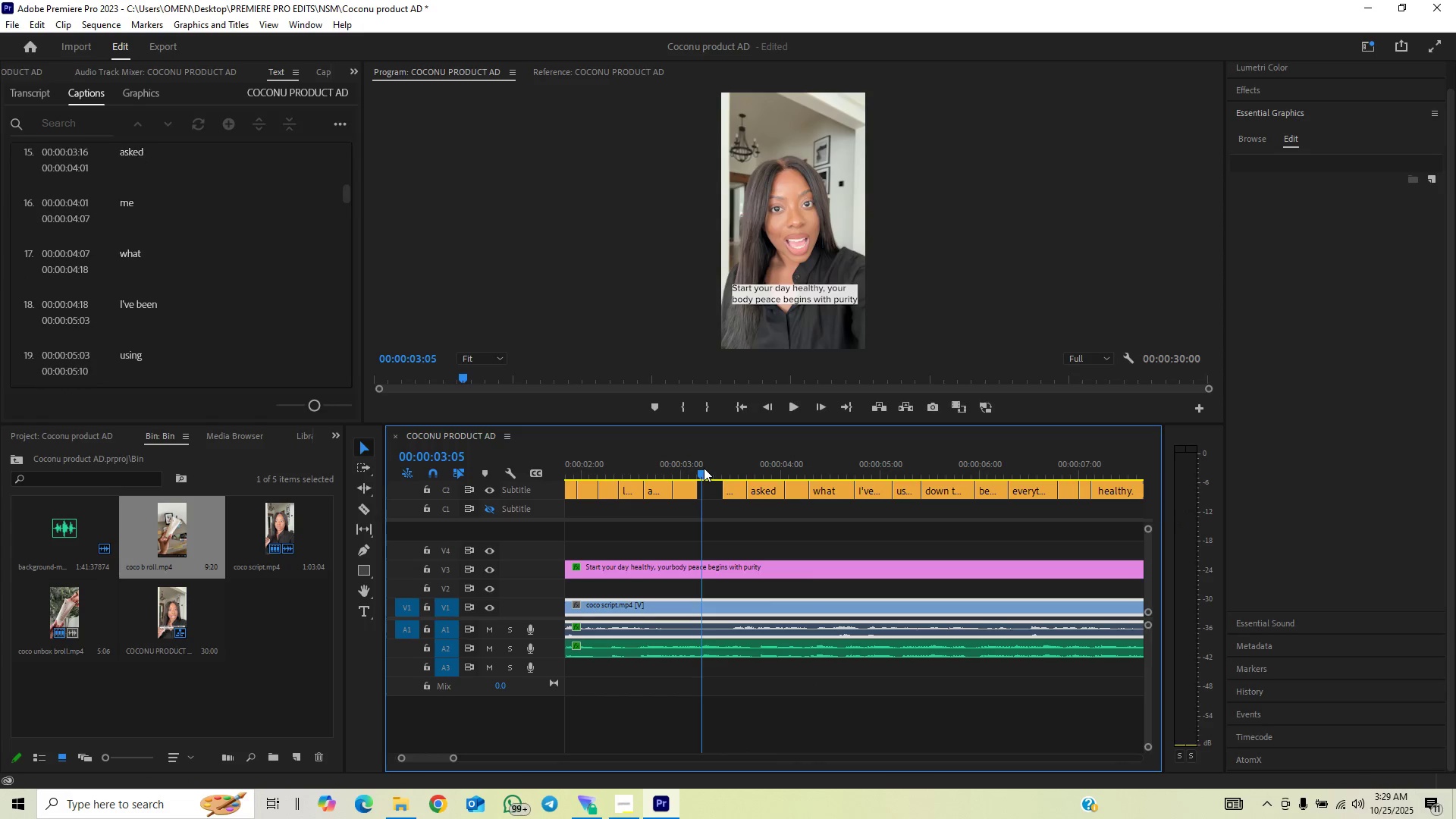 
key(Space)
 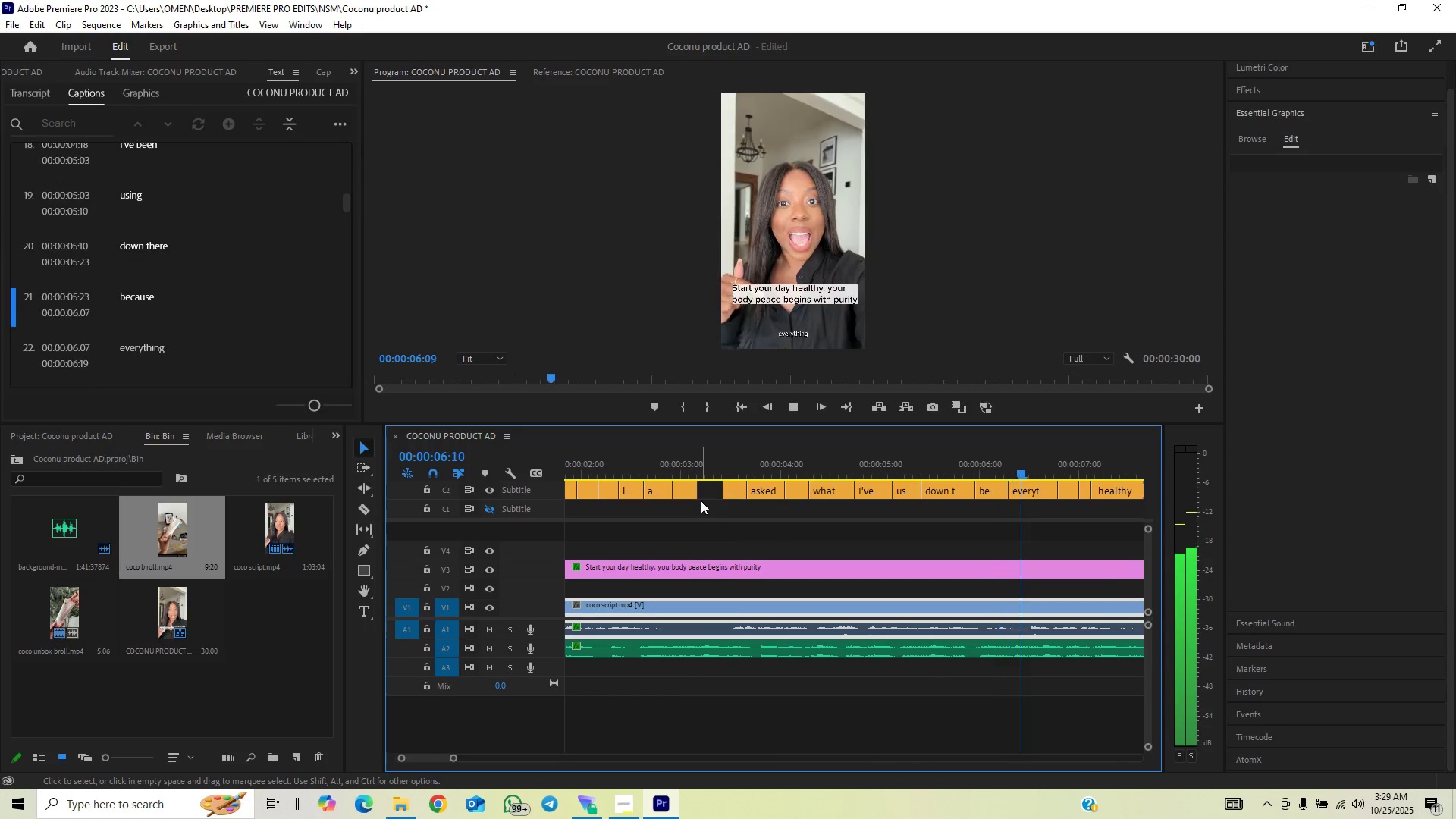 
key(Space)
 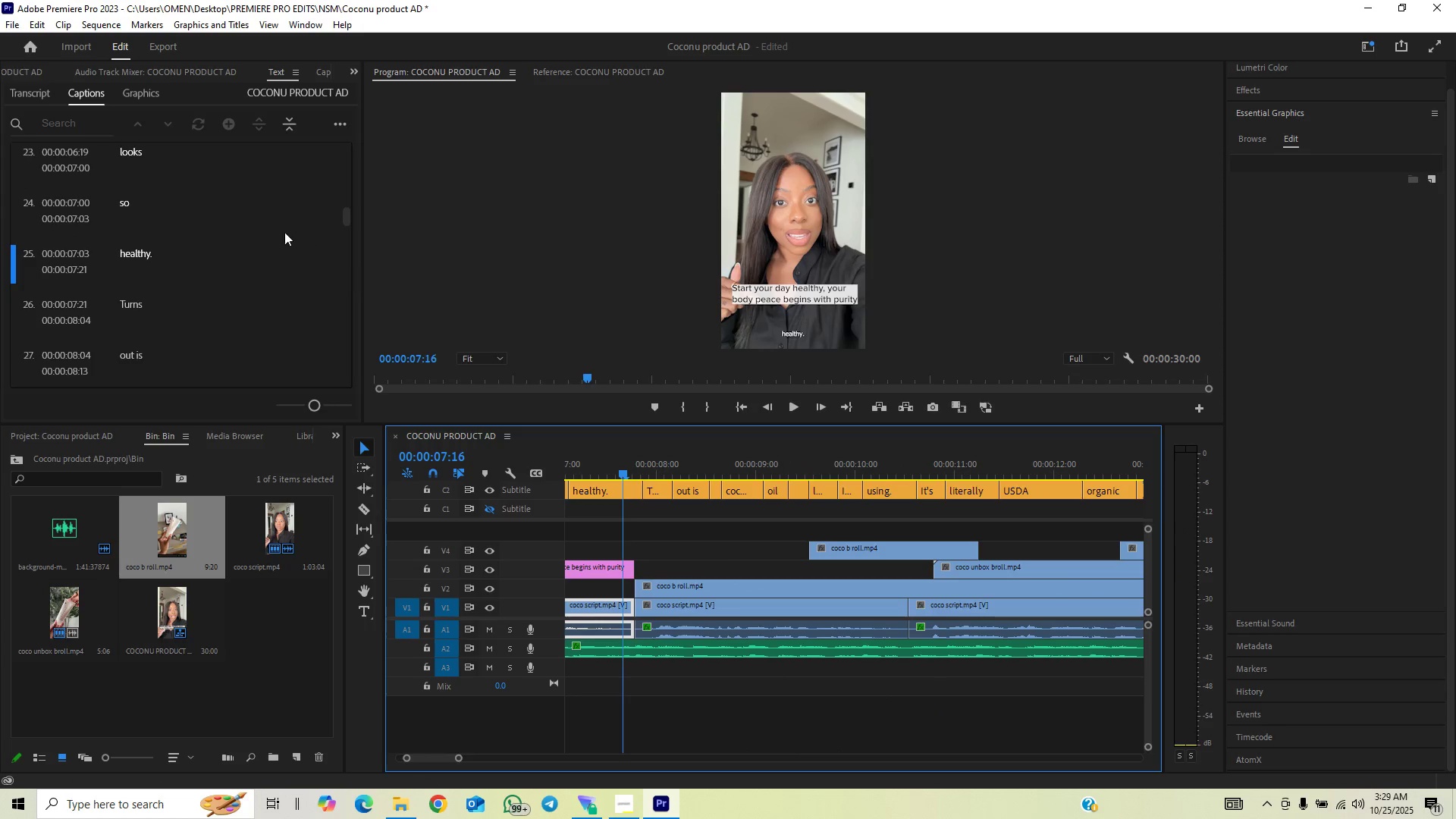 
scroll: coordinate [249, 257], scroll_direction: up, amount: 6.0
 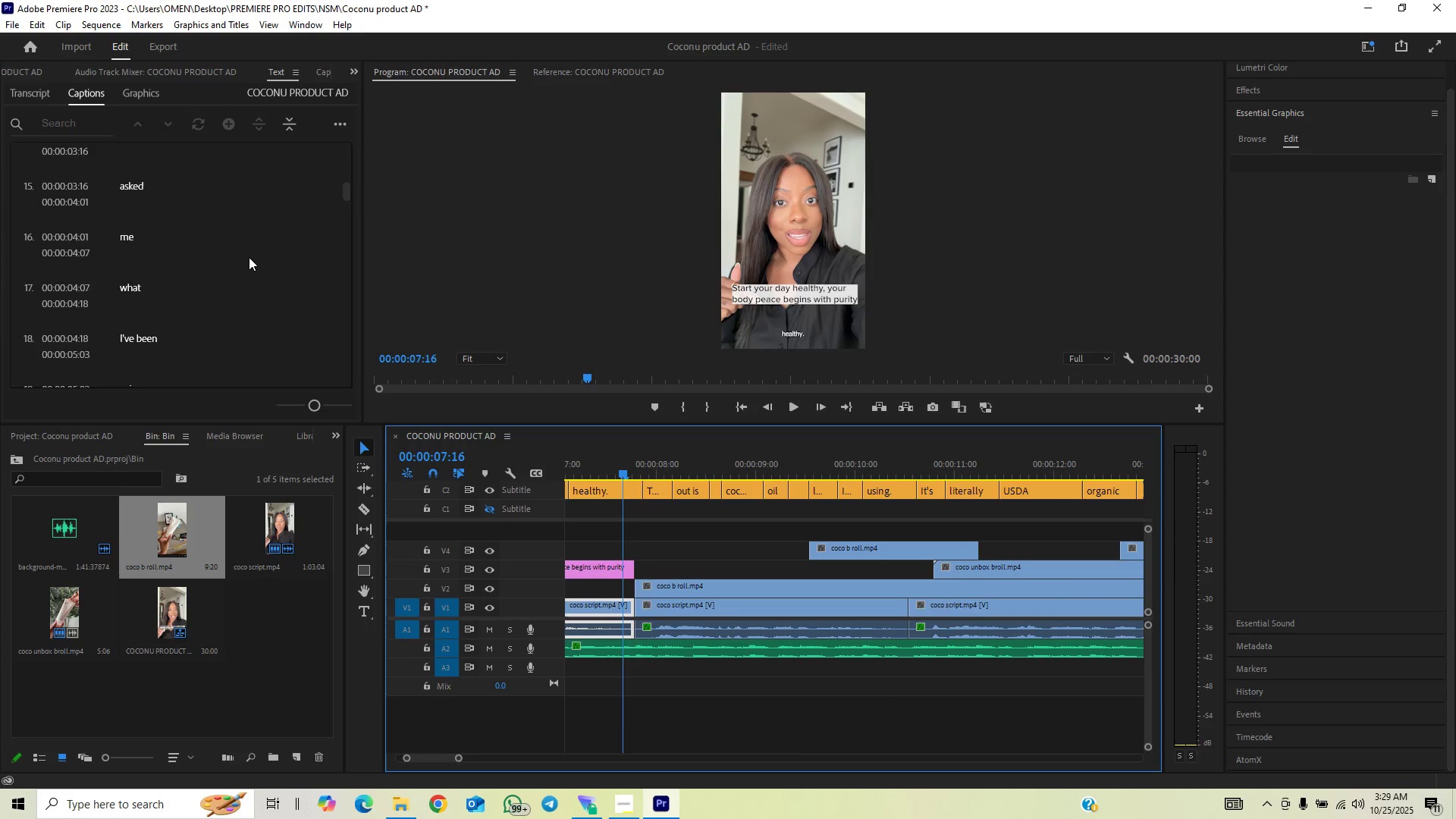 
scroll: coordinate [278, 261], scroll_direction: down, amount: 8.0
 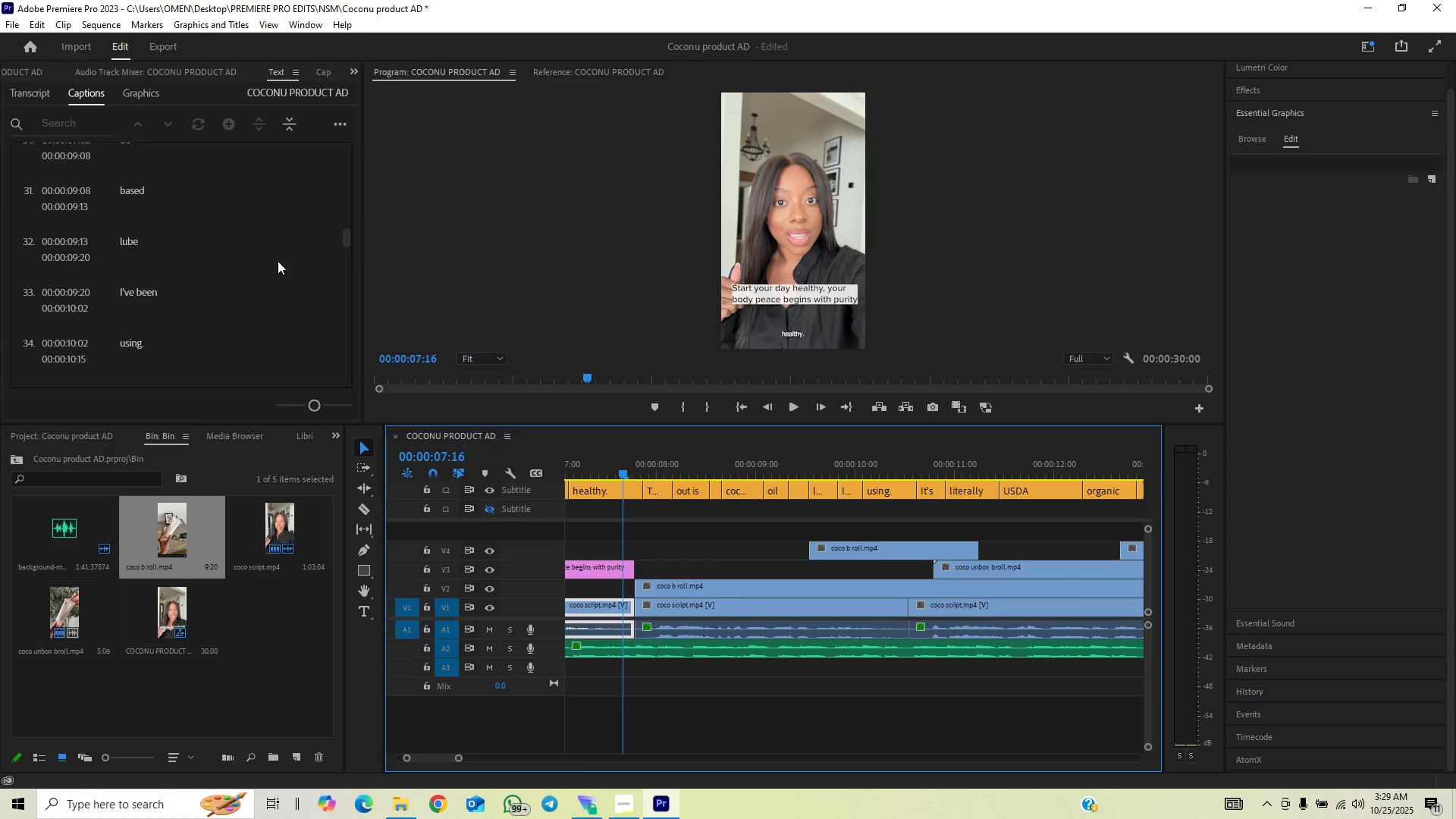 
key(Space)
 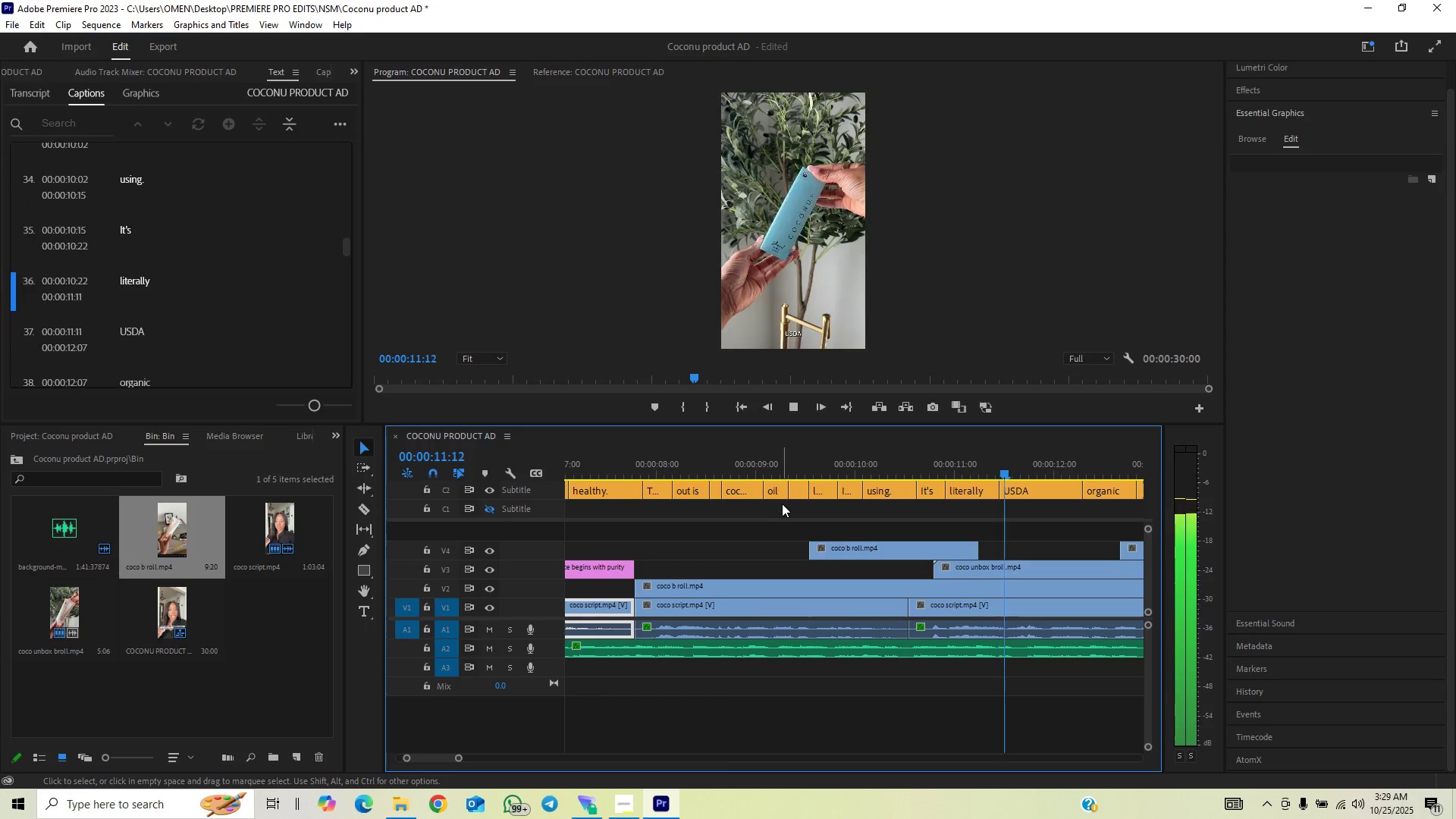 
wait(9.01)
 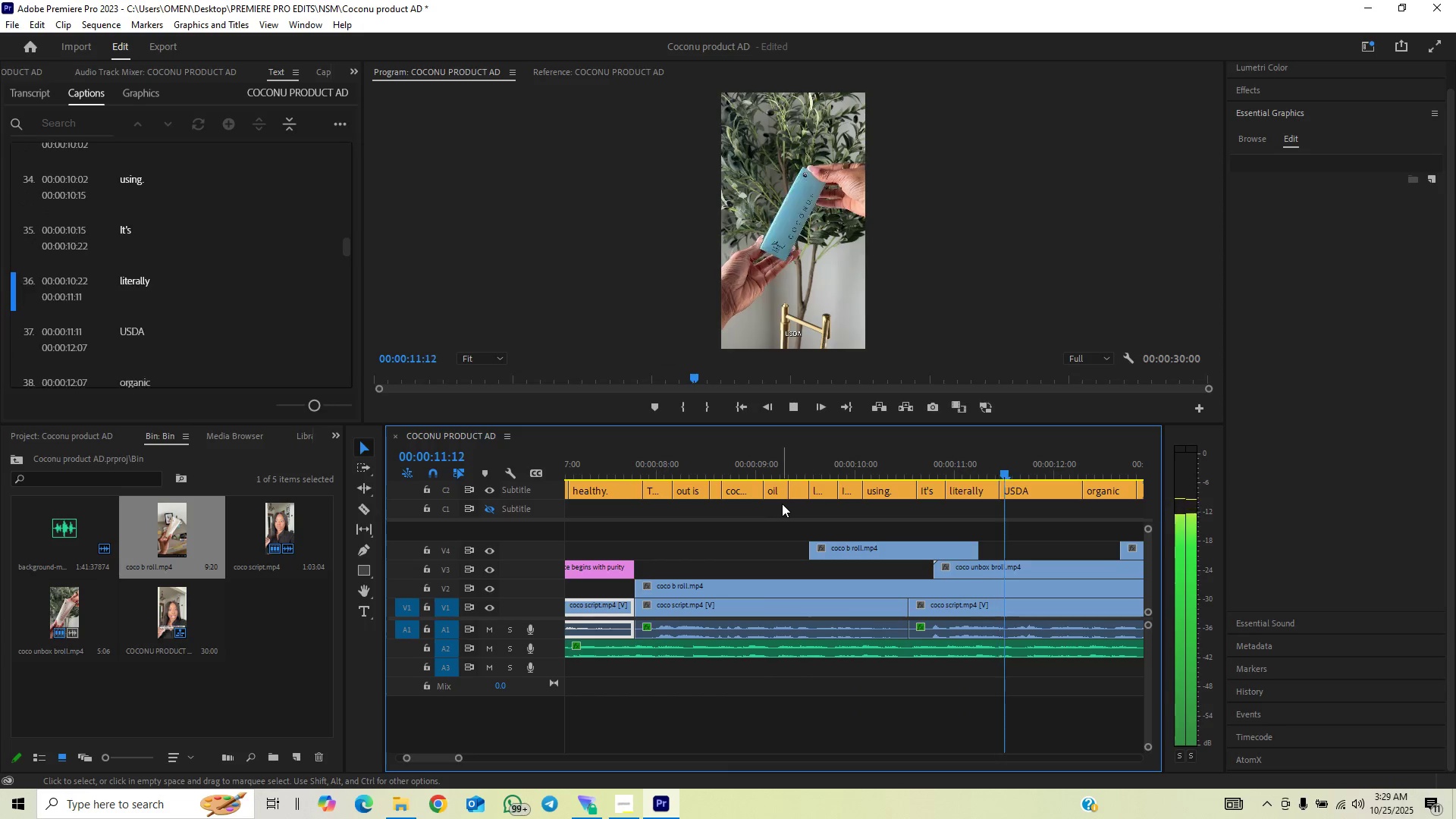 
key(Space)
 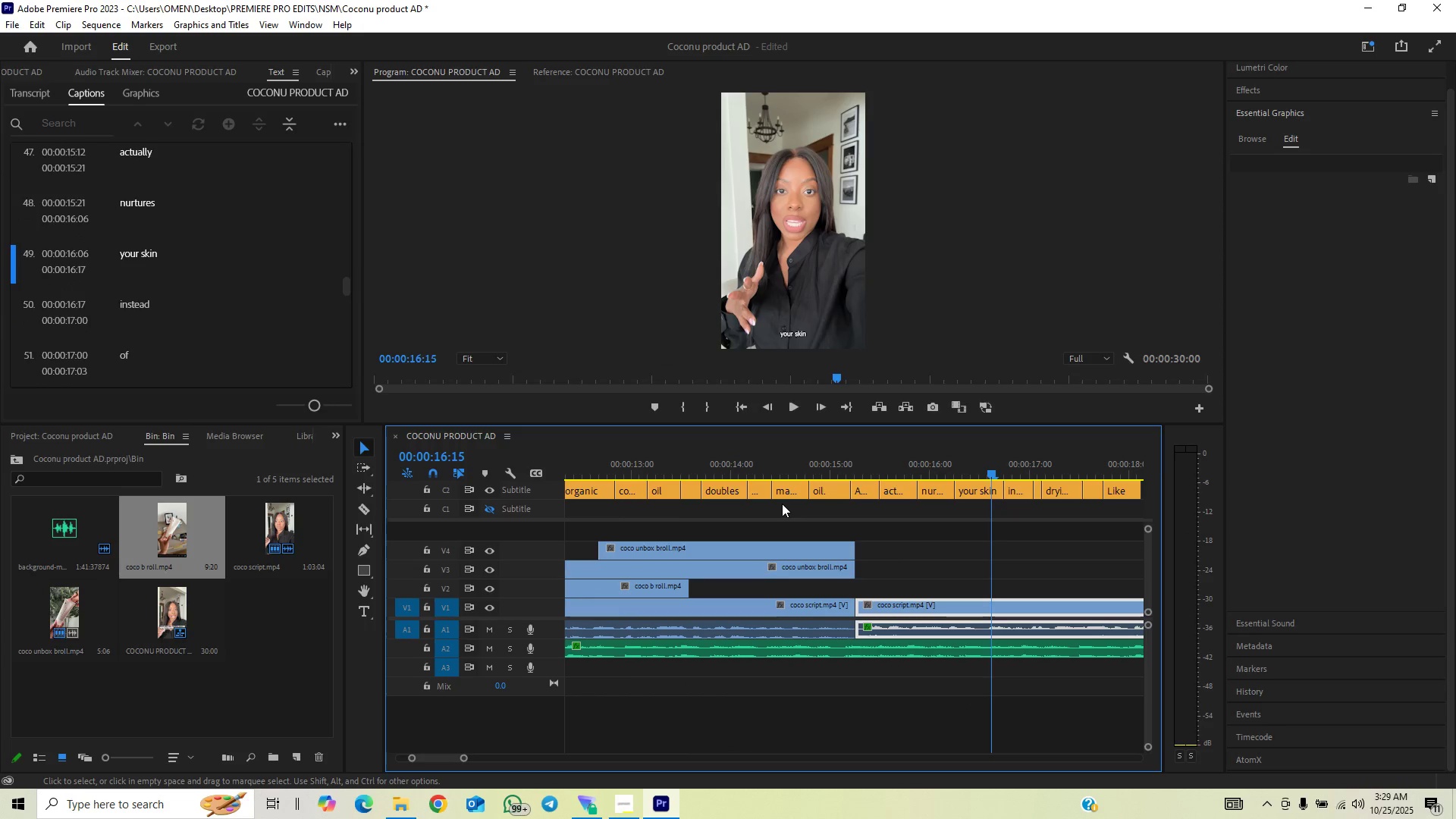 
key(Space)
 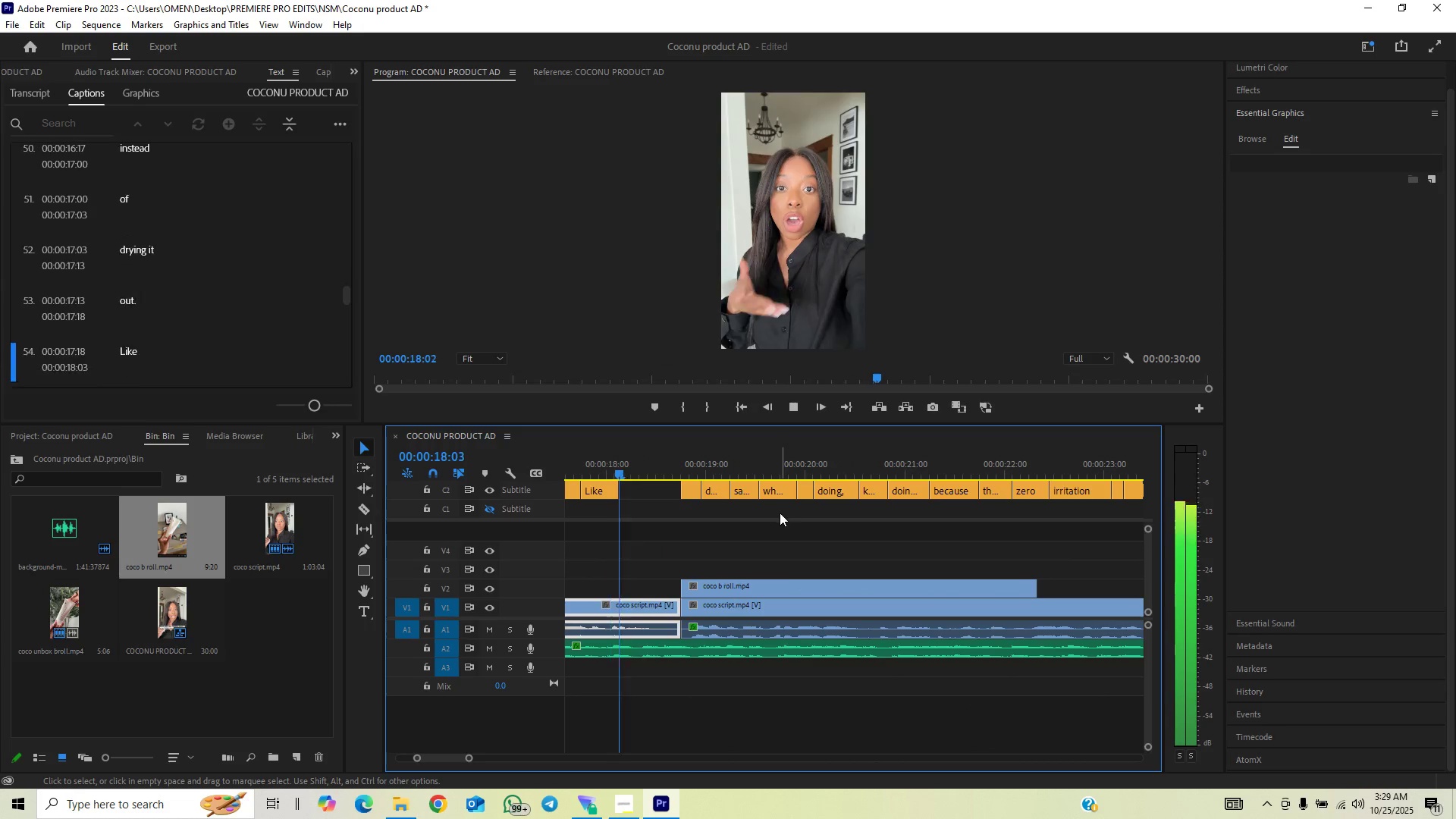 
key(Space)
 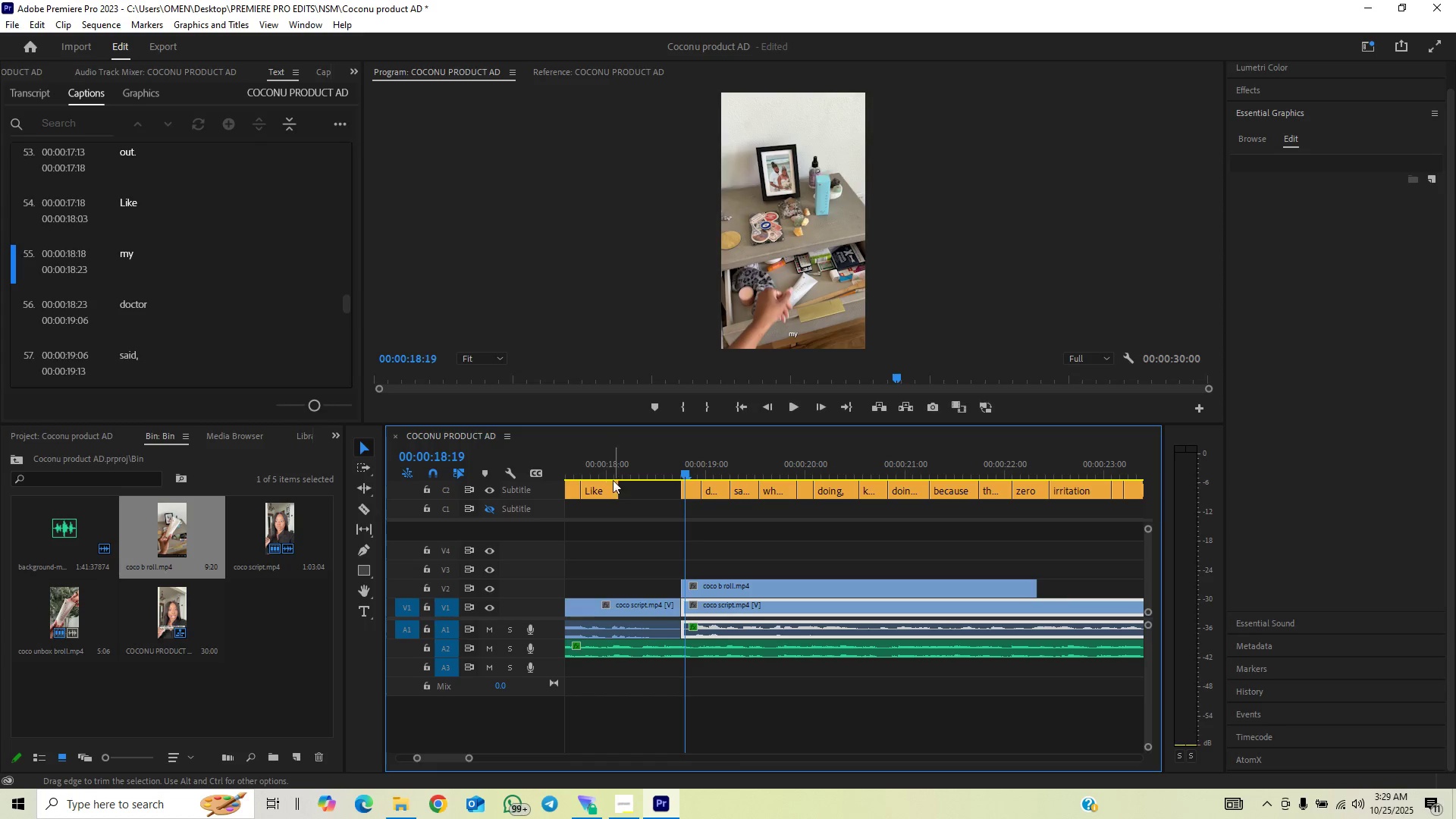 
left_click([604, 470])
 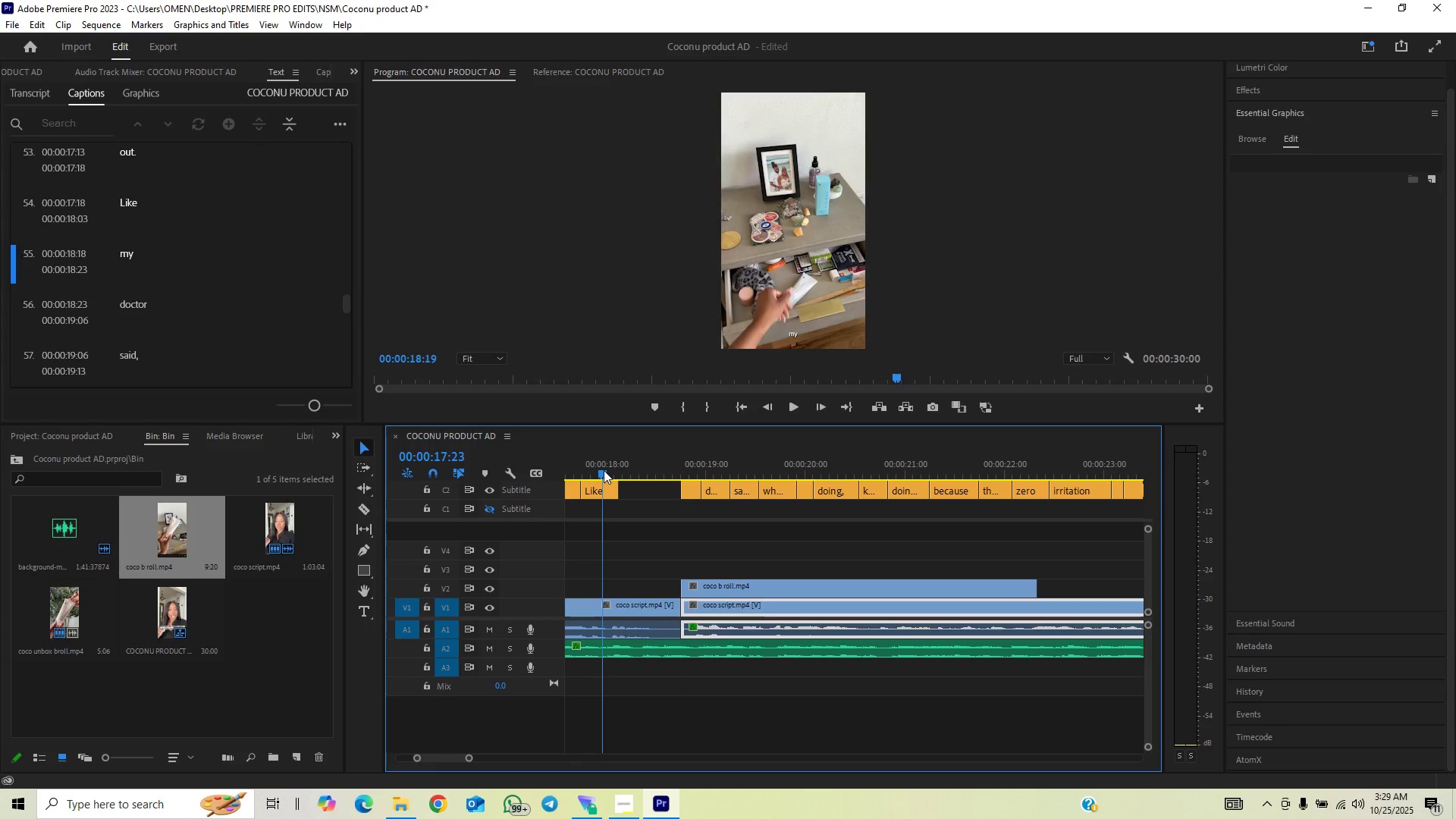 
key(Space)
 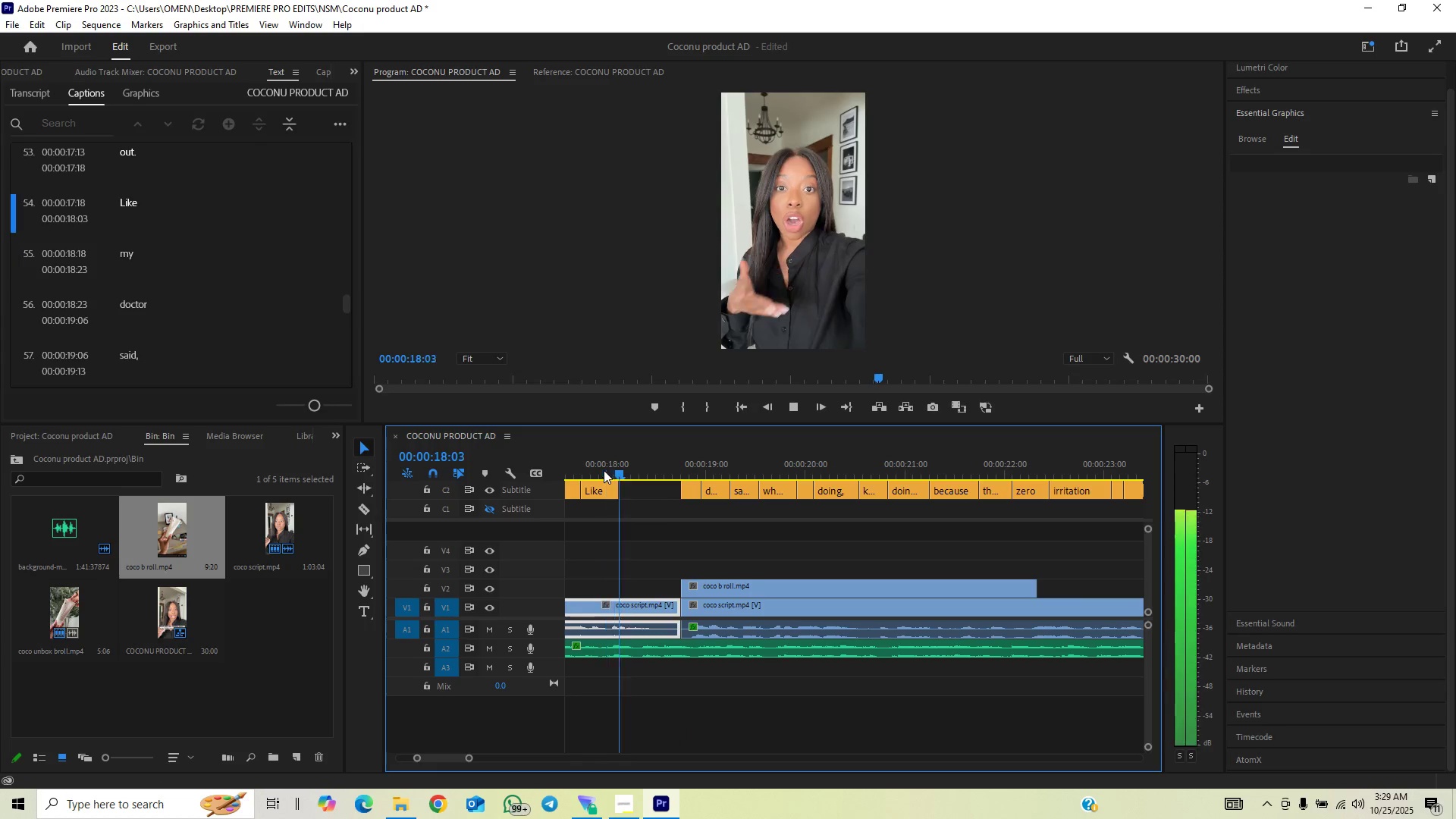 
key(Space)
 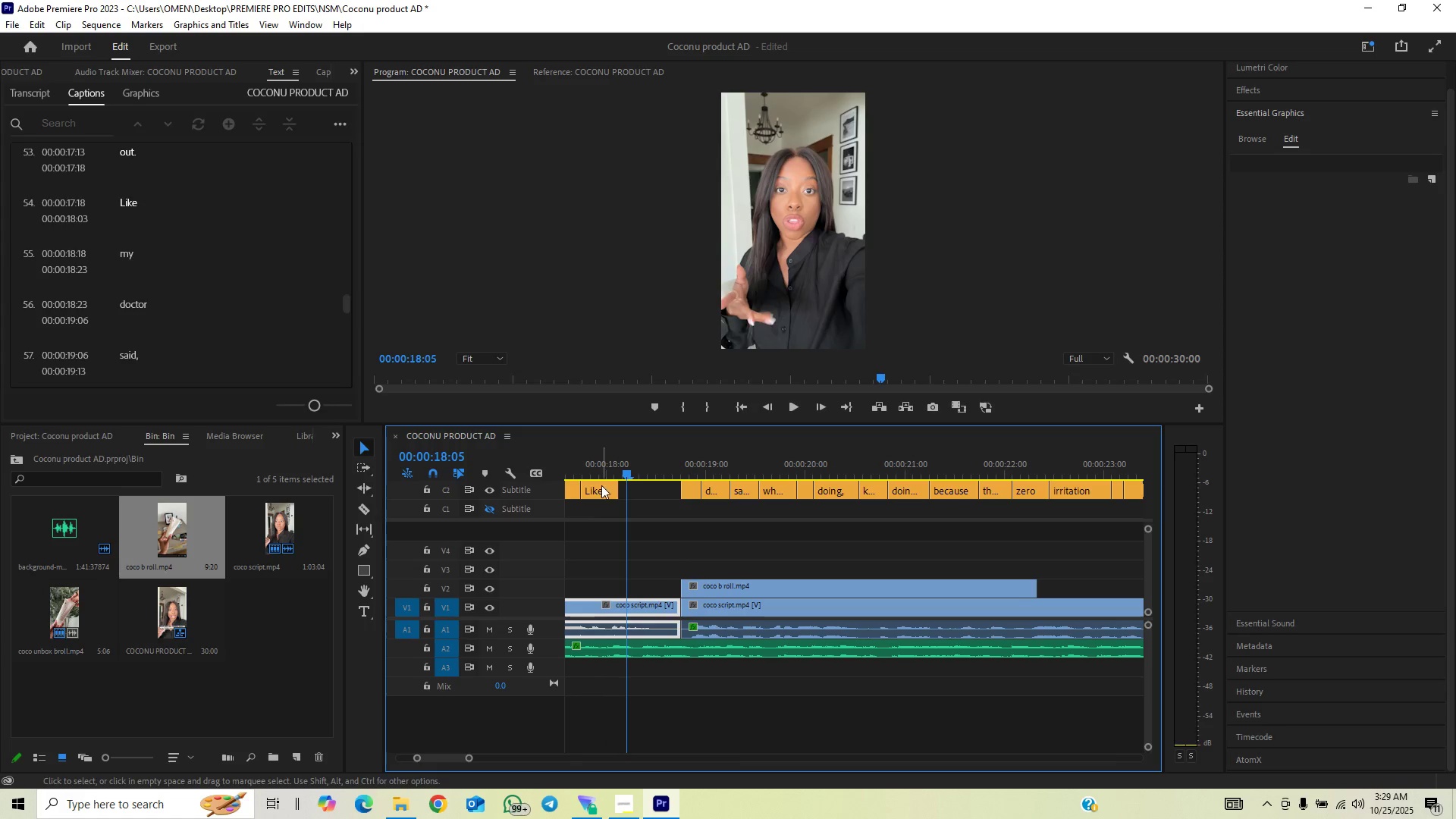 
left_click([602, 487])
 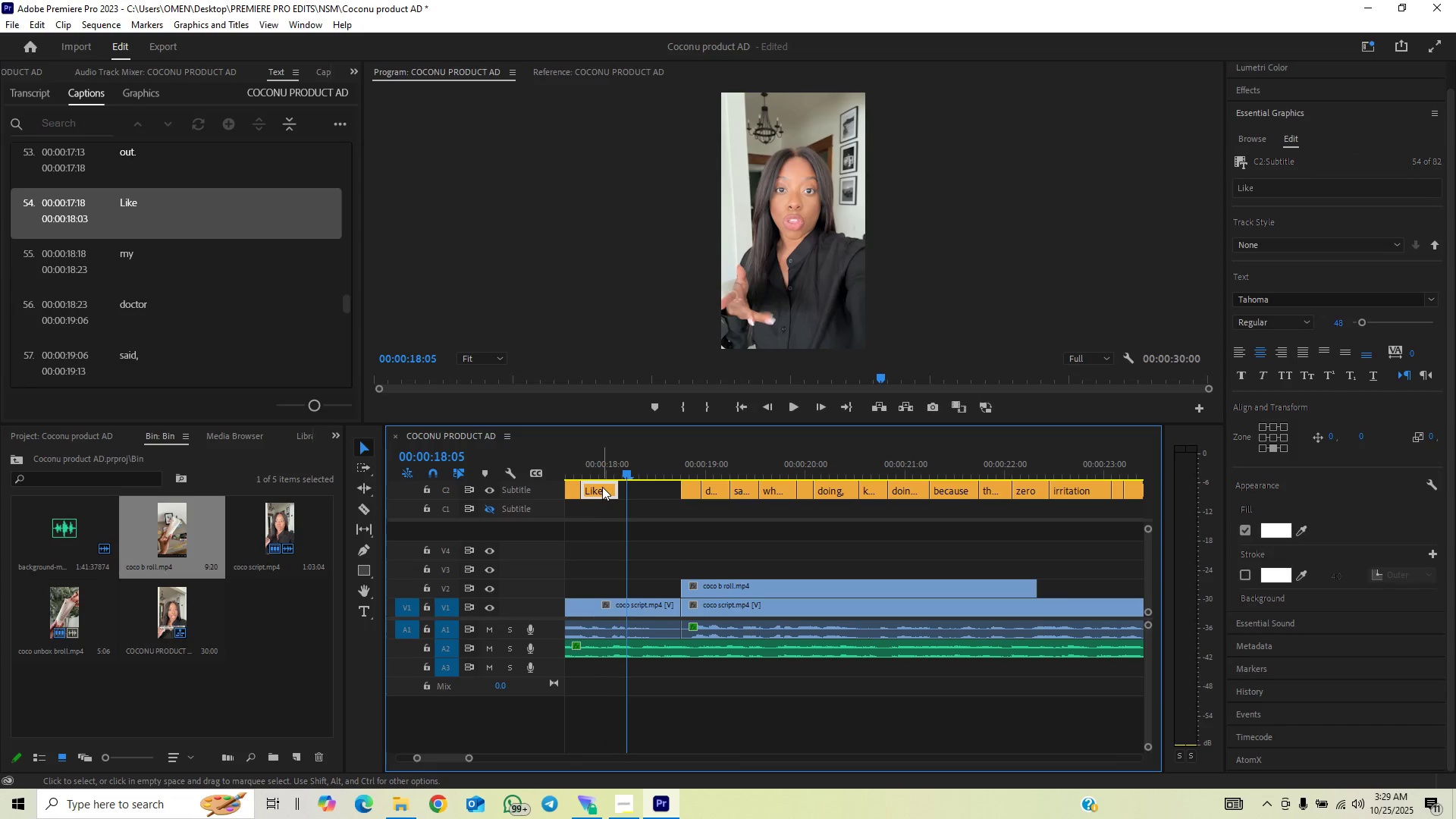 
hold_key(key=AltLeft, duration=1.5)
left_click_drag(start_coordinate=[602, 487], to_coordinate=[644, 494])
 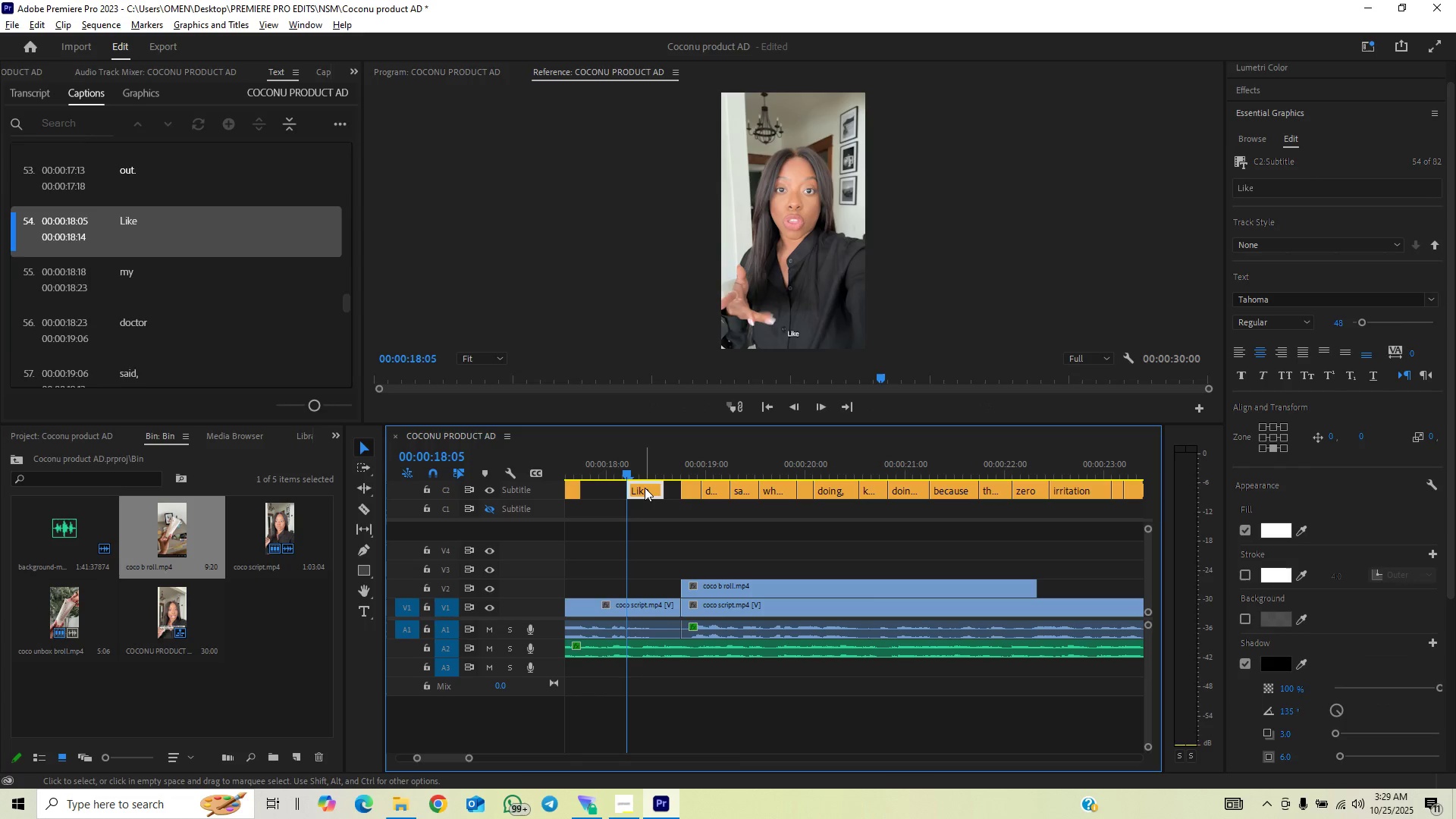 
hold_key(key=AltLeft, duration=1.51)
 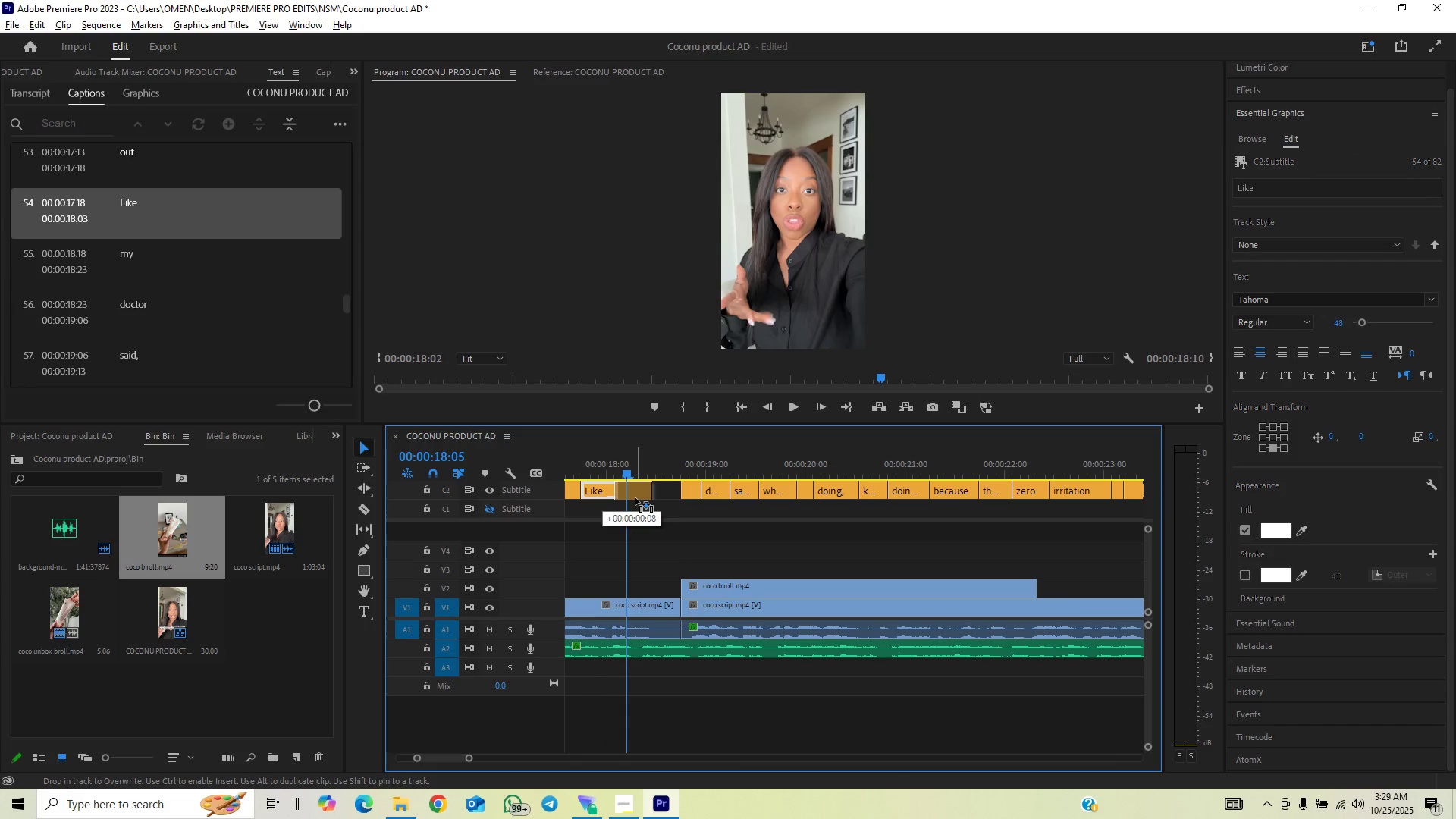 
hold_key(key=AltLeft, duration=1.52)
 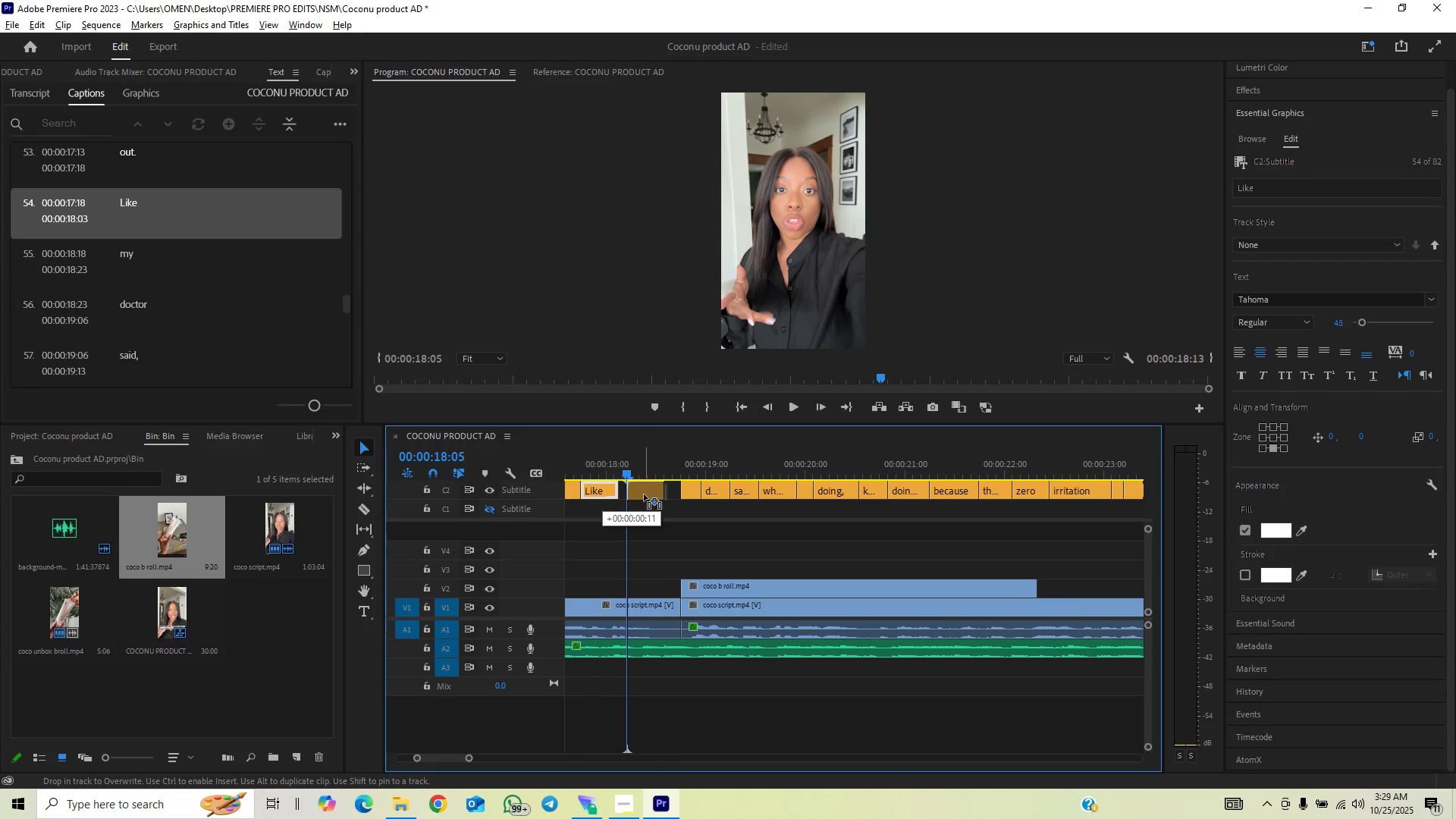 
hold_key(key=AltLeft, duration=0.67)
 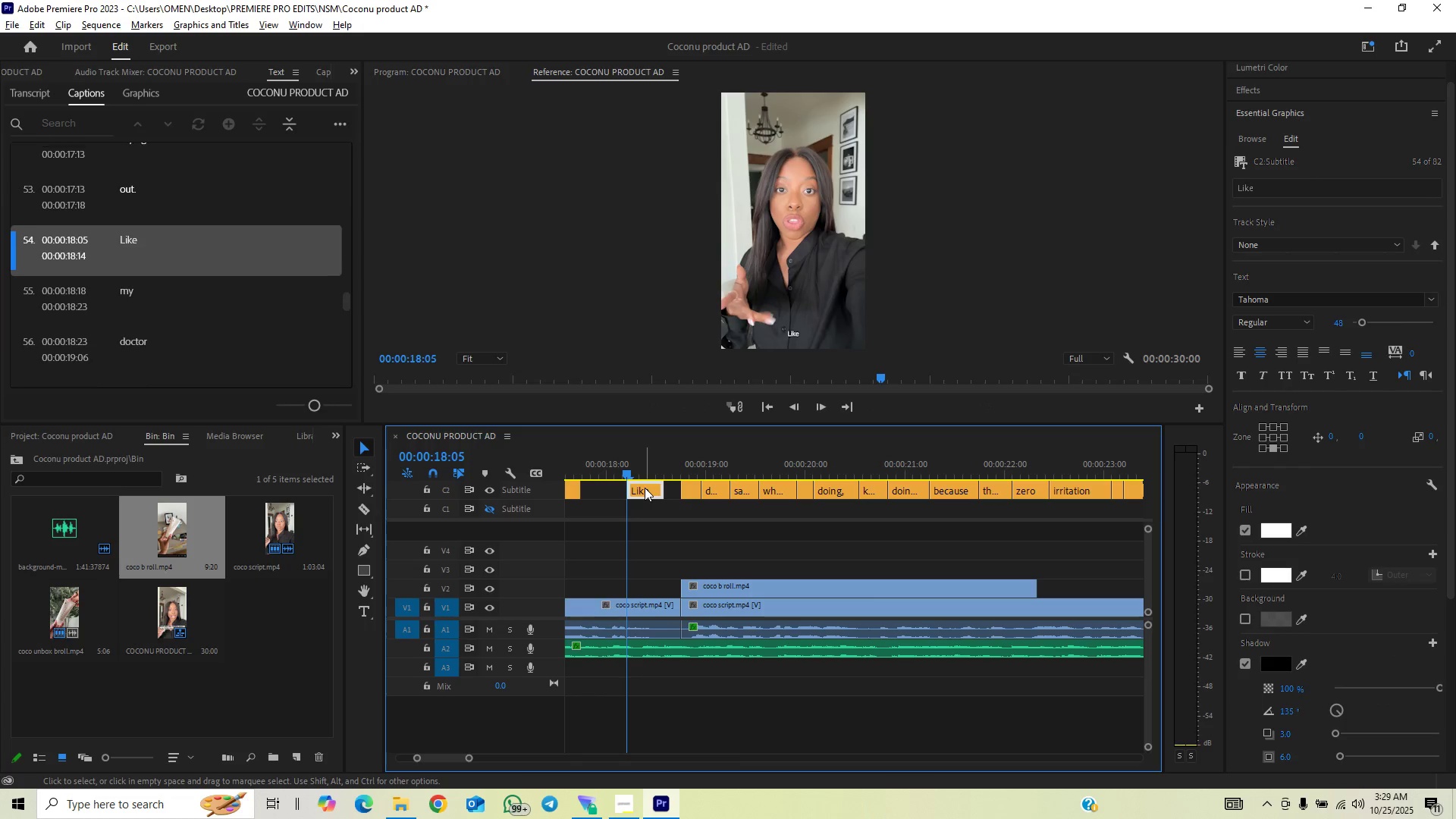 
left_click([645, 488])
 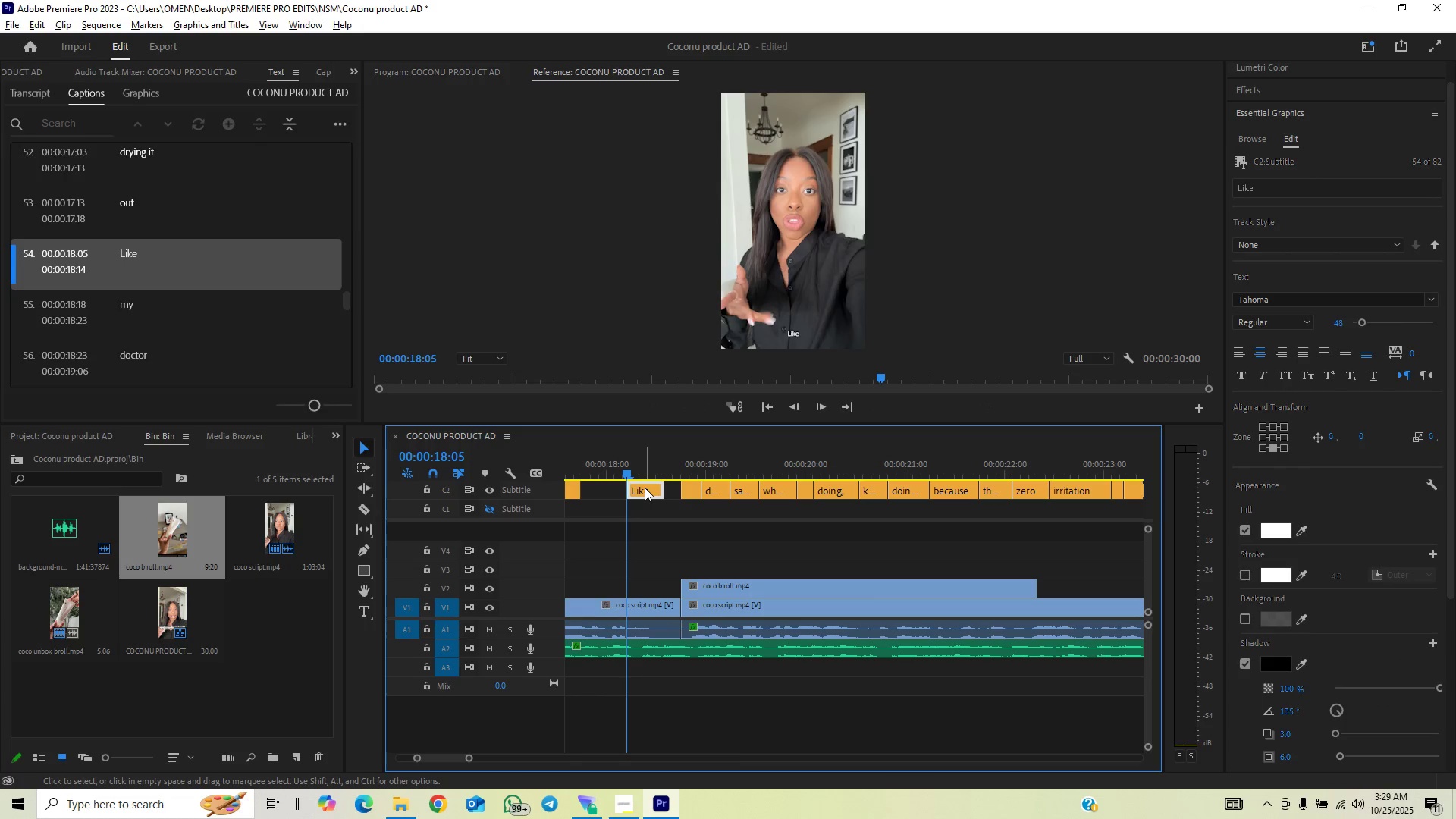 
key(Control+Z)
 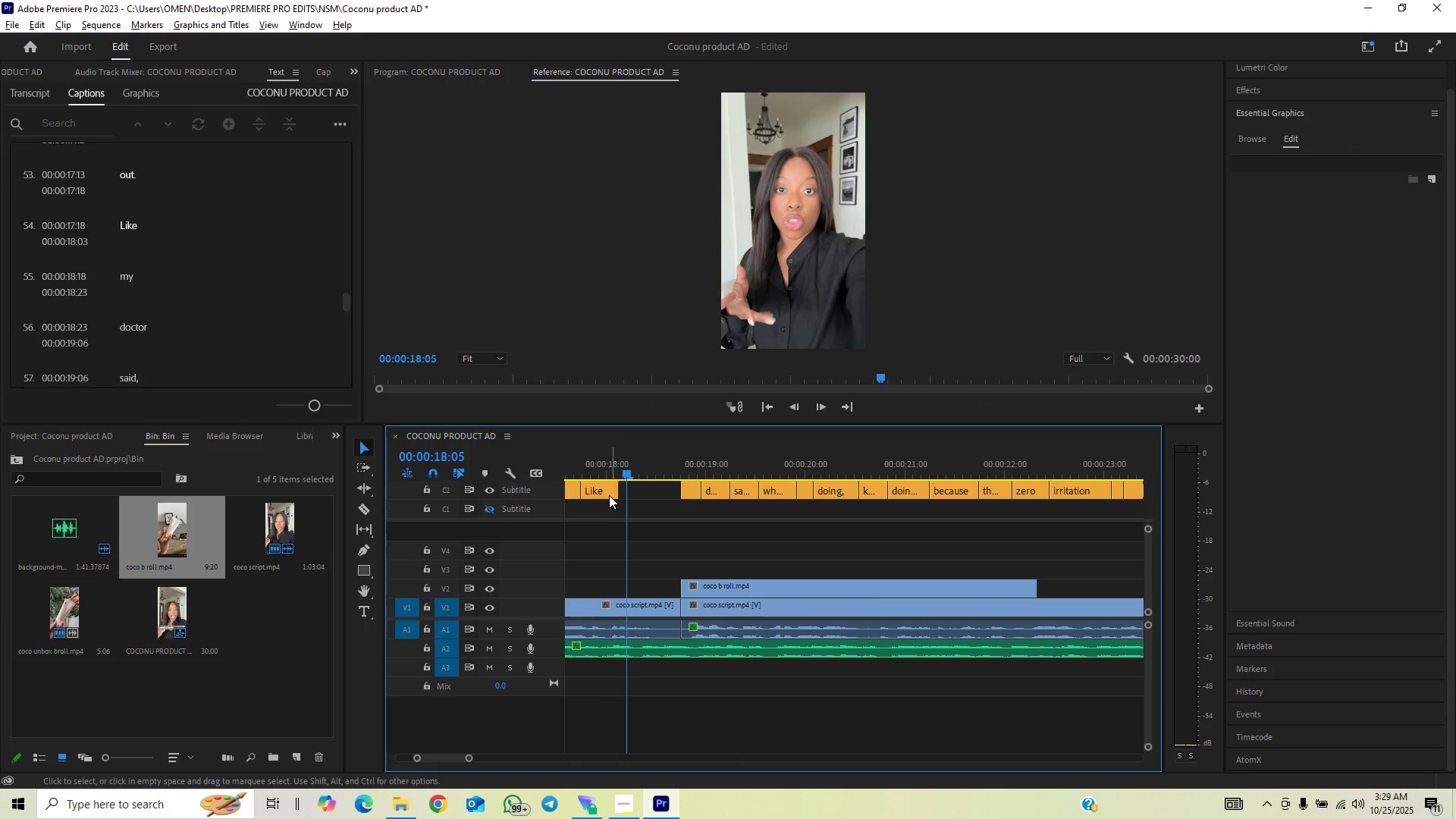 
left_click([609, 495])
 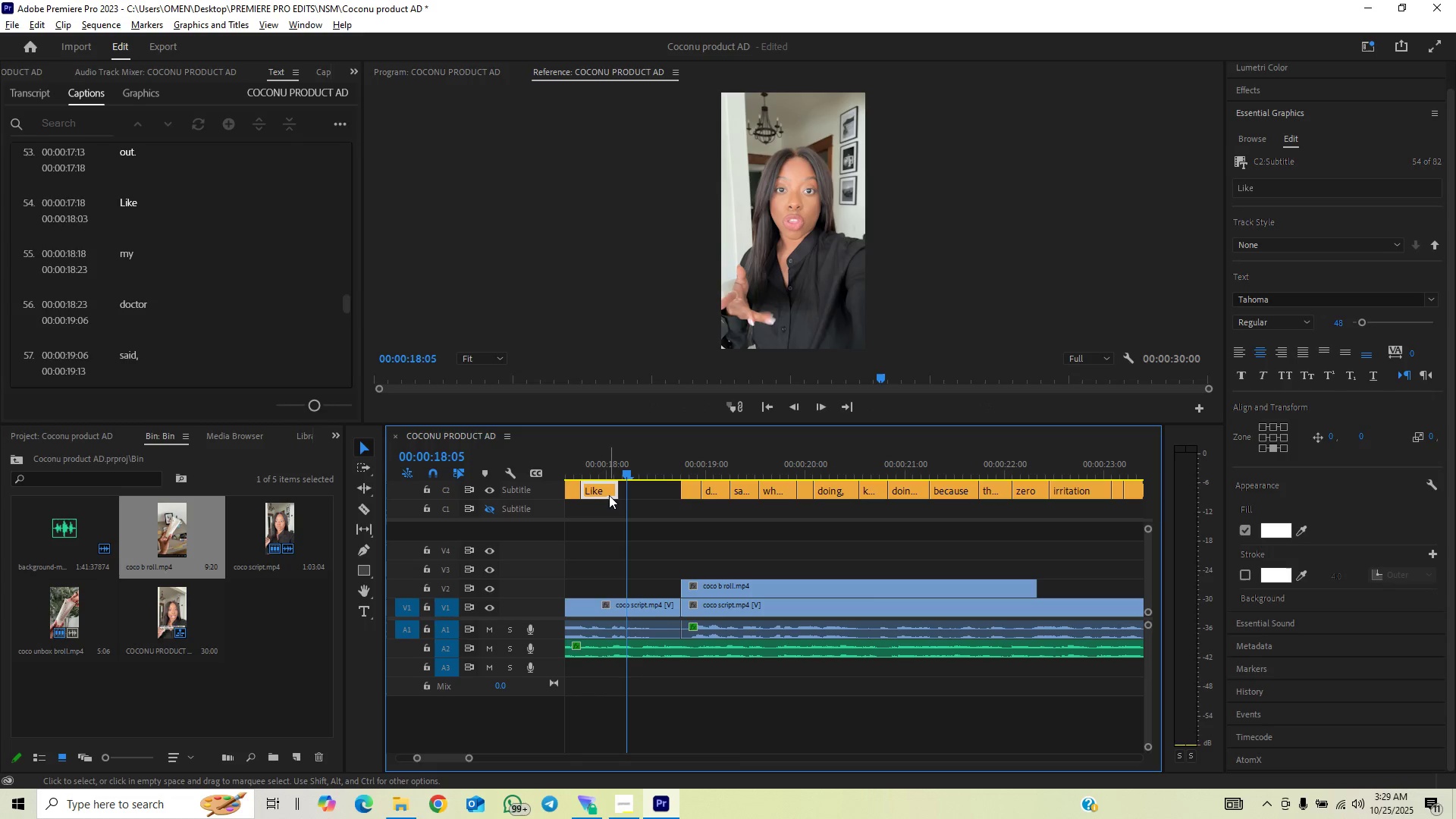 
hold_key(key=AltLeft, duration=1.09)
left_click_drag(start_coordinate=[609, 495], to_coordinate=[637, 497])
 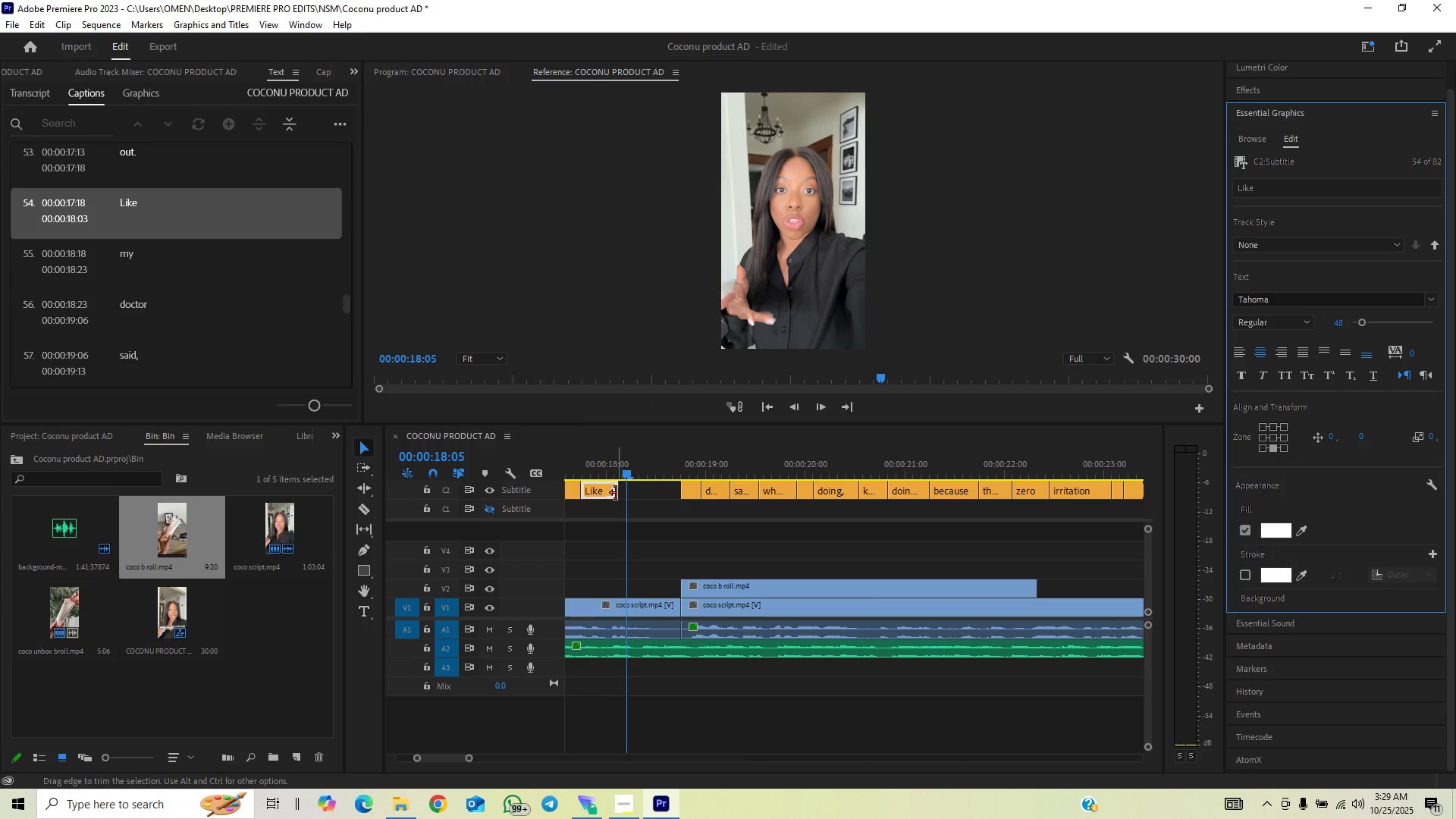 
hold_key(key=AltLeft, duration=1.5)
left_click_drag(start_coordinate=[607, 494], to_coordinate=[647, 494])
 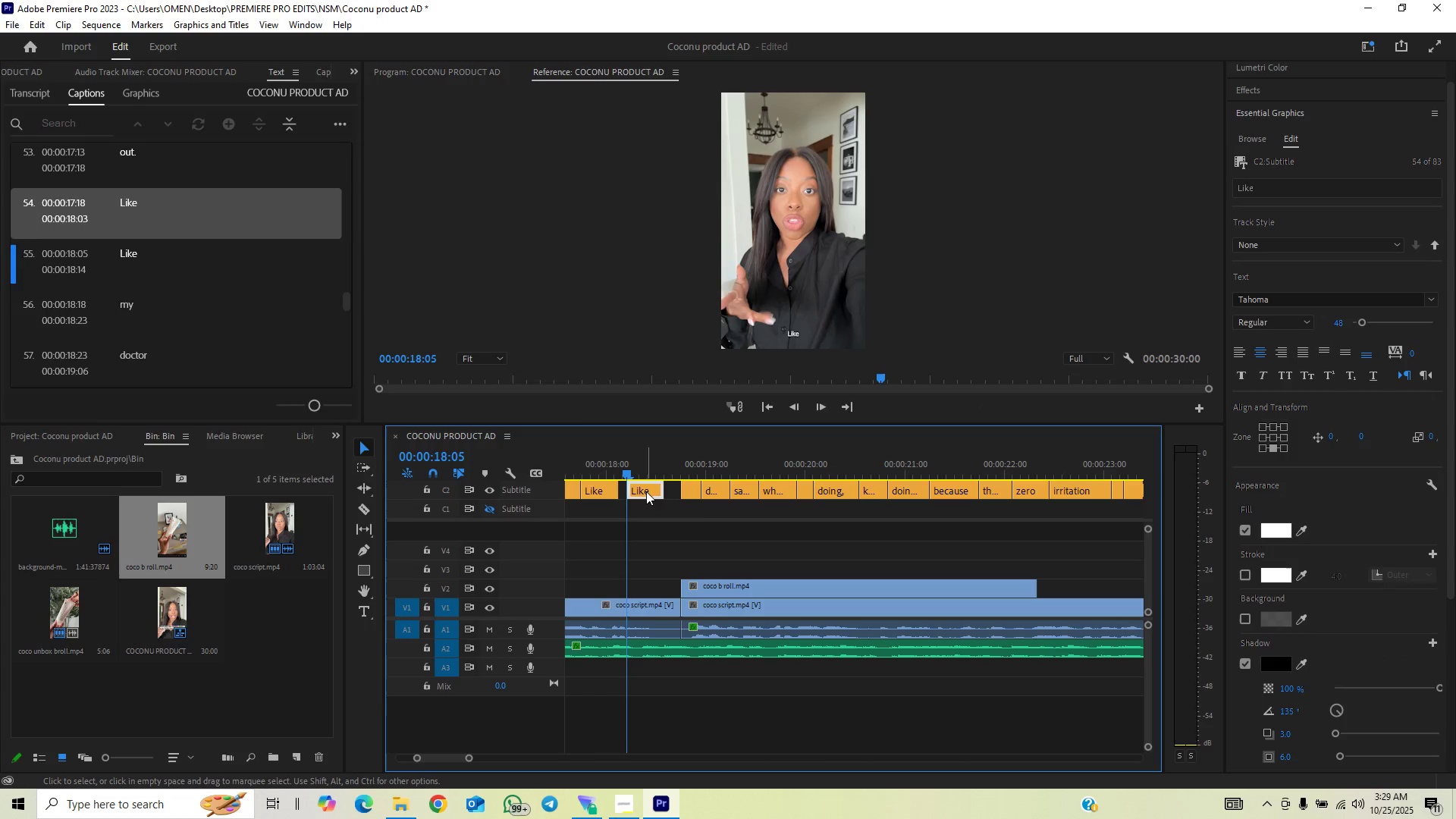 
hold_key(key=AltLeft, duration=0.47)
 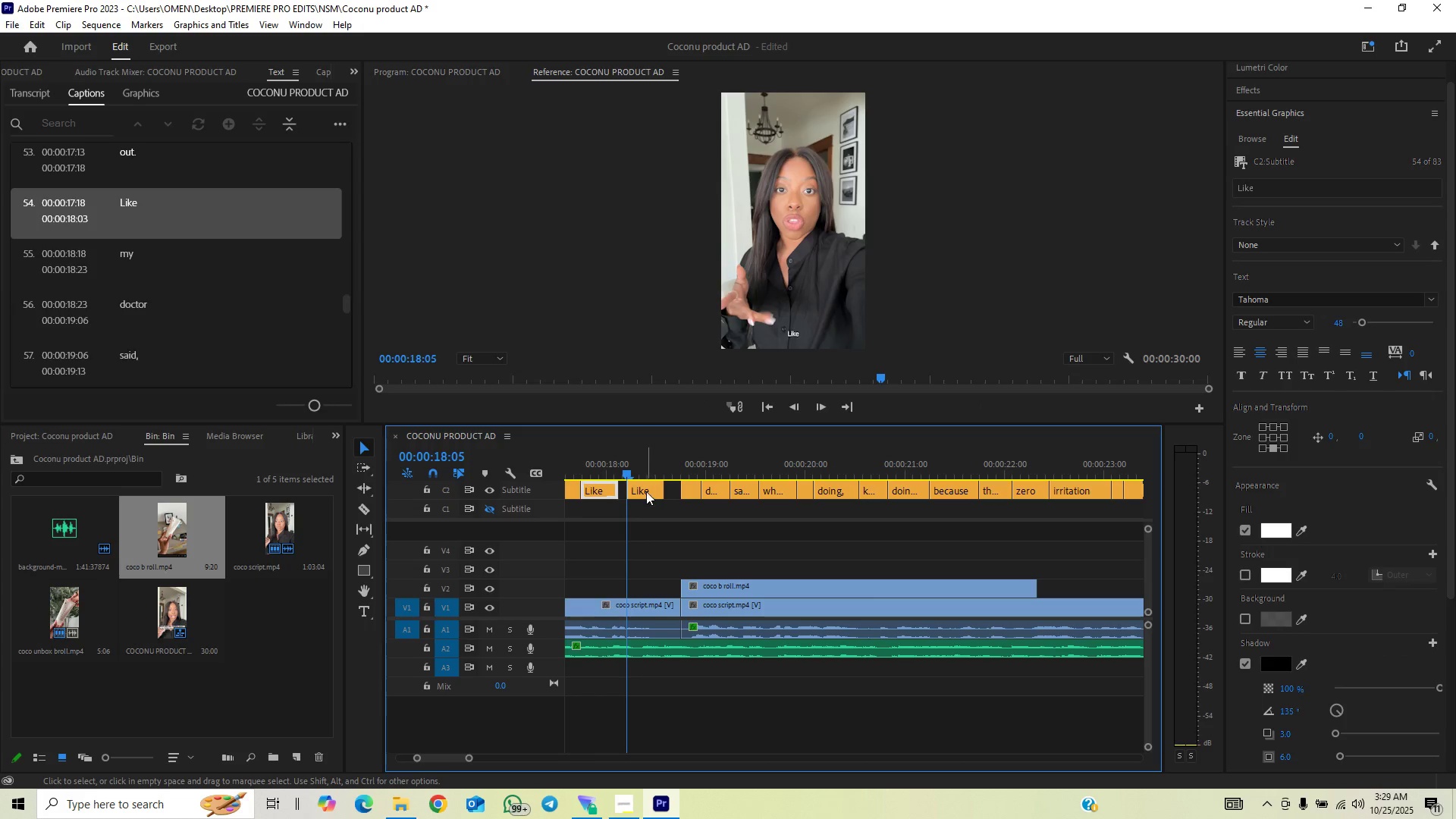 
left_click_drag(start_coordinate=[646, 491], to_coordinate=[640, 492])
 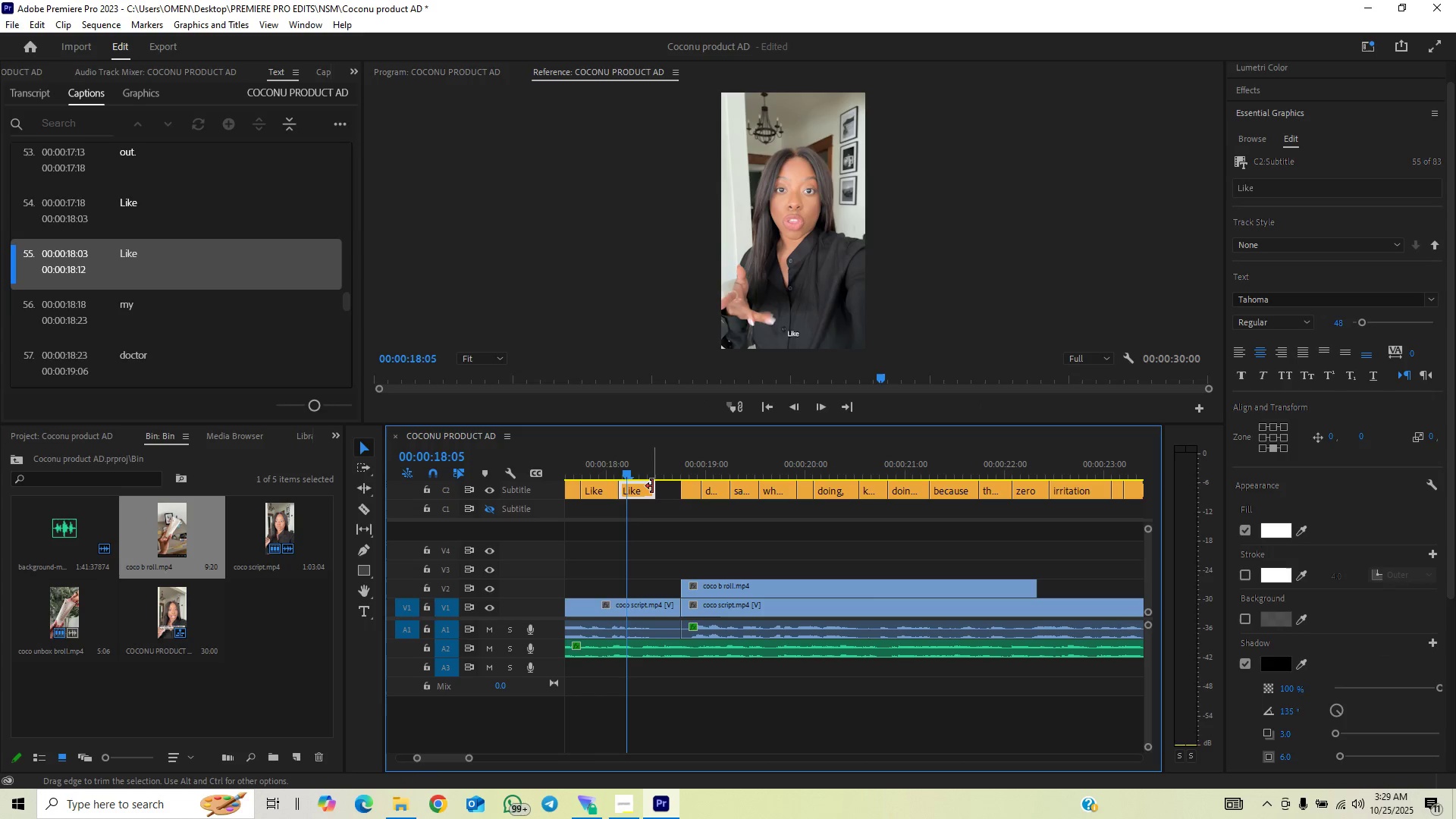 
left_click_drag(start_coordinate=[652, 486], to_coordinate=[685, 486])
 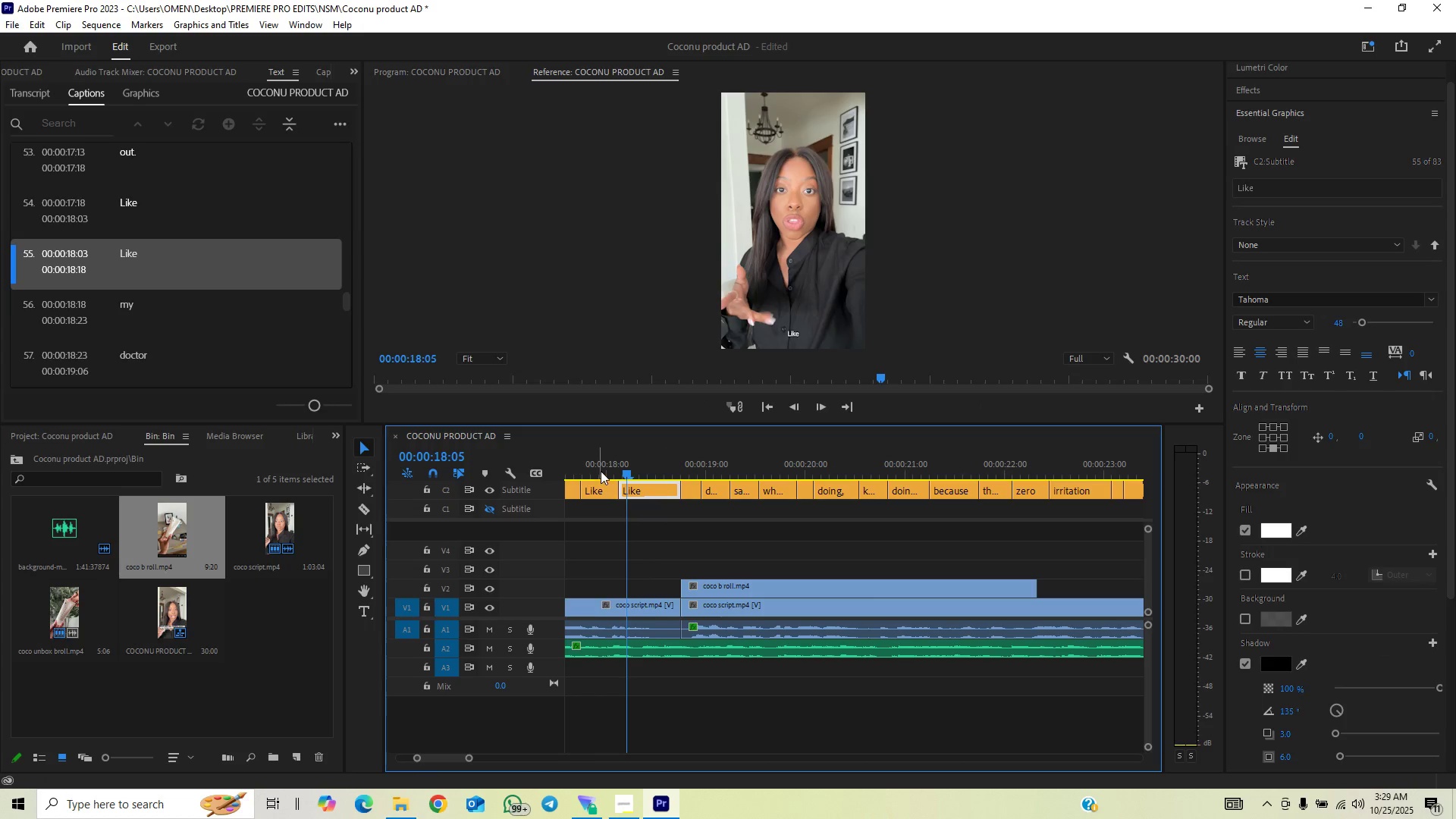 
left_click([601, 471])
 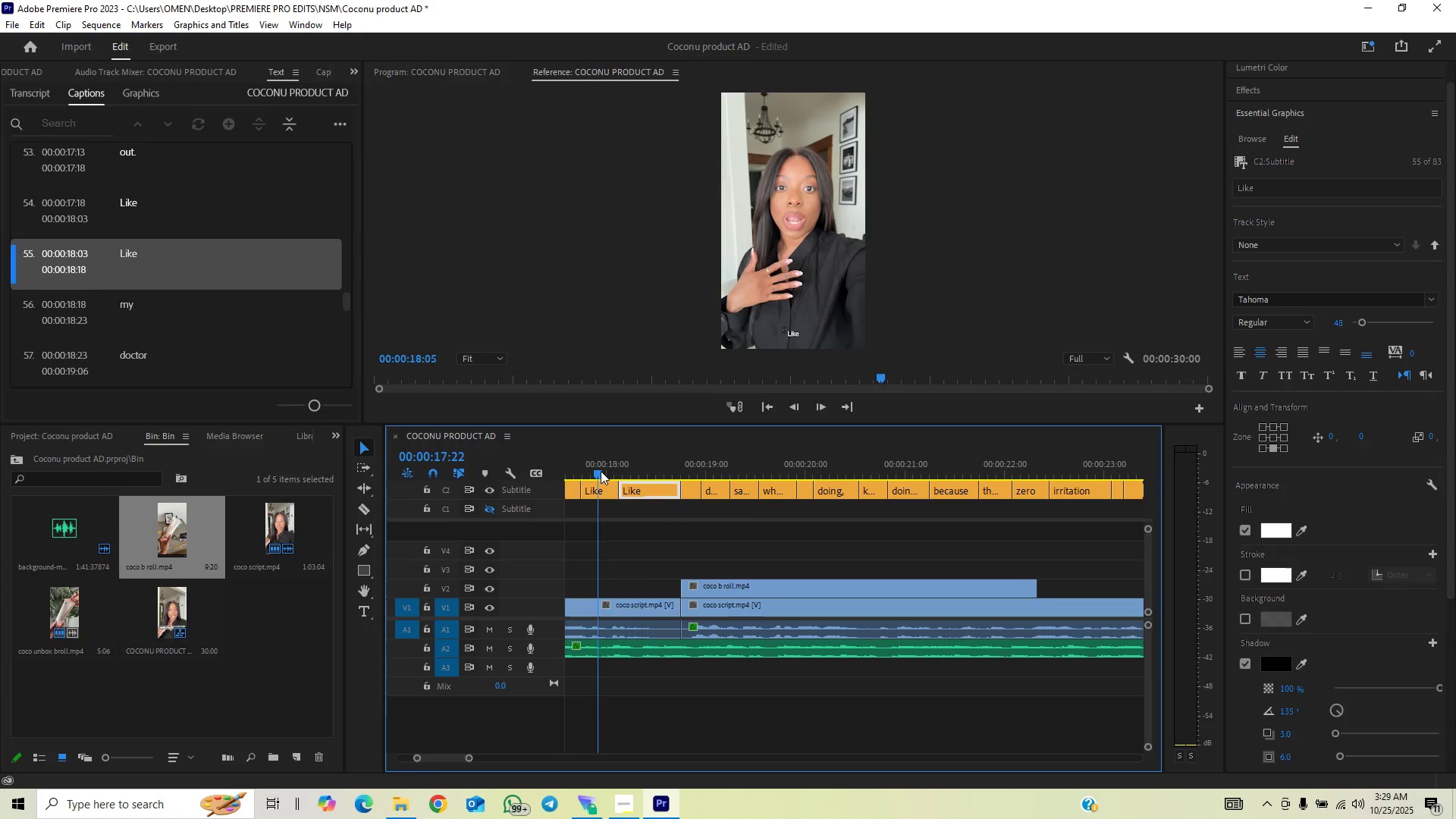 
key(Space)
 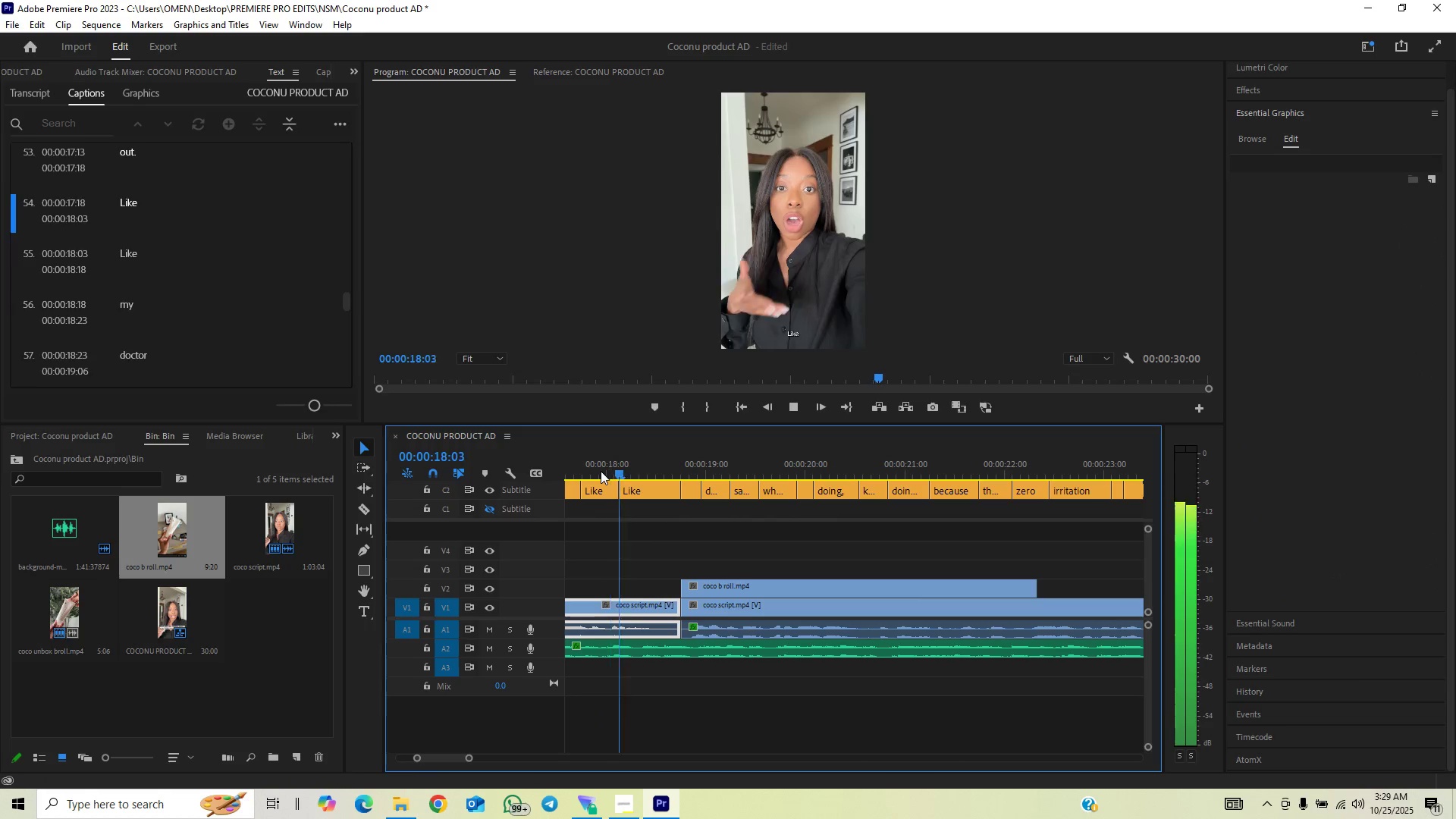 
key(Space)
 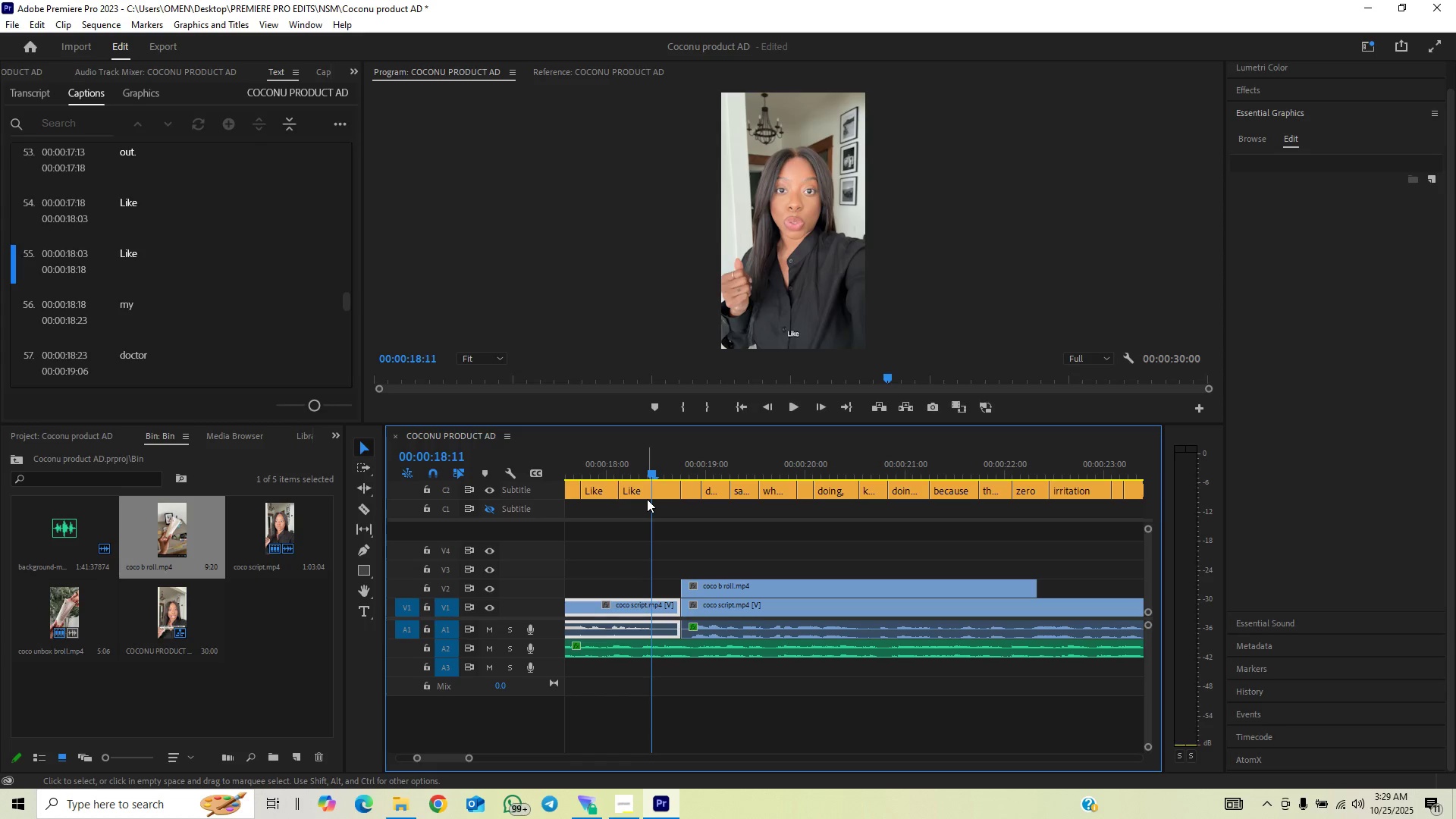 
key(C)
 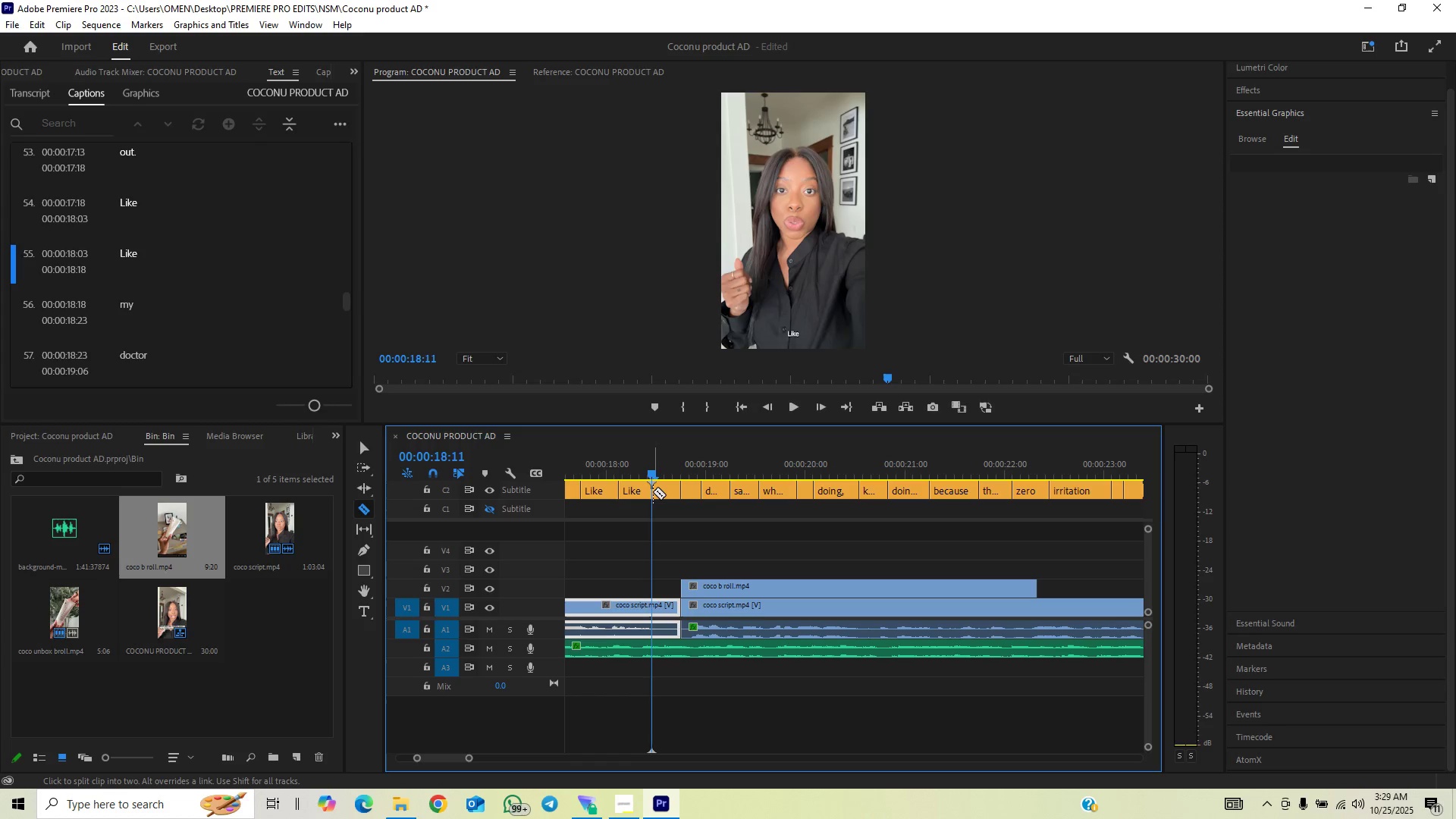 
left_click([653, 491])
 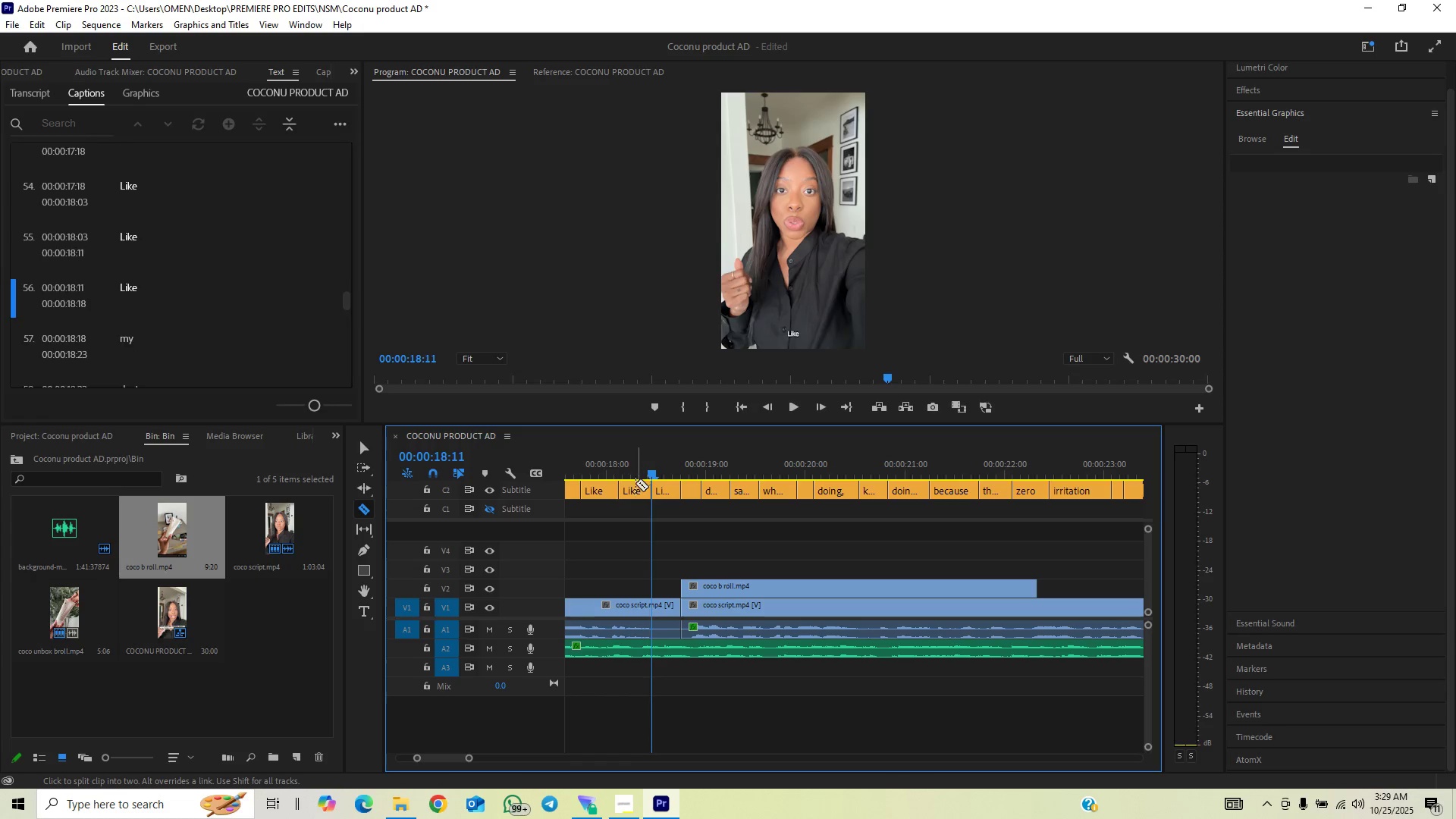 
key(V)
 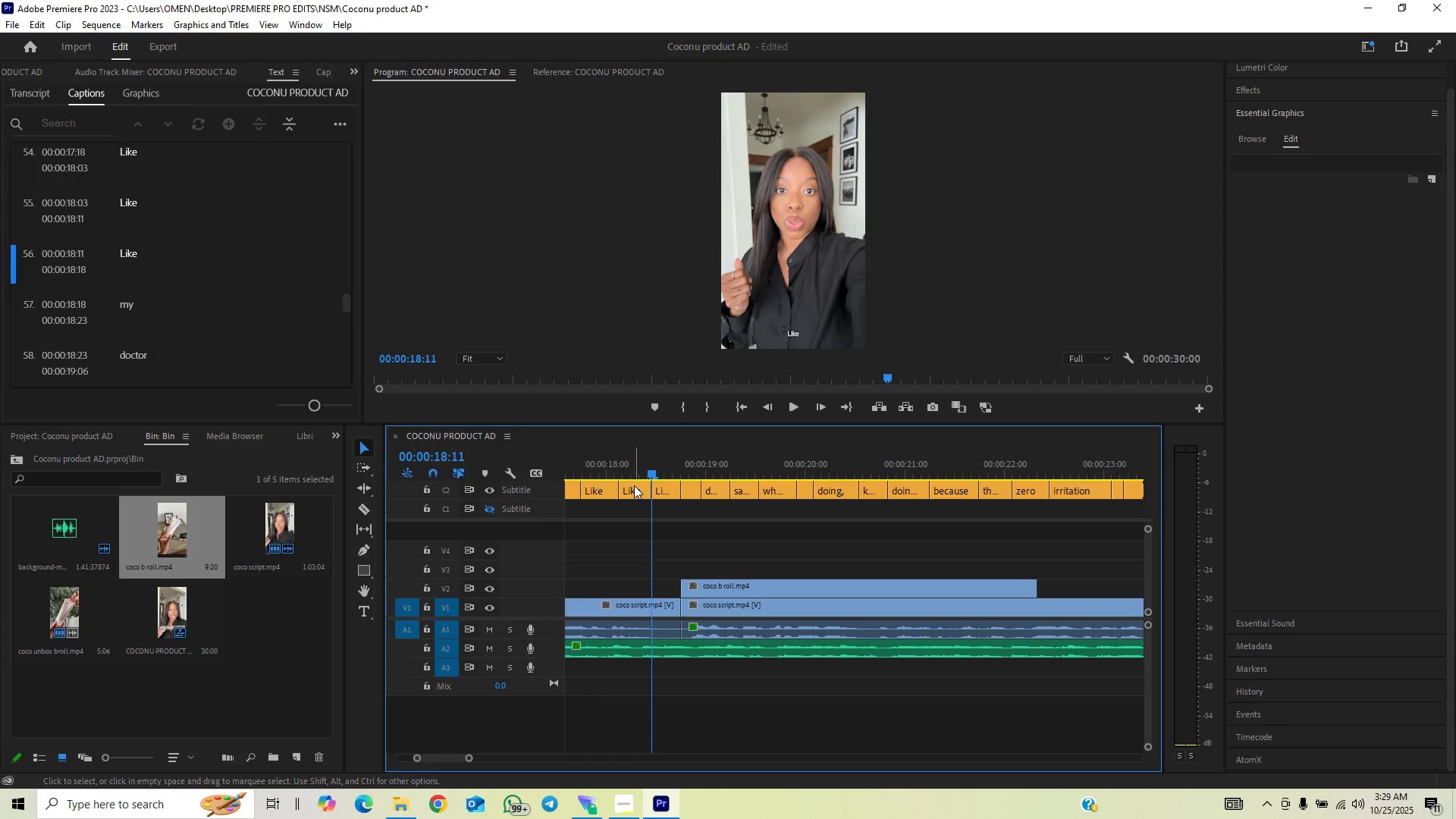 
left_click([634, 485])
 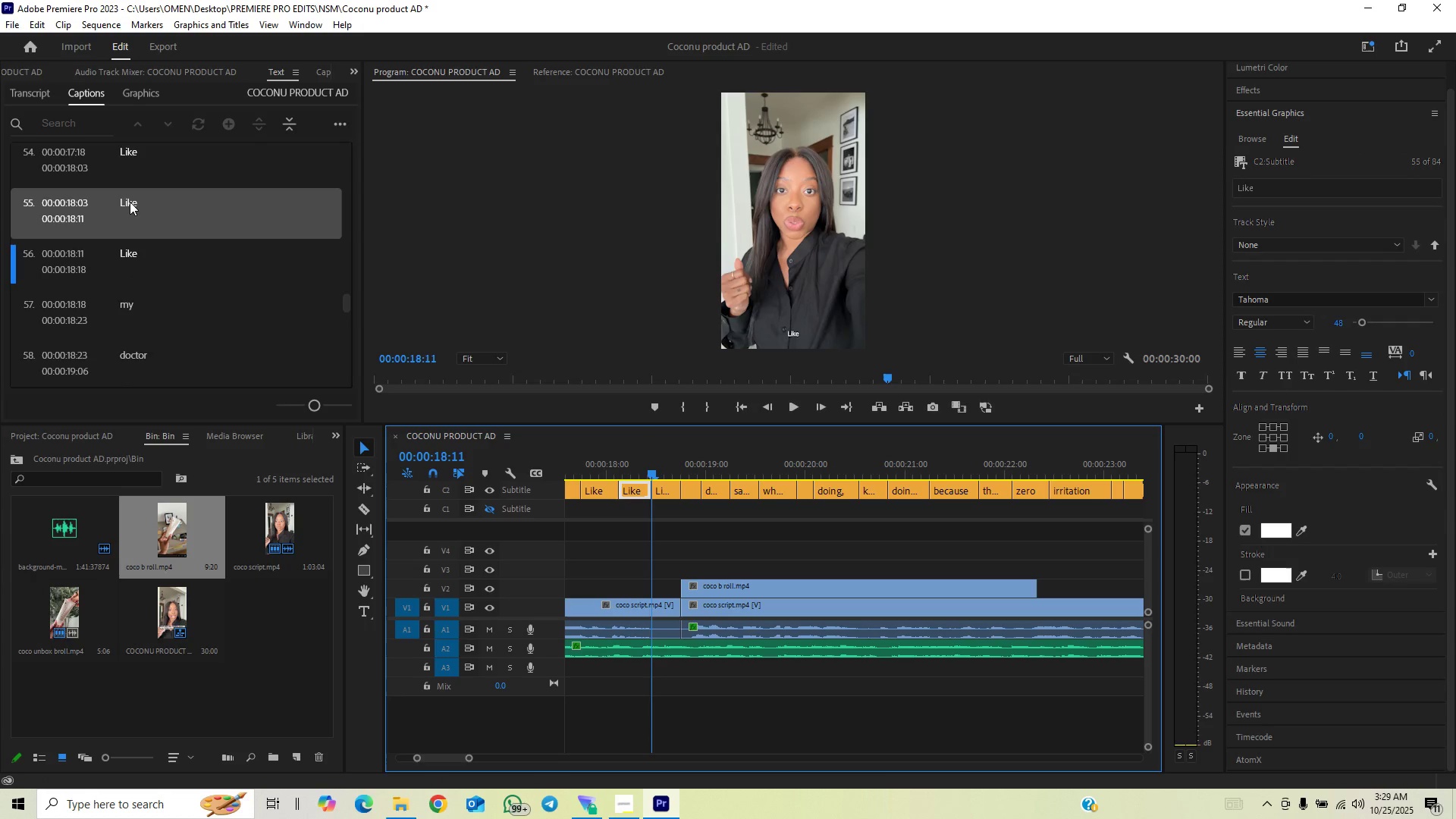 
double_click([130, 202])
 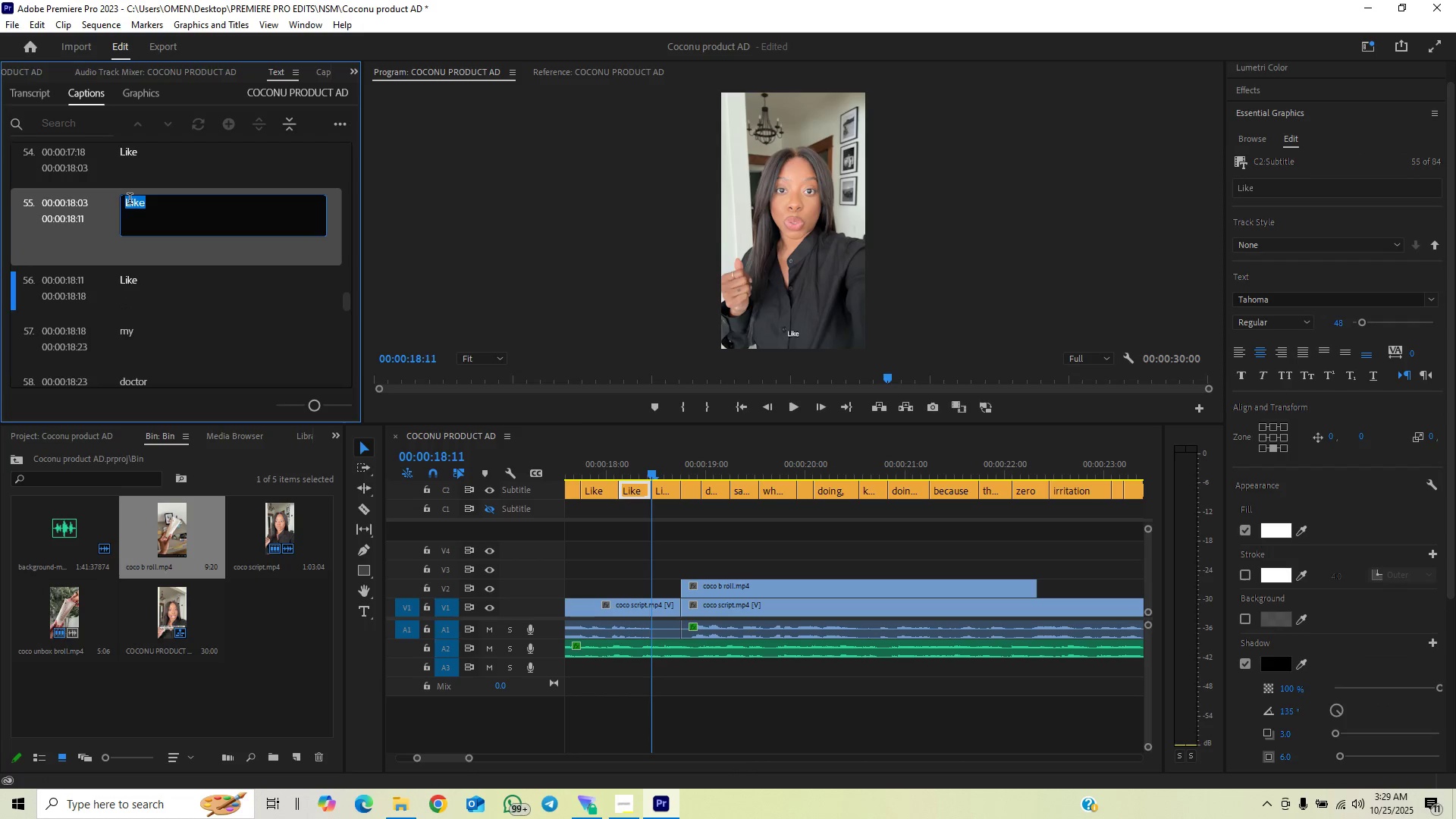 
type(other)
 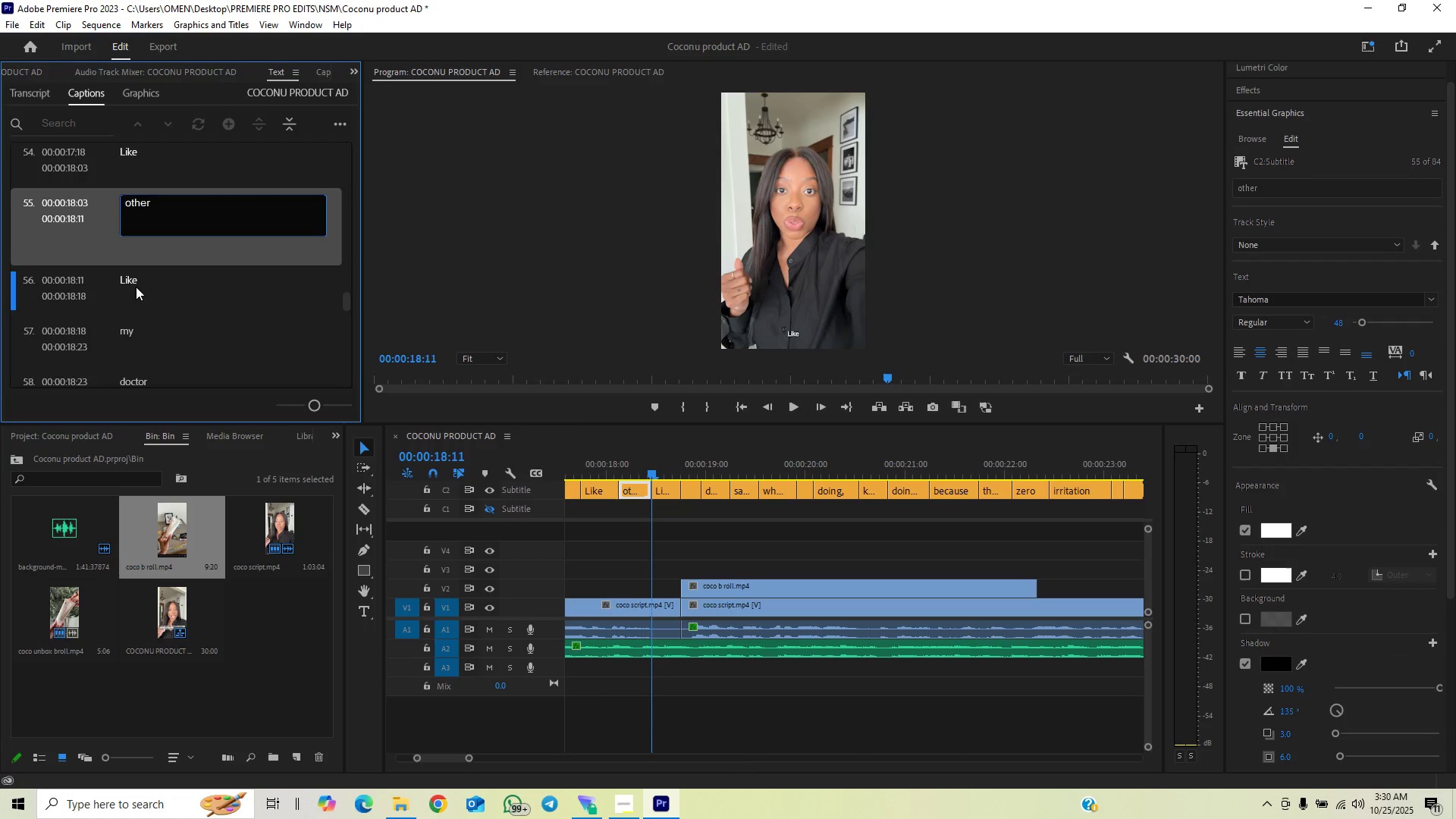 
left_click([136, 287])
 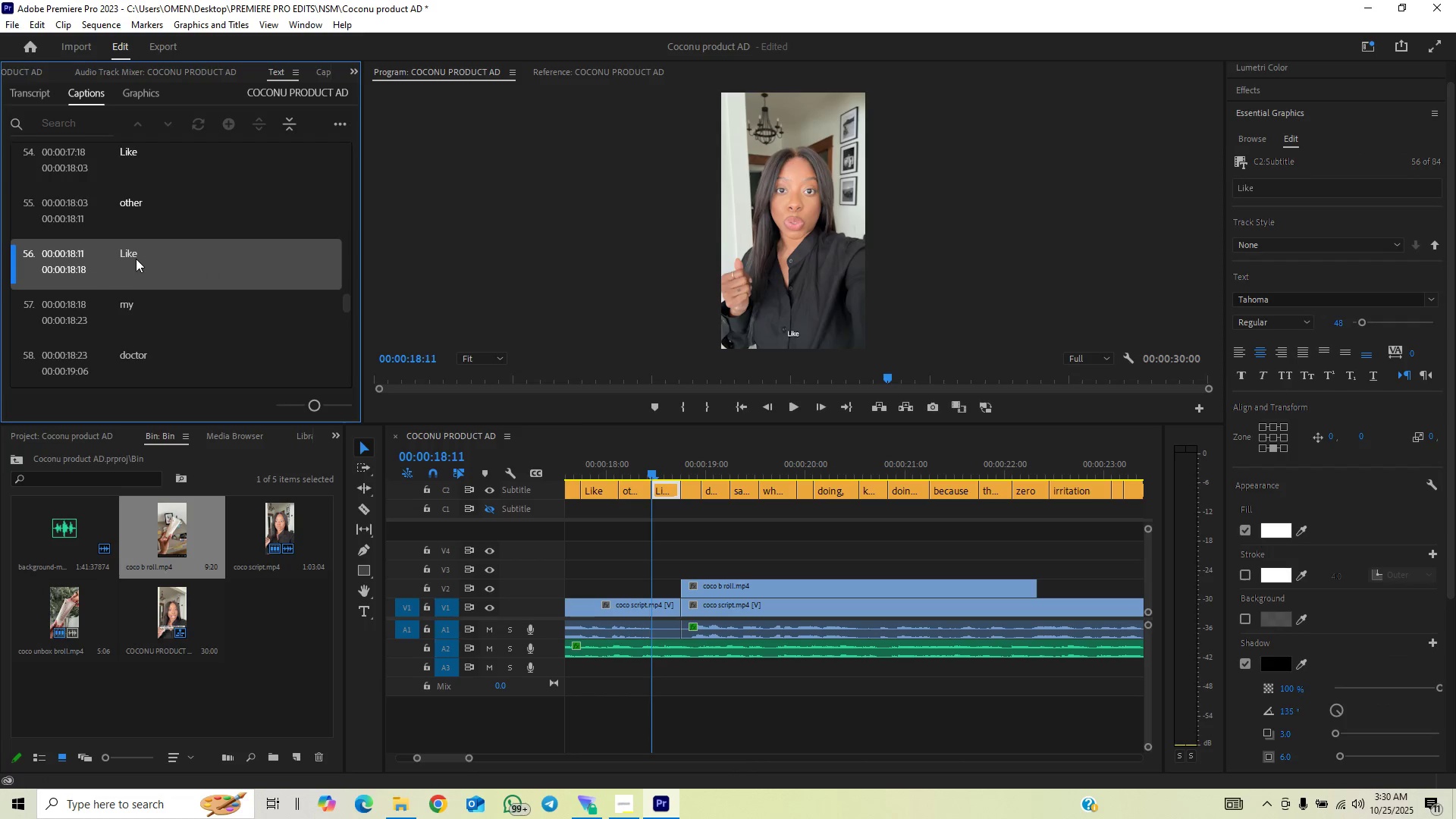 
double_click([136, 259])
 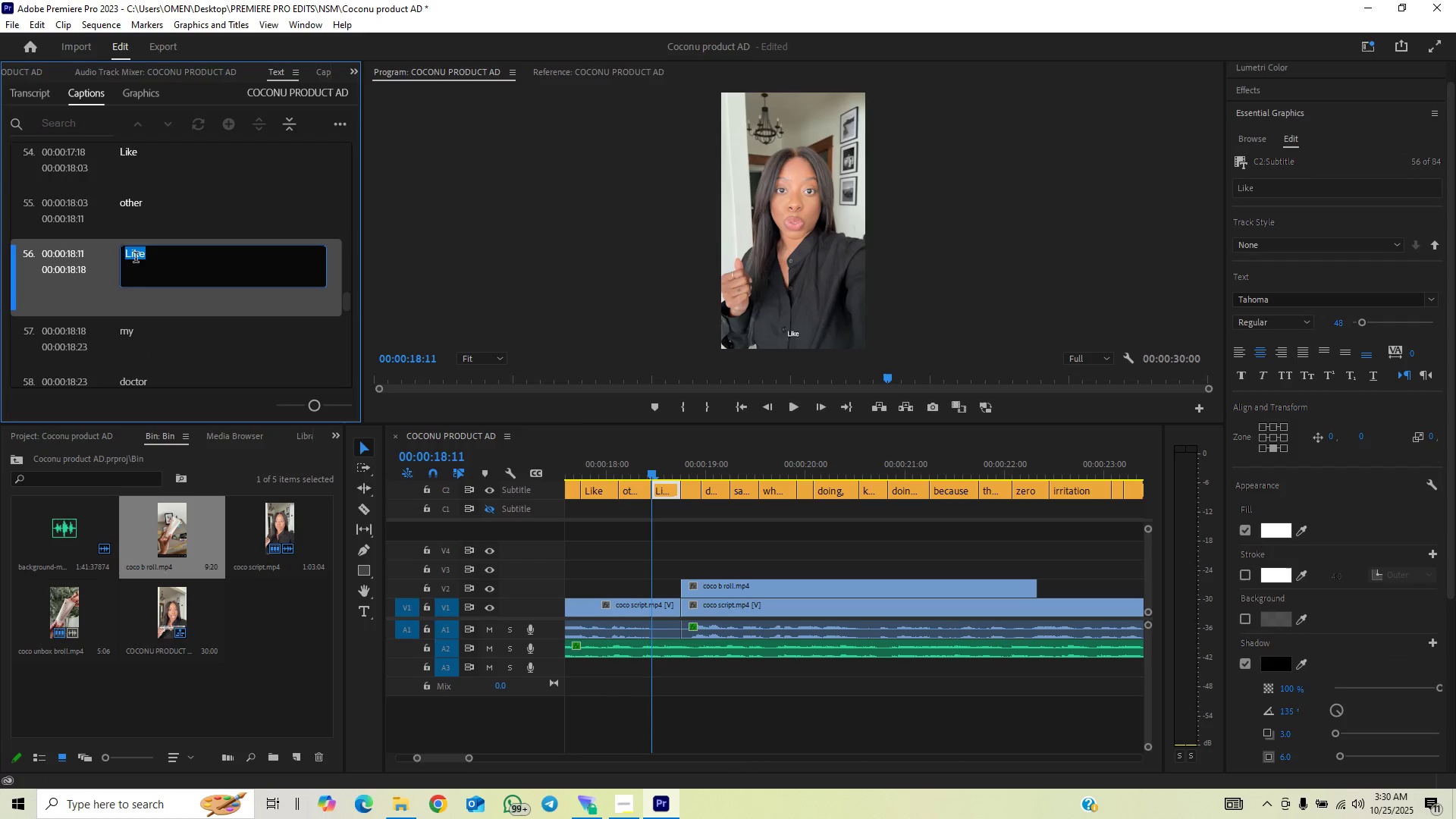 
type(lubes)
 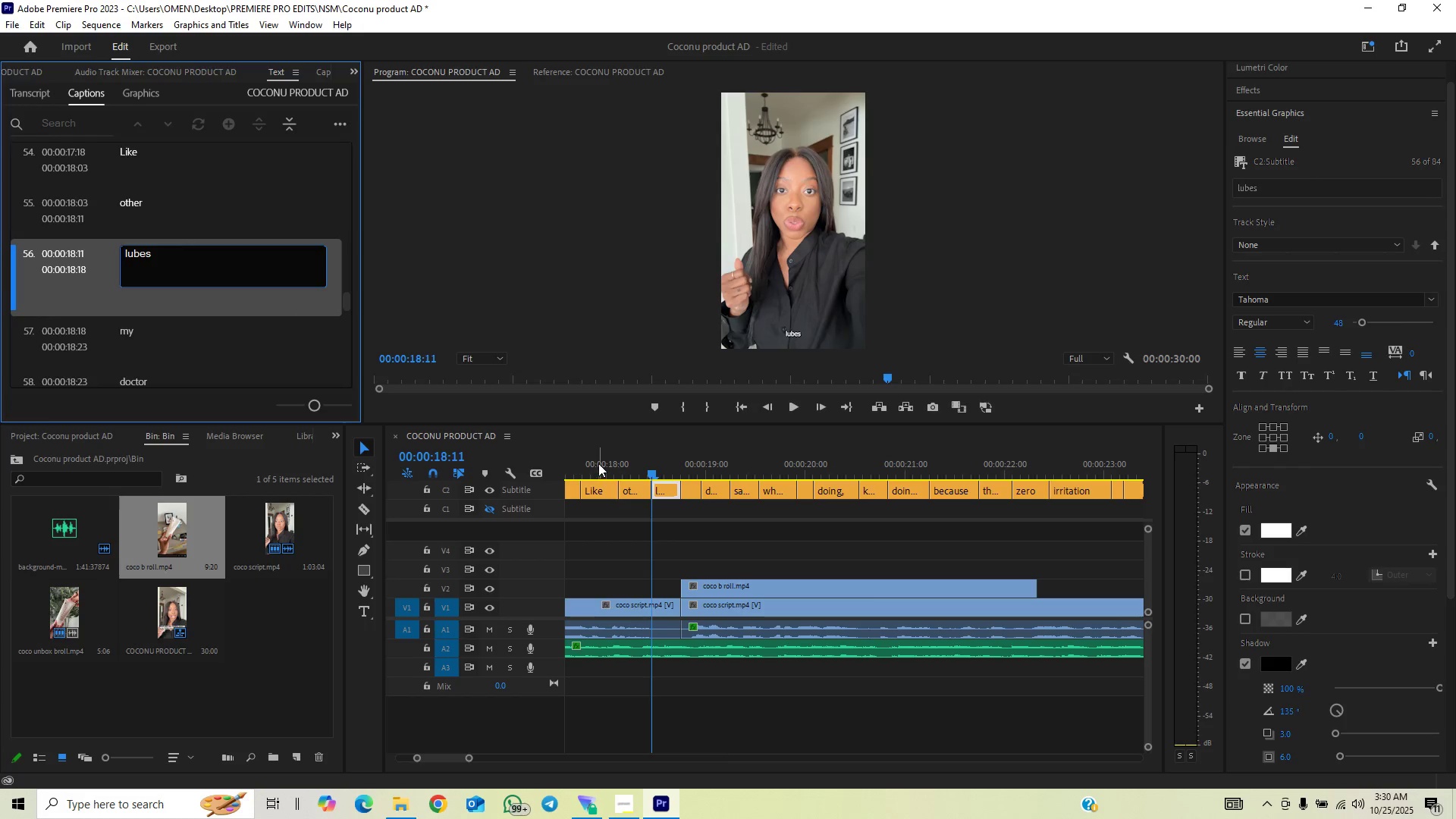 
left_click([598, 463])
 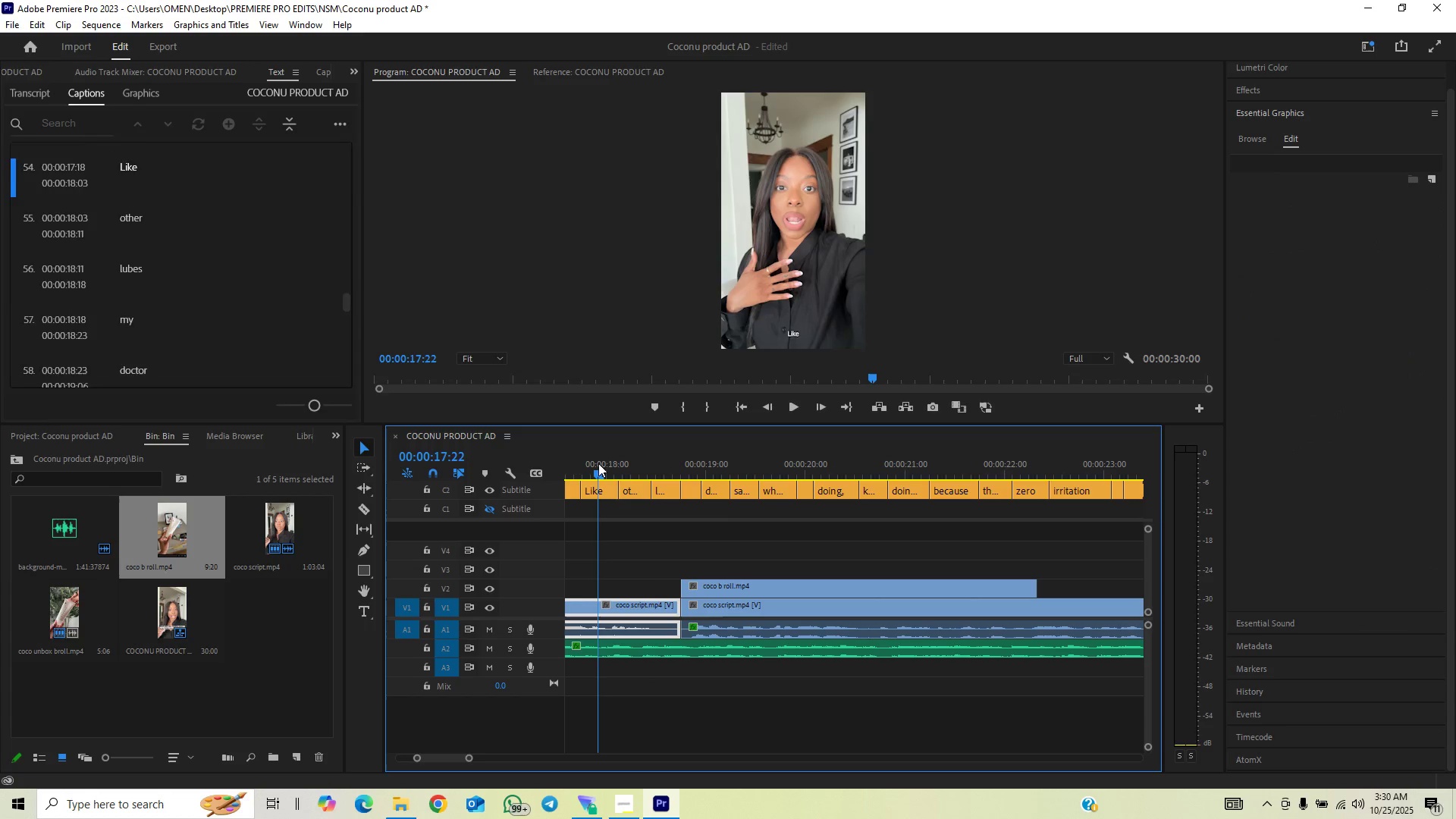 
key(Space)
 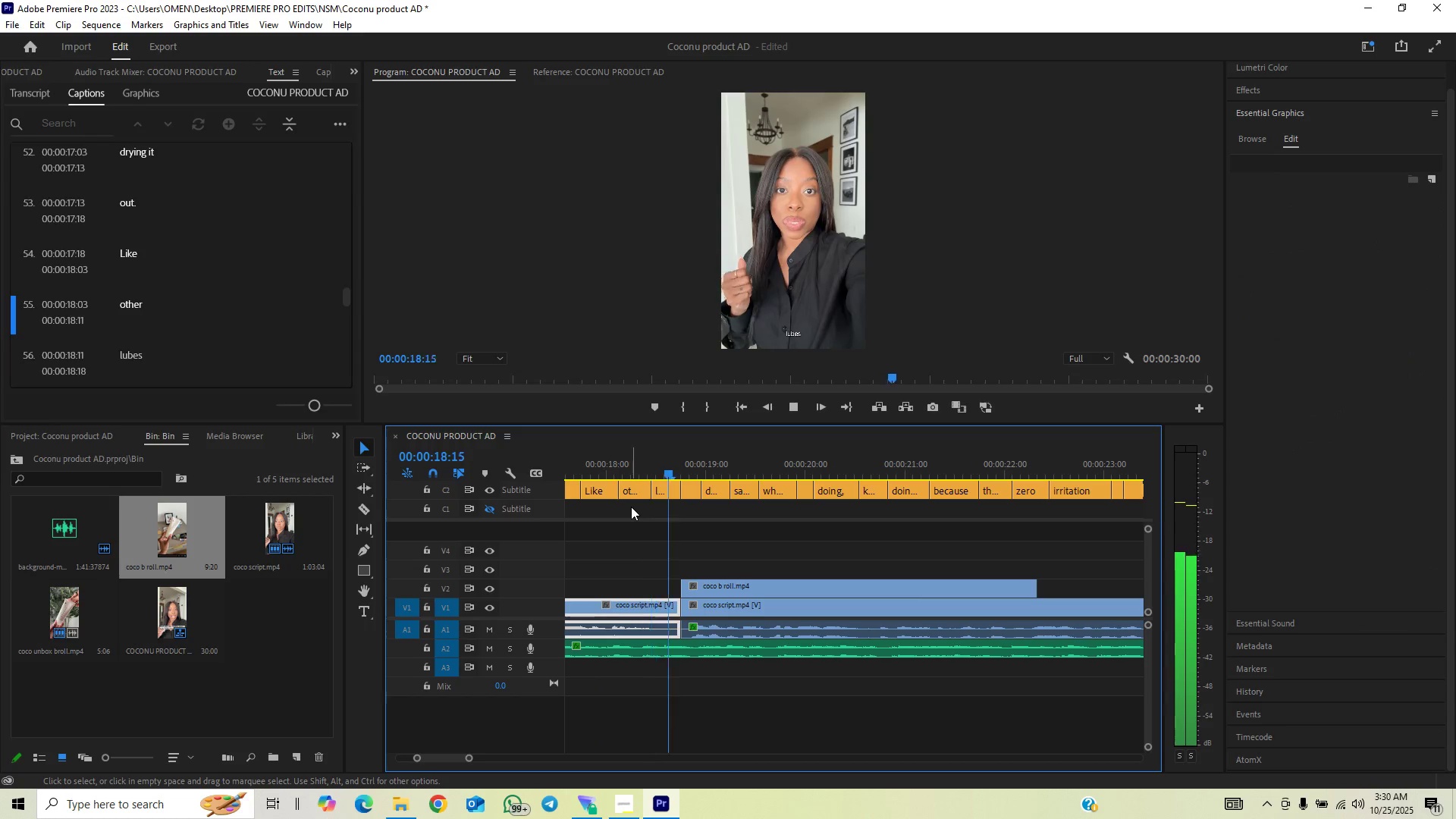 
key(Space)
 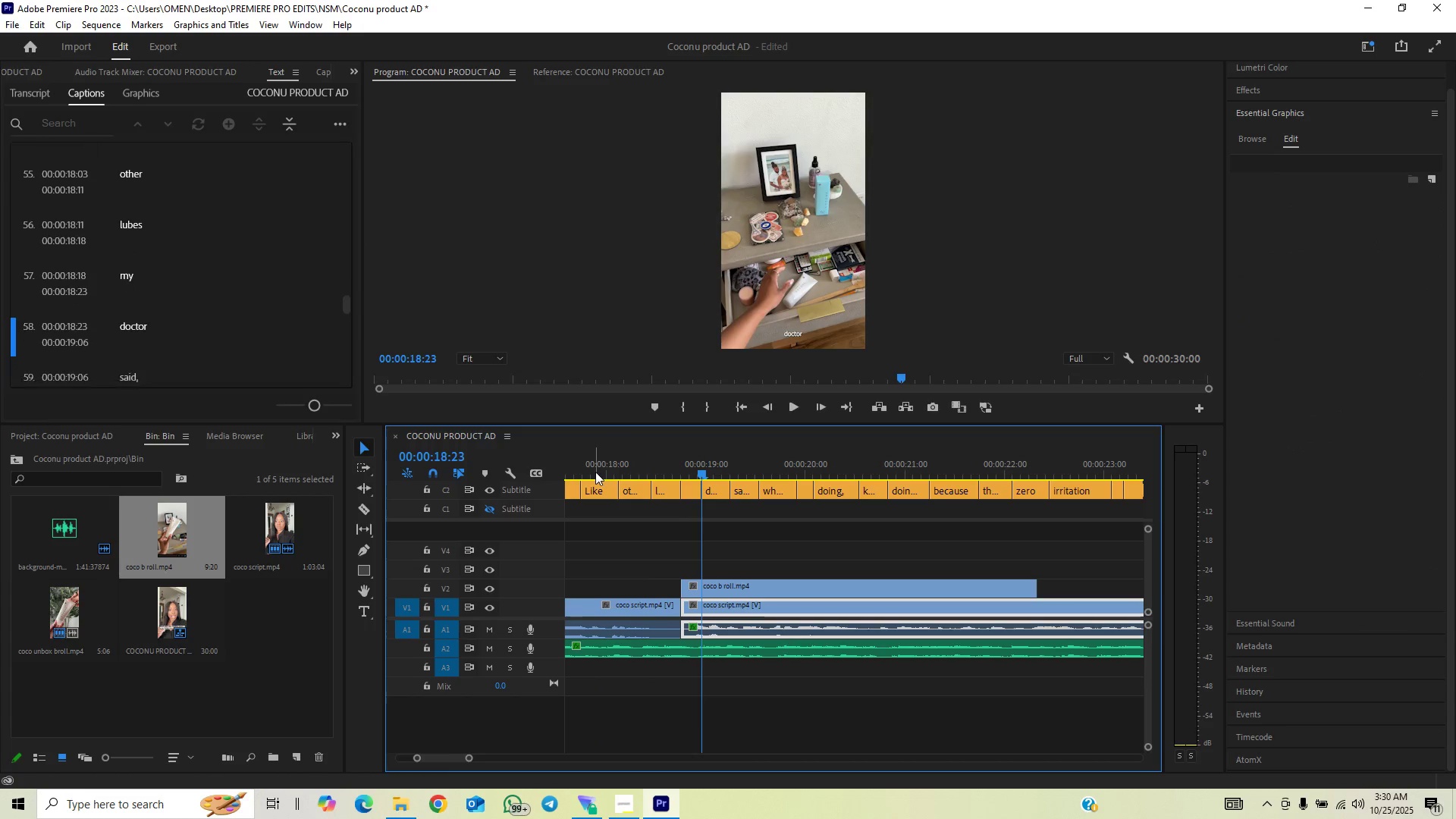 
left_click([594, 472])
 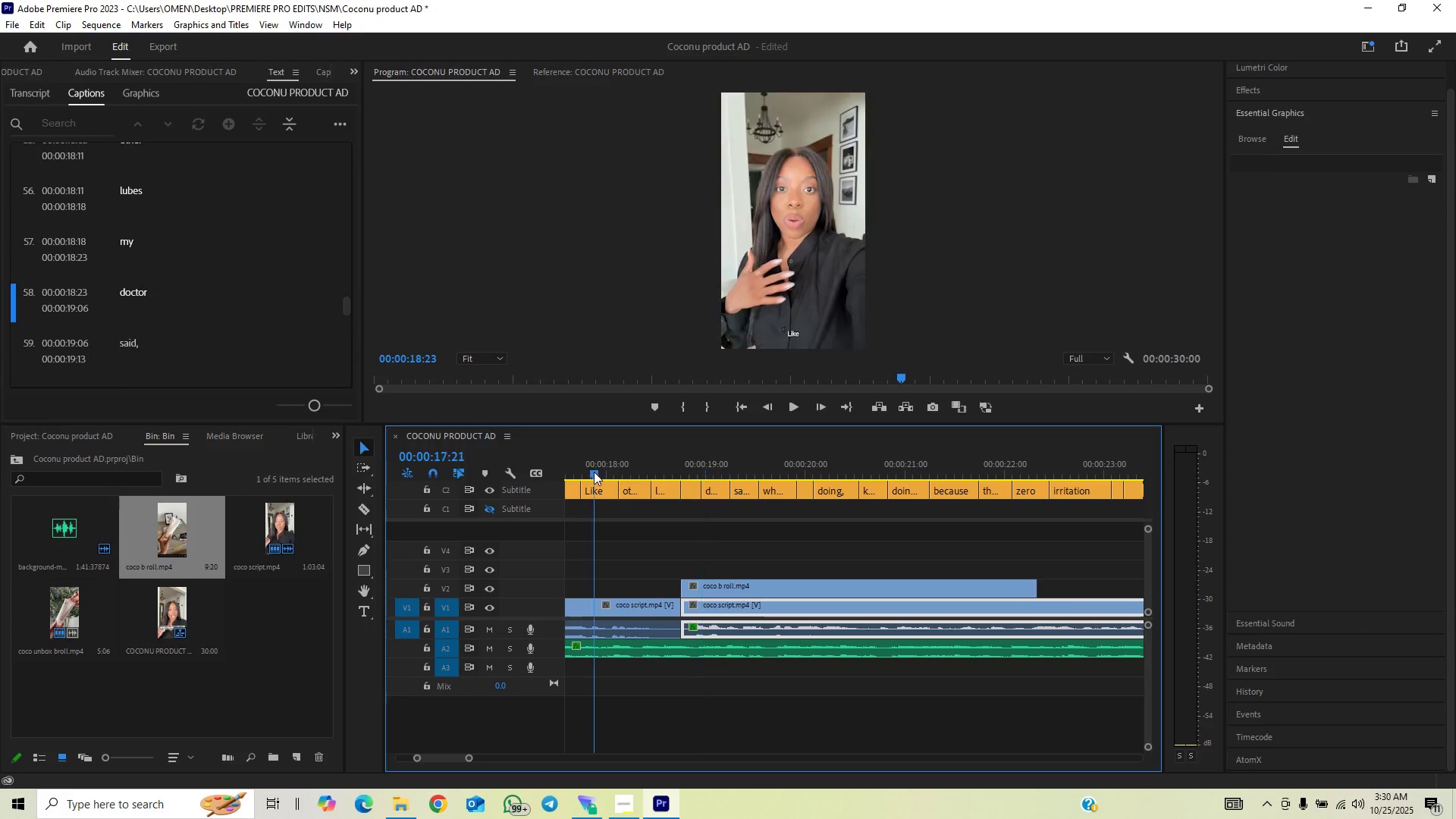 
key(Space)
 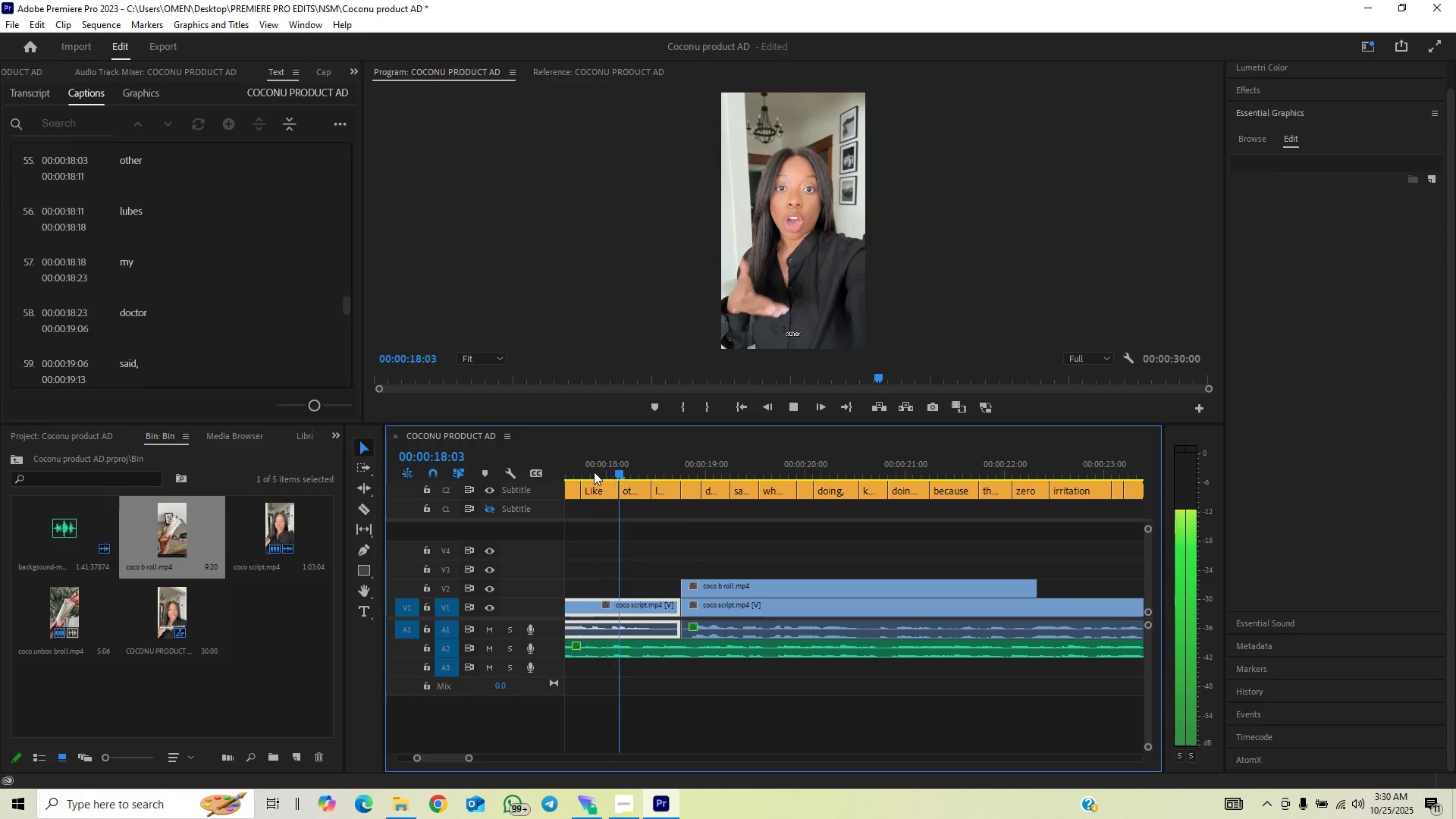 
key(Space)
 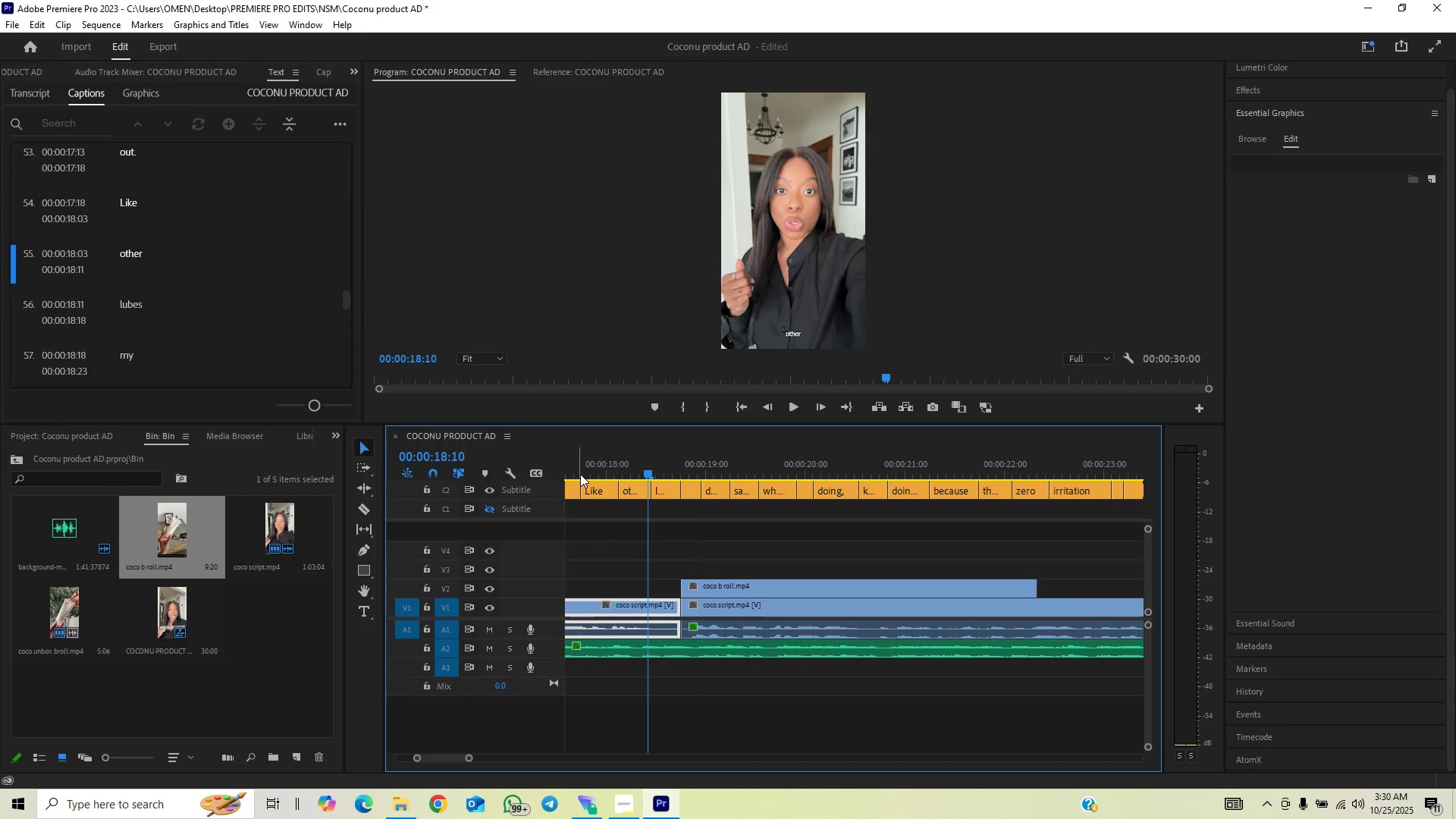 
left_click([580, 474])
 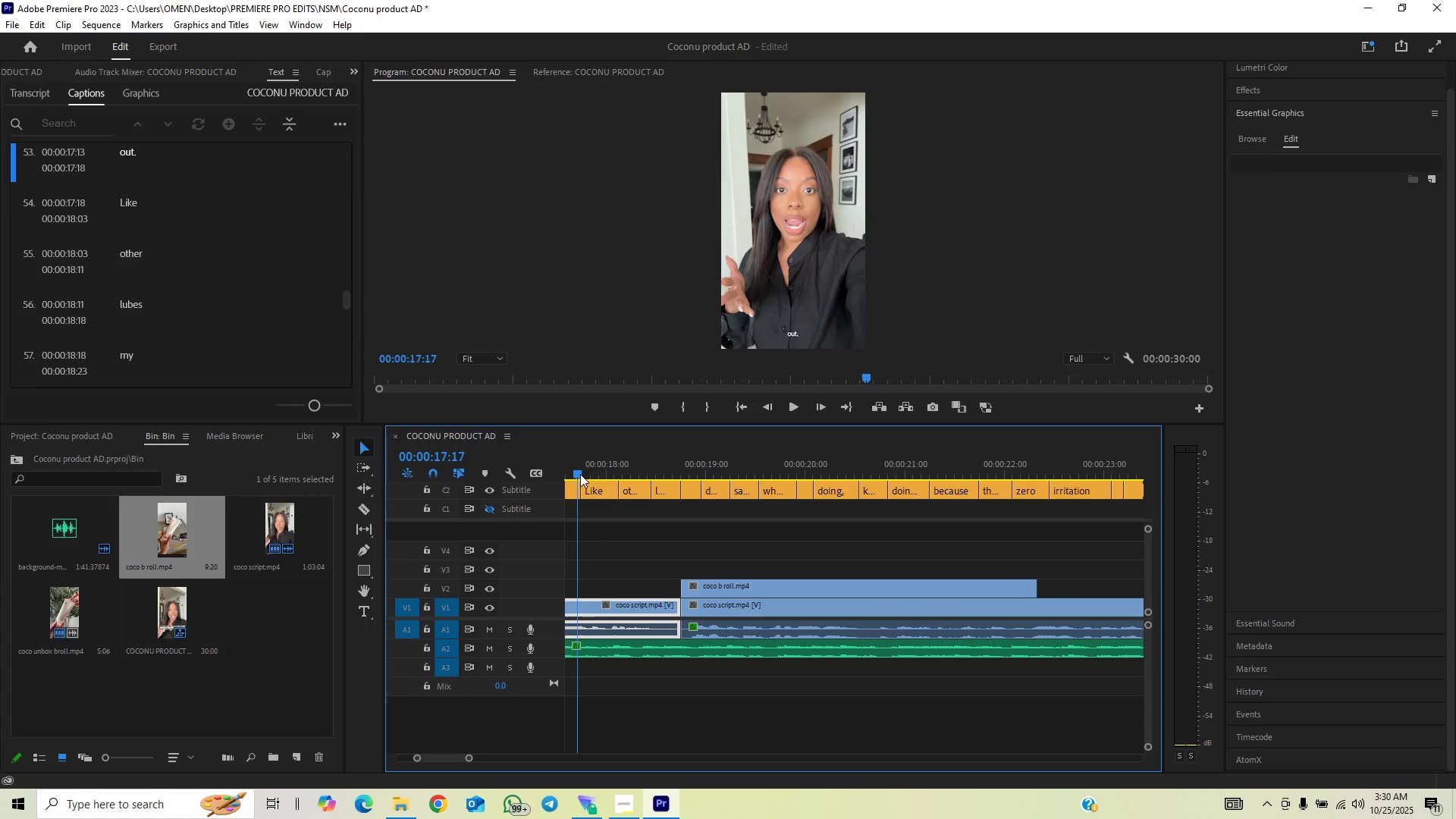 
key(Space)
 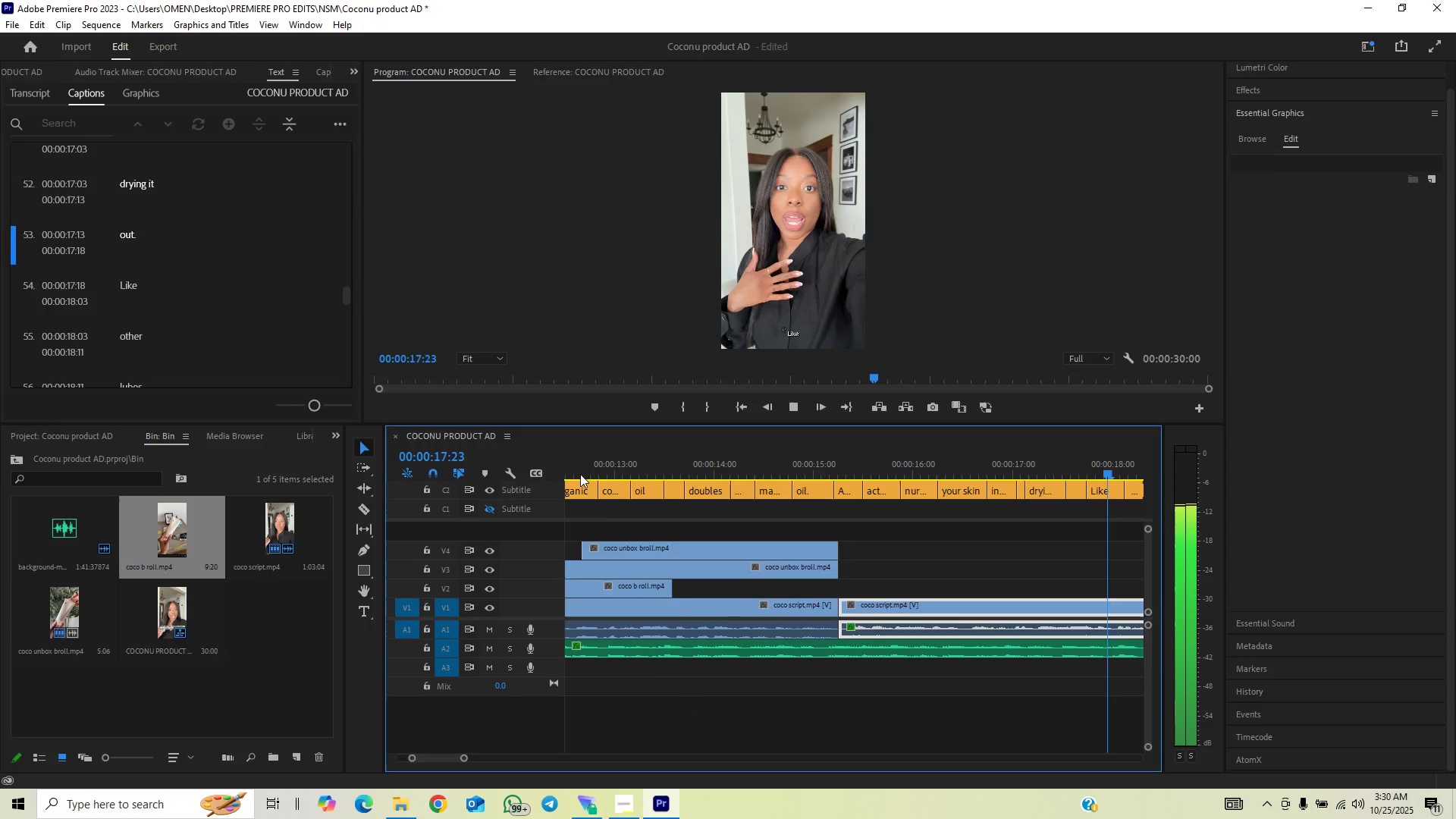 
key(Space)
 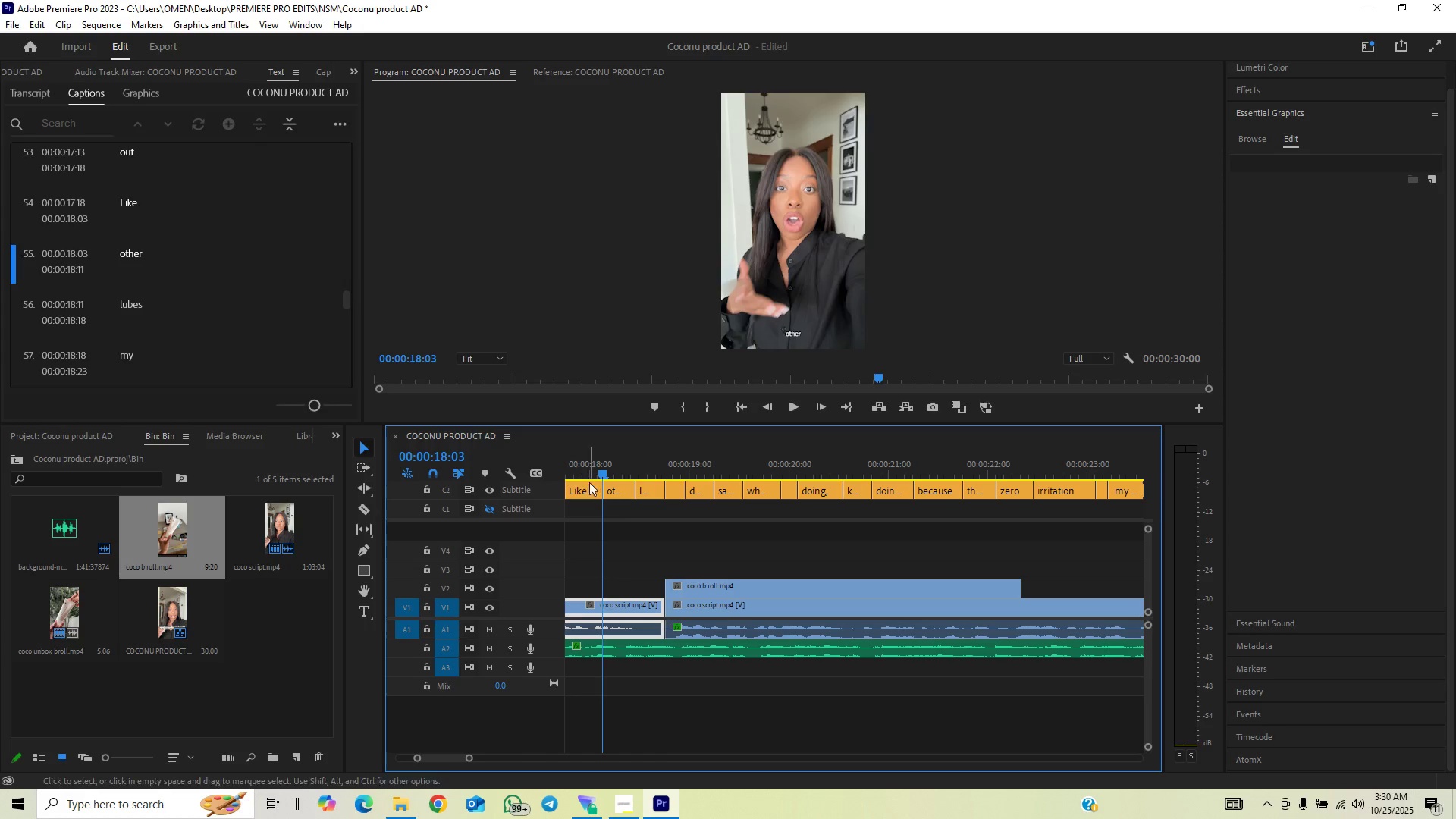 
left_click_drag(start_coordinate=[598, 489], to_coordinate=[589, 497])
 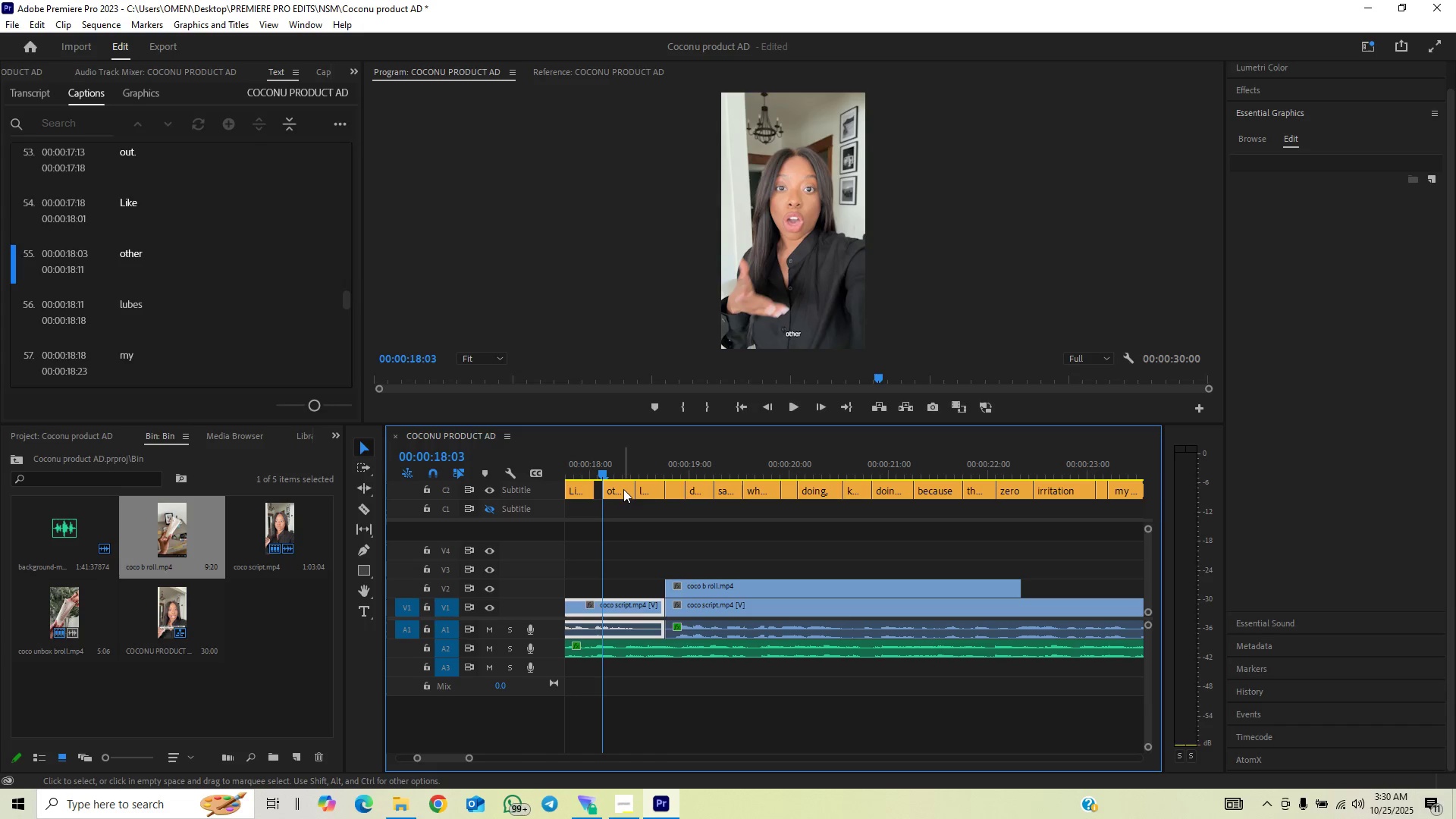 
left_click_drag(start_coordinate=[623, 488], to_coordinate=[617, 492])
 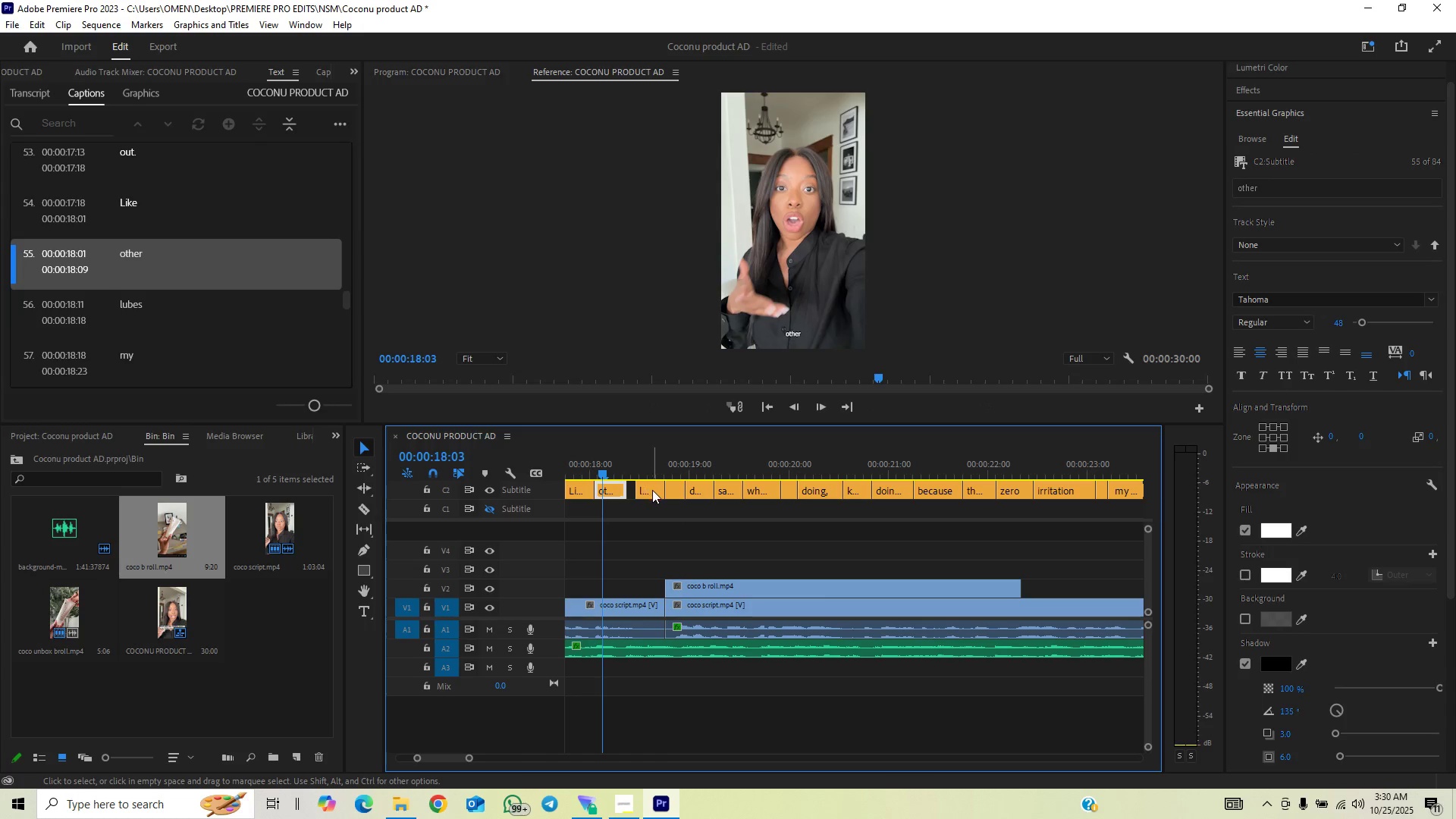 
left_click_drag(start_coordinate=[654, 490], to_coordinate=[649, 491])
 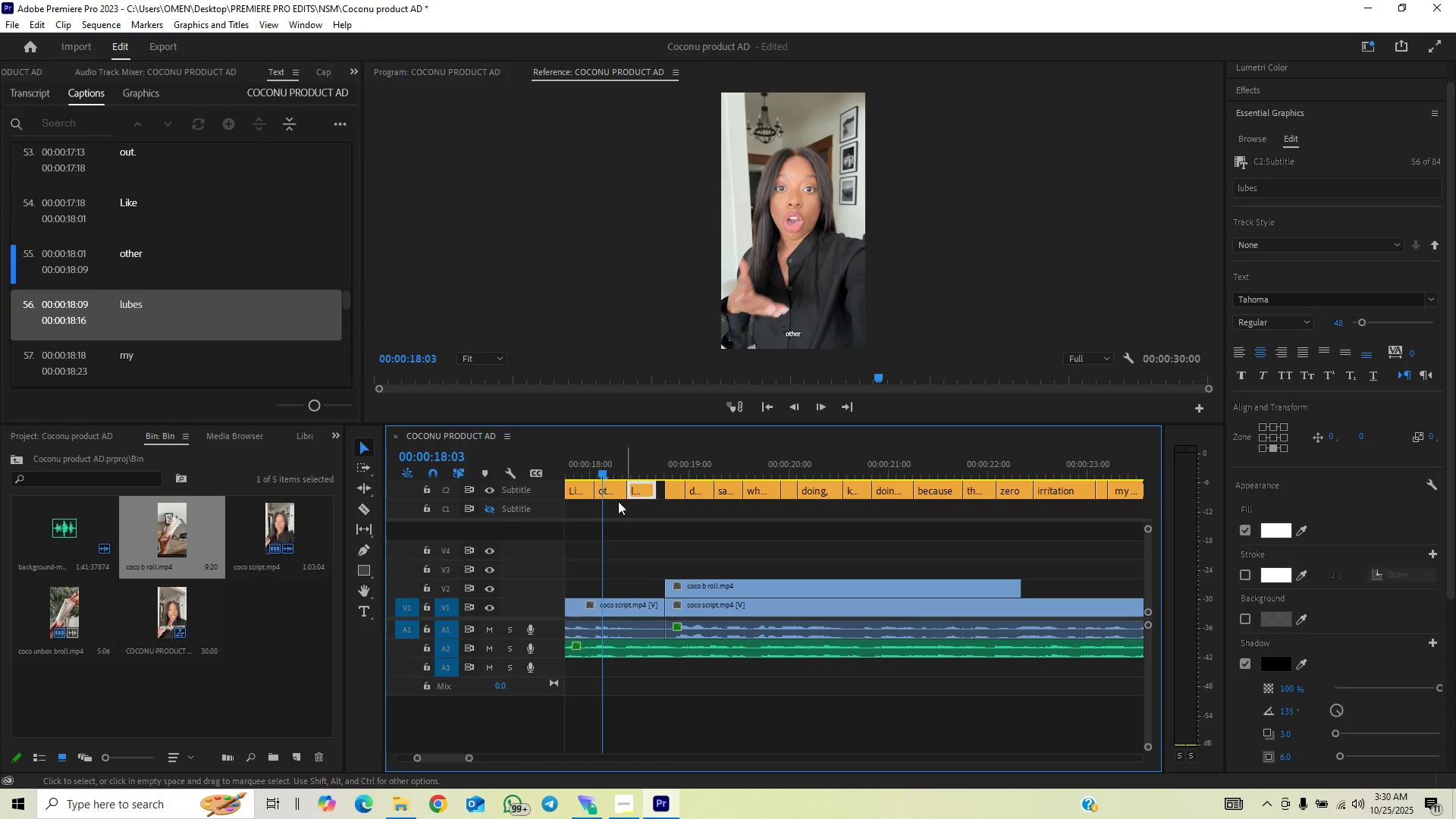 
left_click([583, 474])
 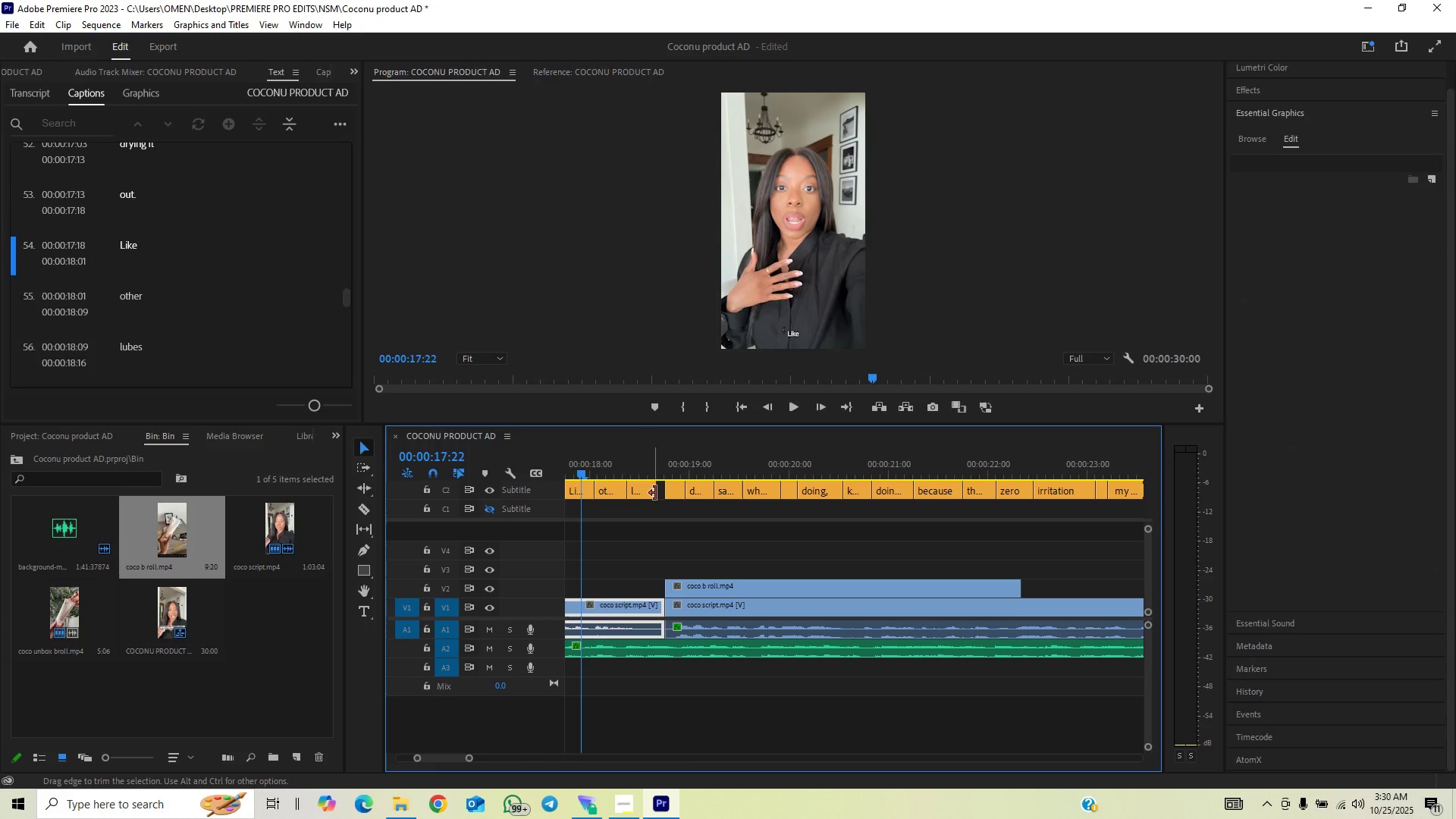 
left_click_drag(start_coordinate=[656, 492], to_coordinate=[651, 497])
 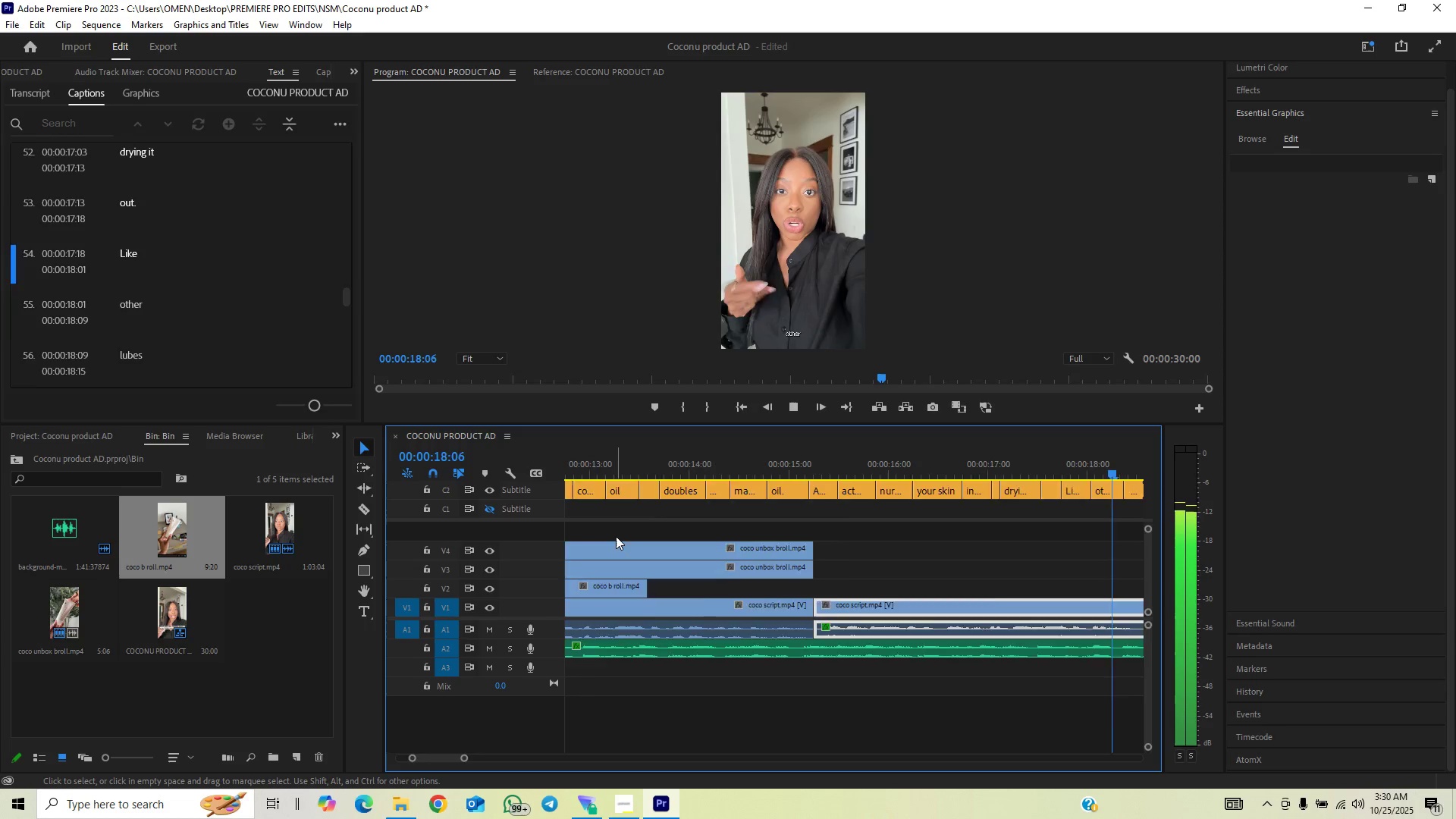 
key(Space)
 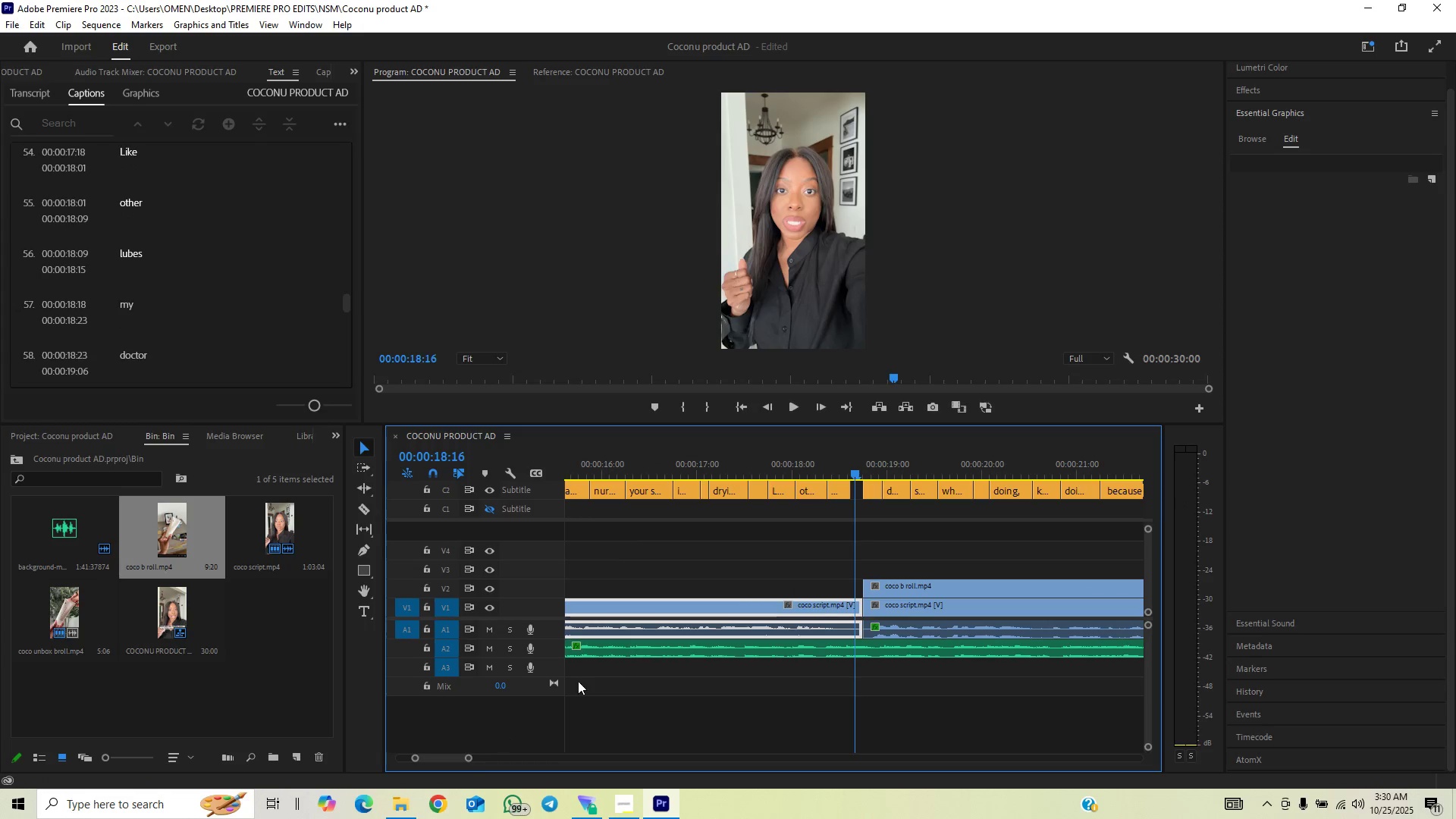 
left_click([740, 473])
 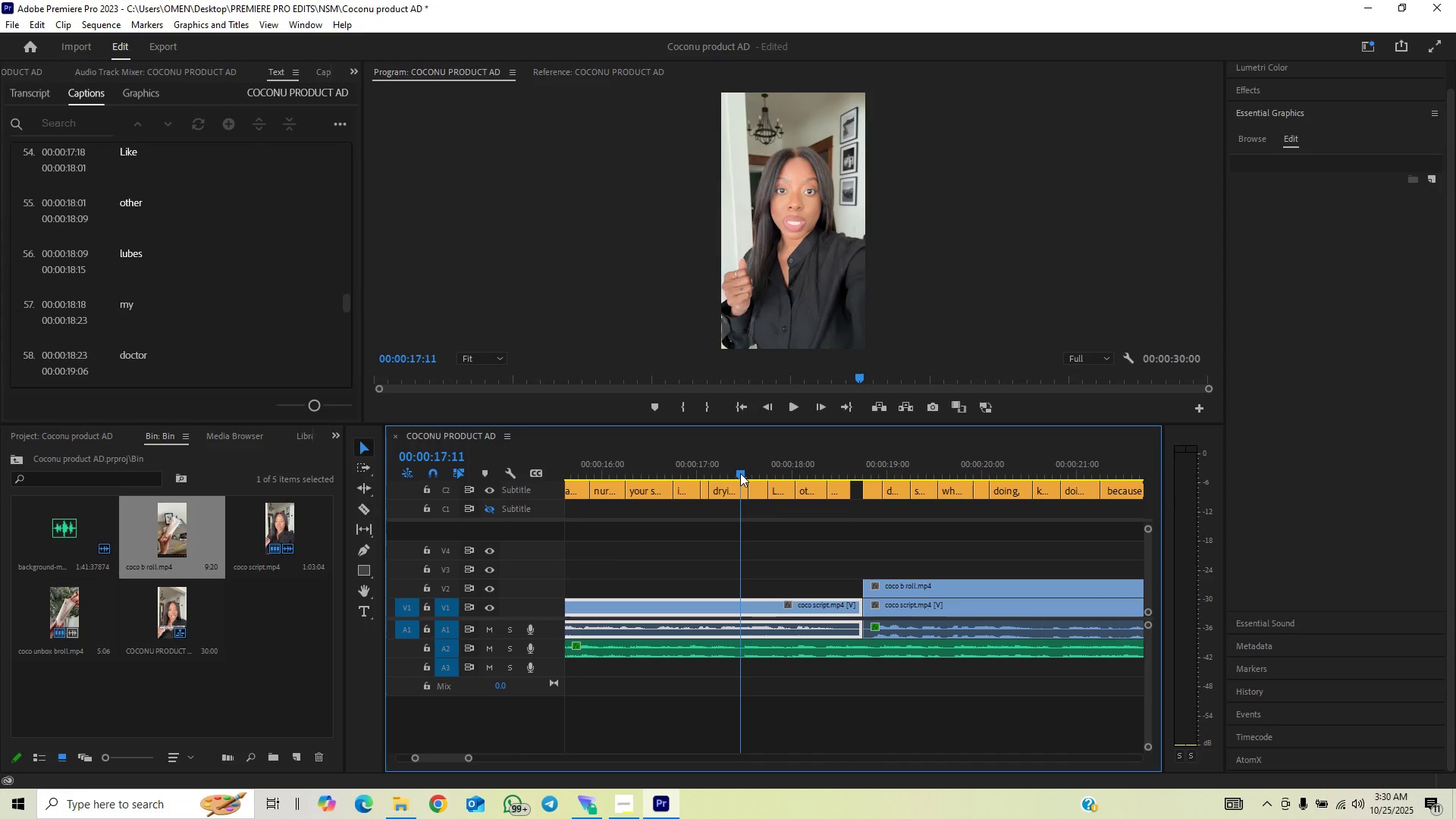 
key(Space)
 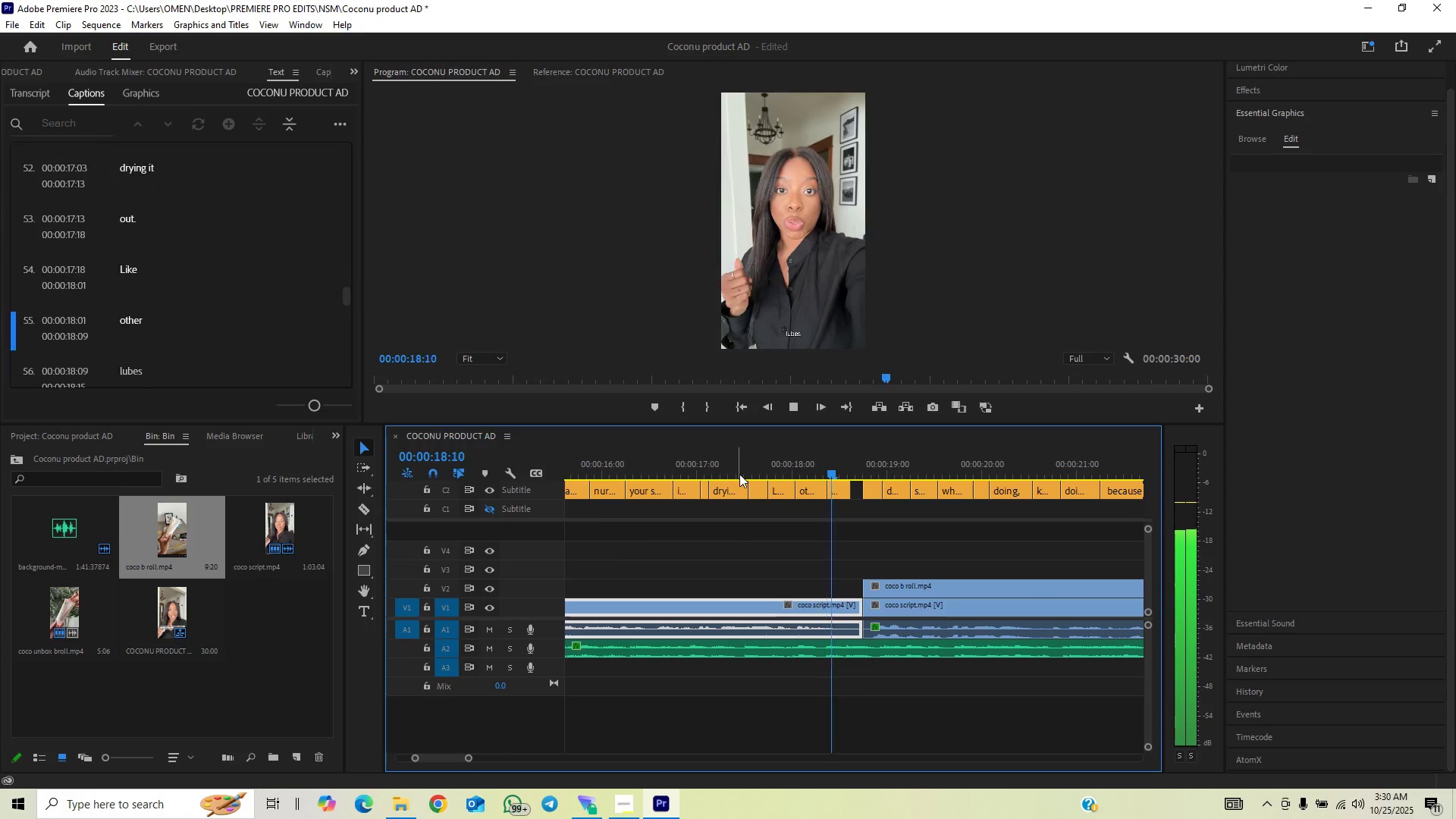 
key(Space)
 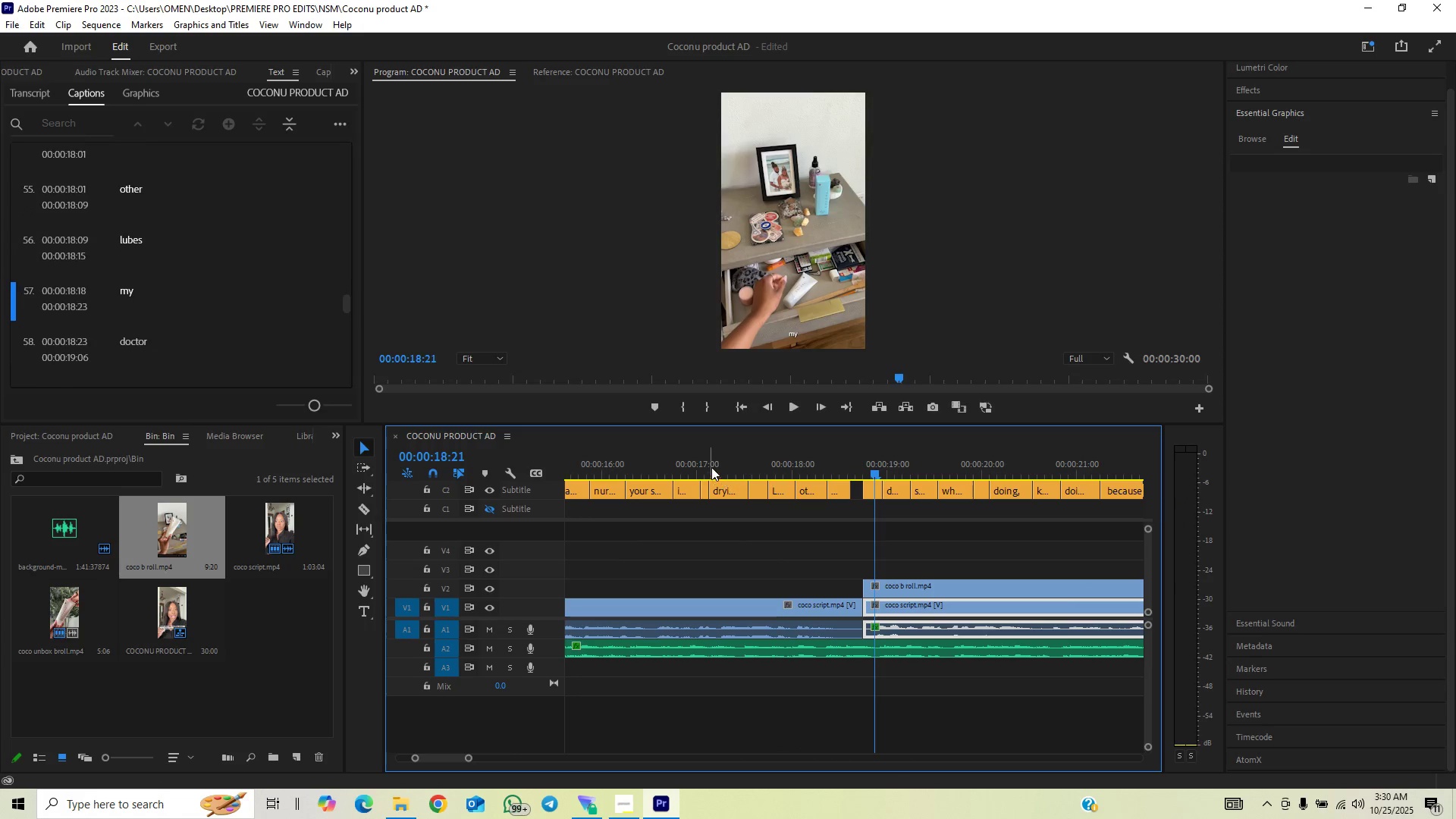 
left_click([711, 467])
 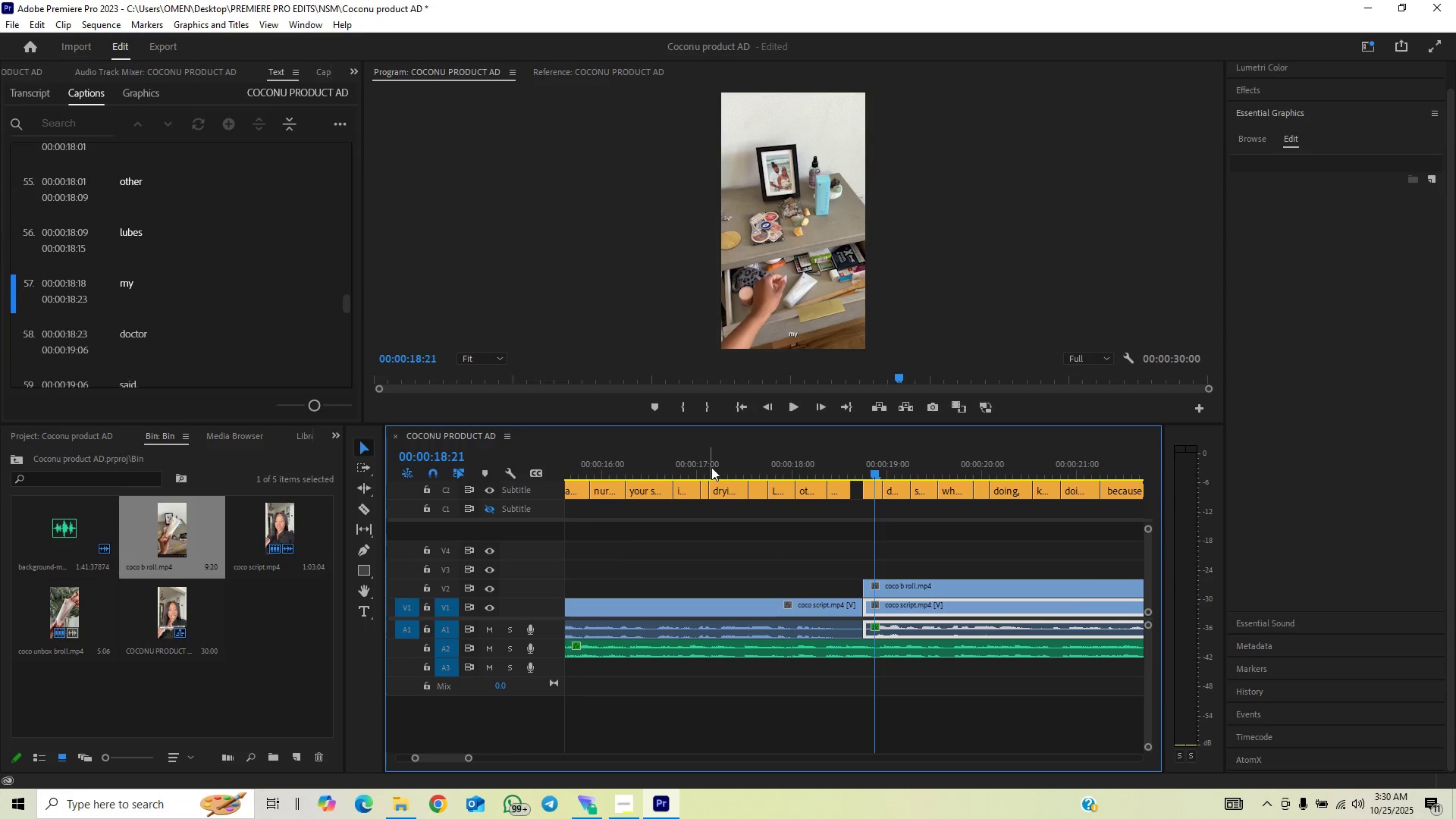 
key(Space)
 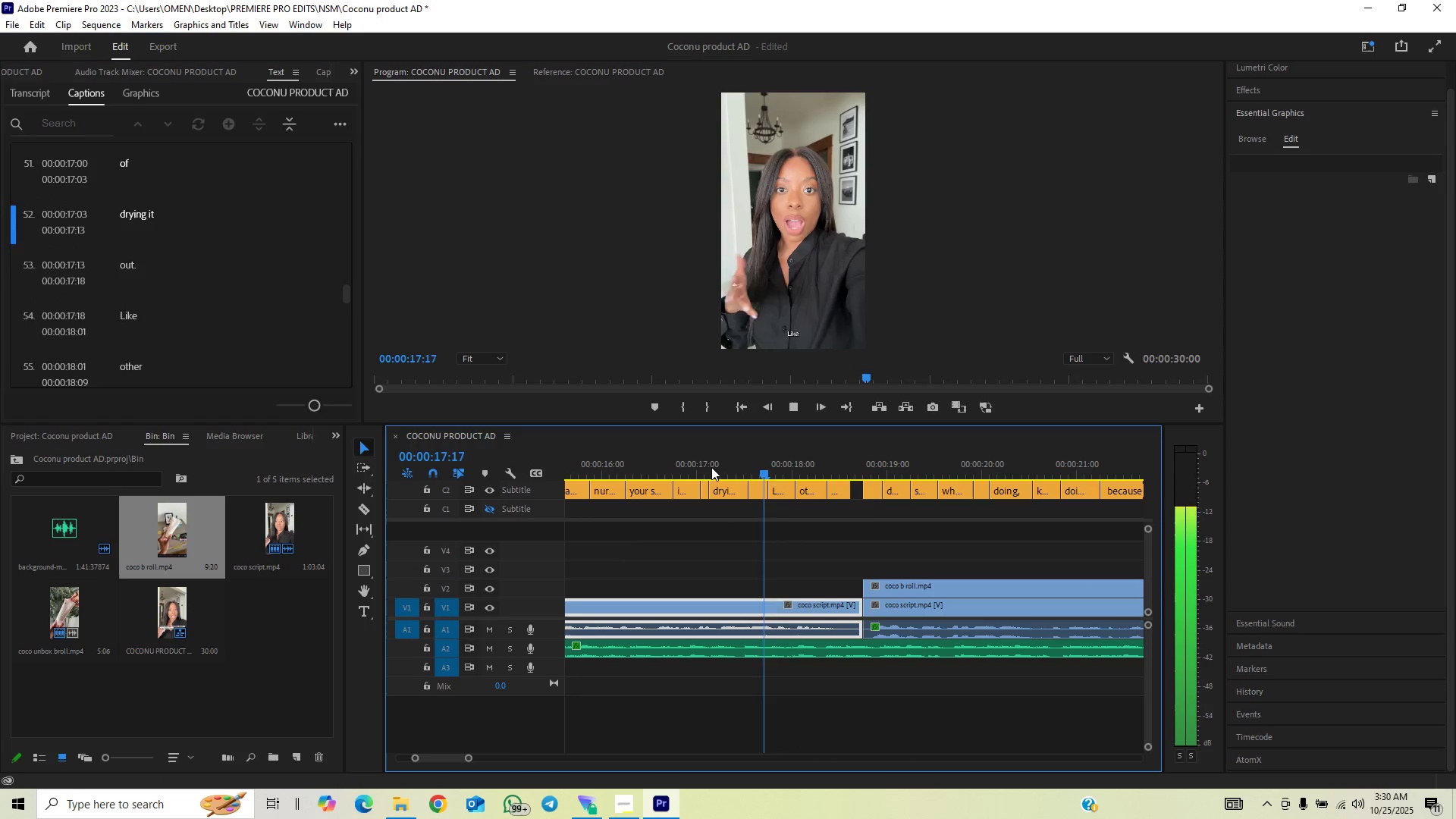 
key(Space)
 